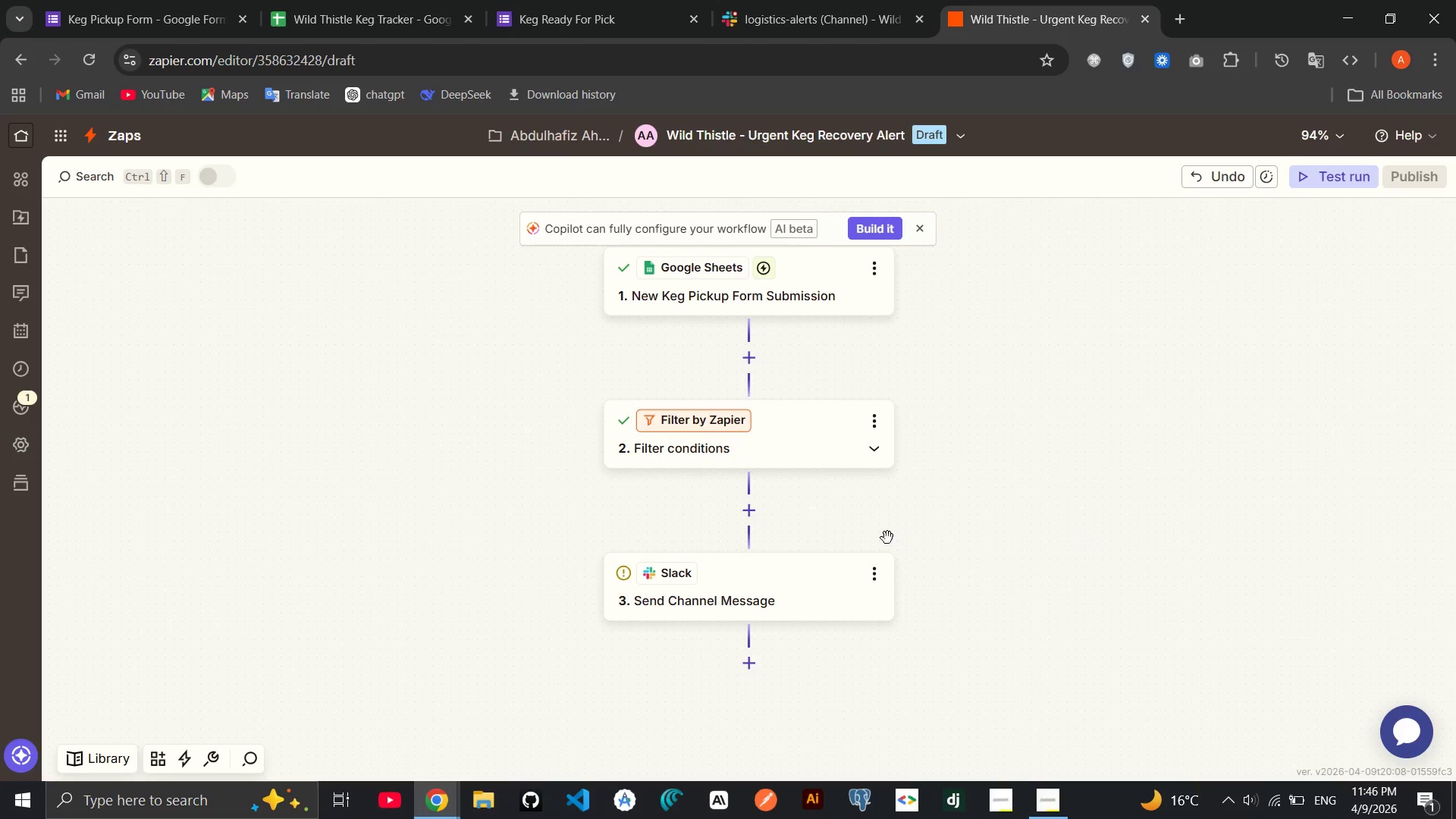 
left_click([717, 595])
 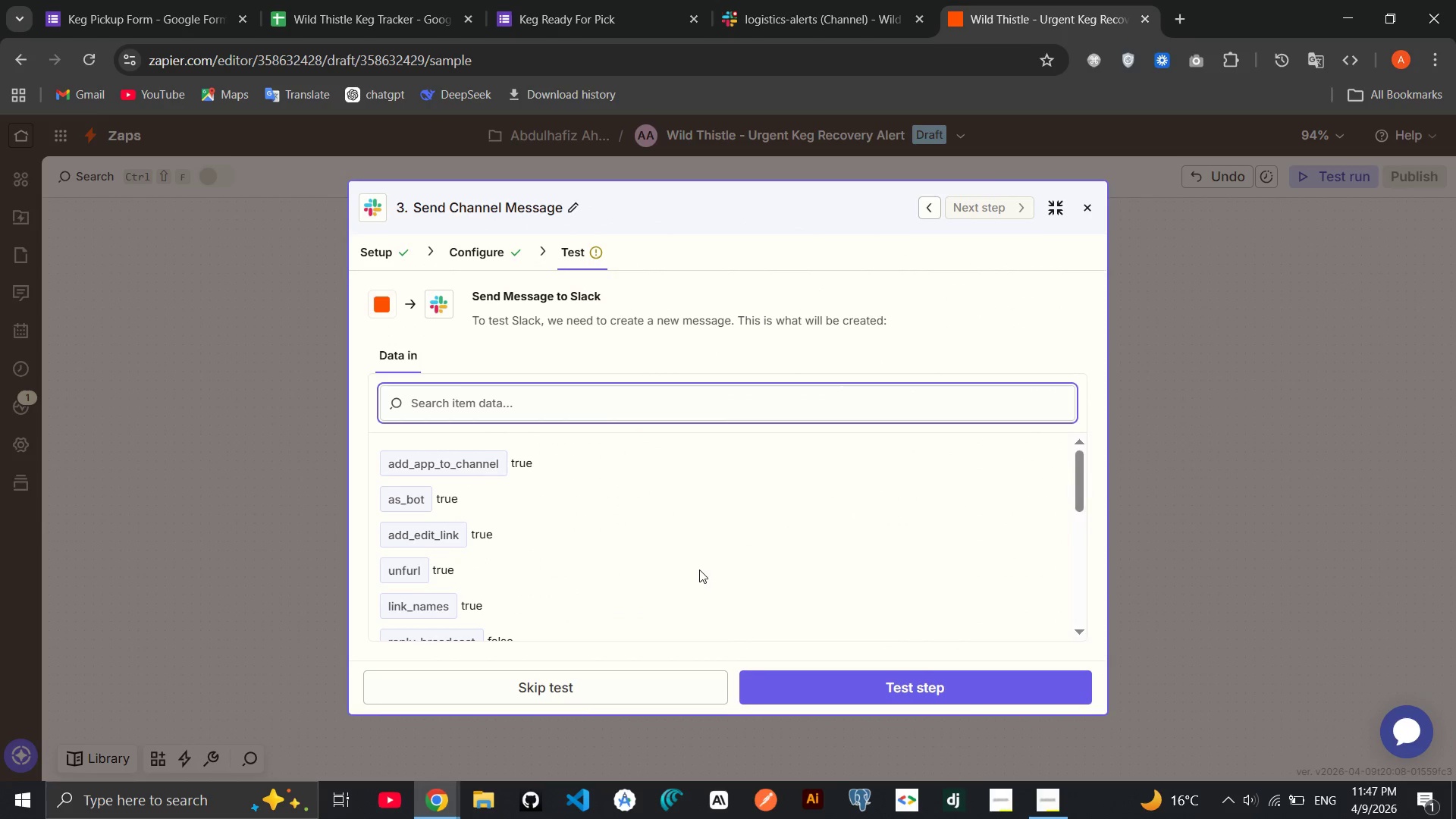 
scroll: coordinate [695, 566], scroll_direction: down, amount: 4.0
 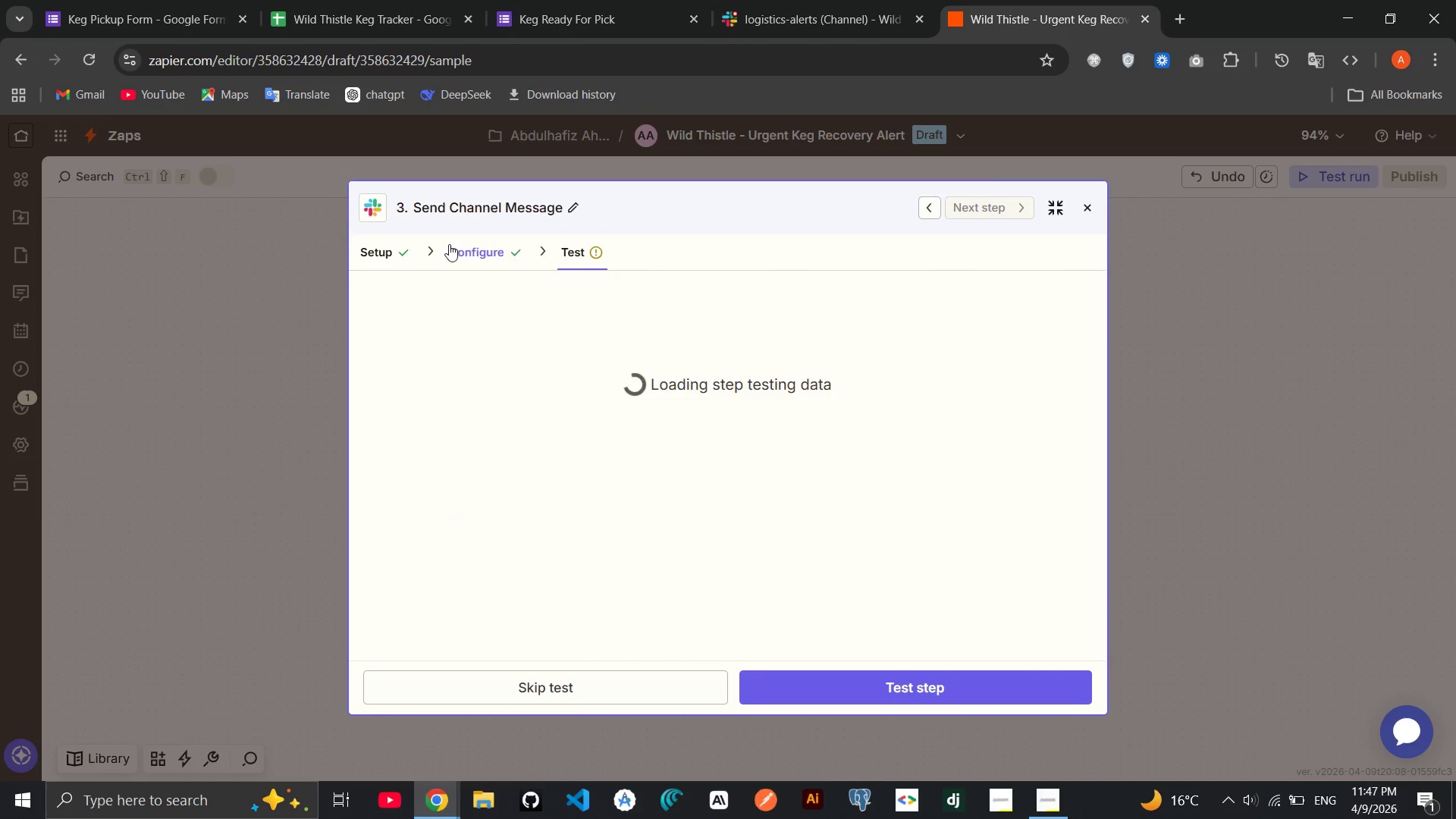 
left_click([457, 252])
 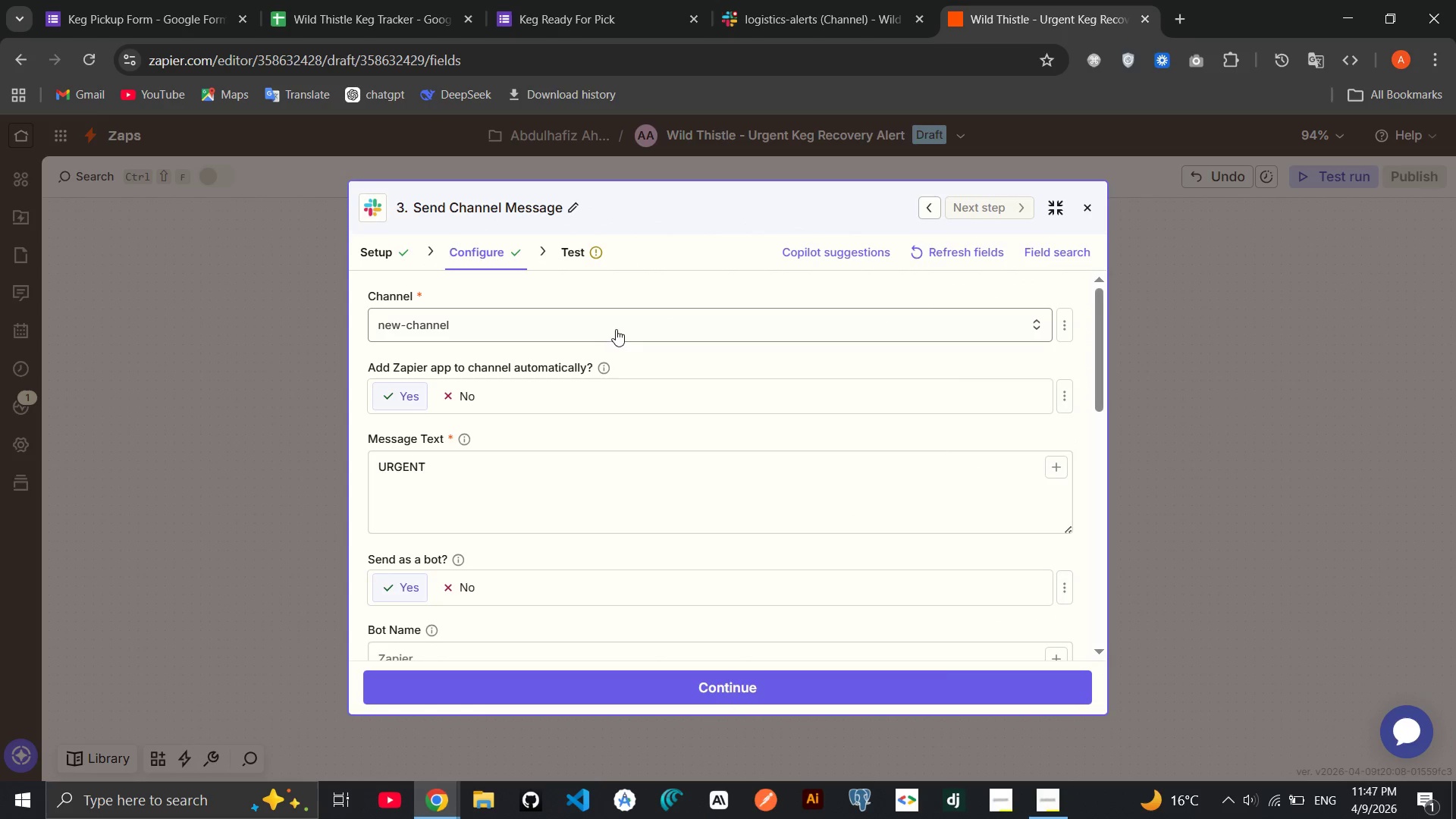 
left_click([615, 328])
 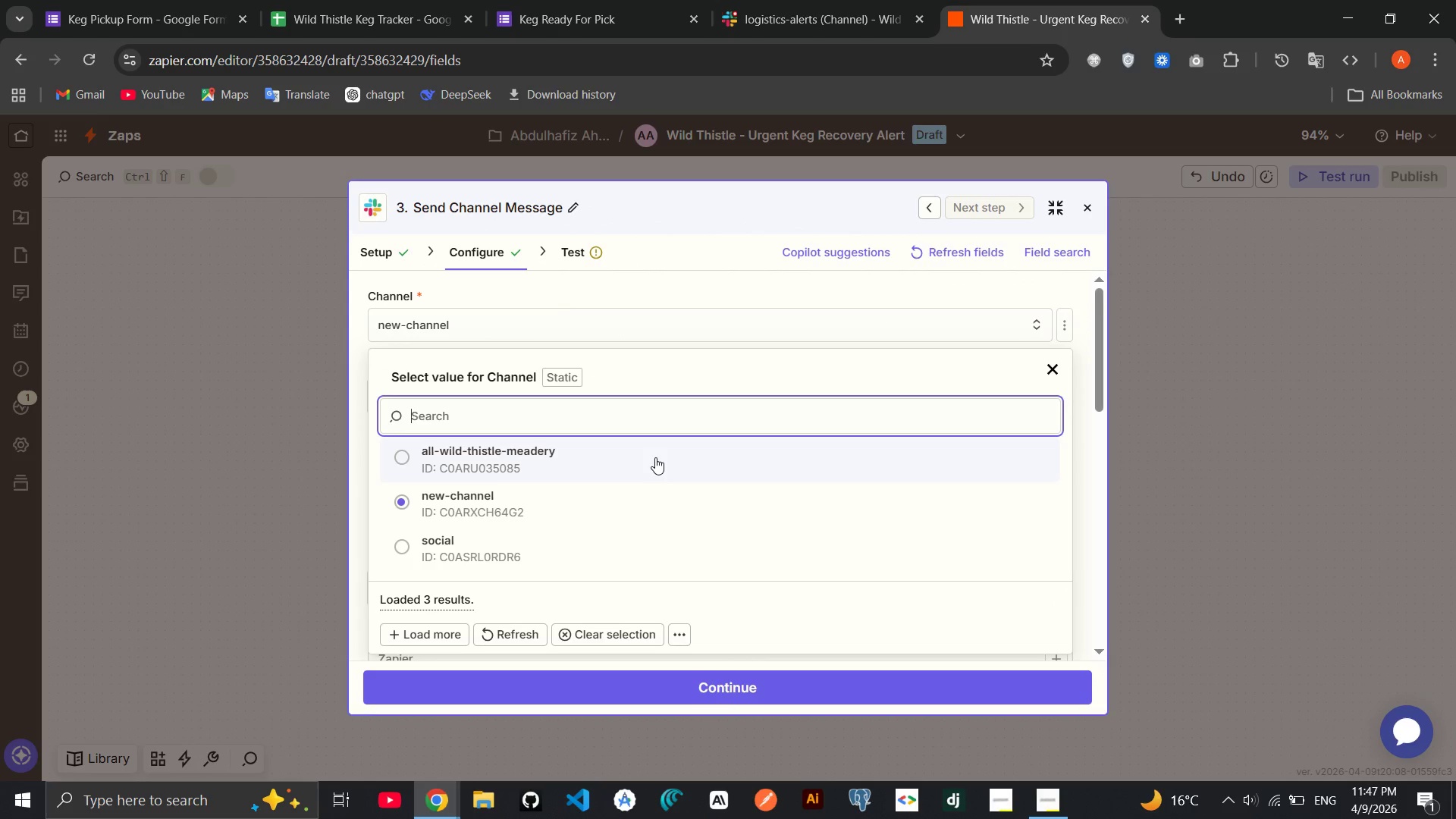 
type(LO)
key(Backspace)
key(Backspace)
type(lo)
 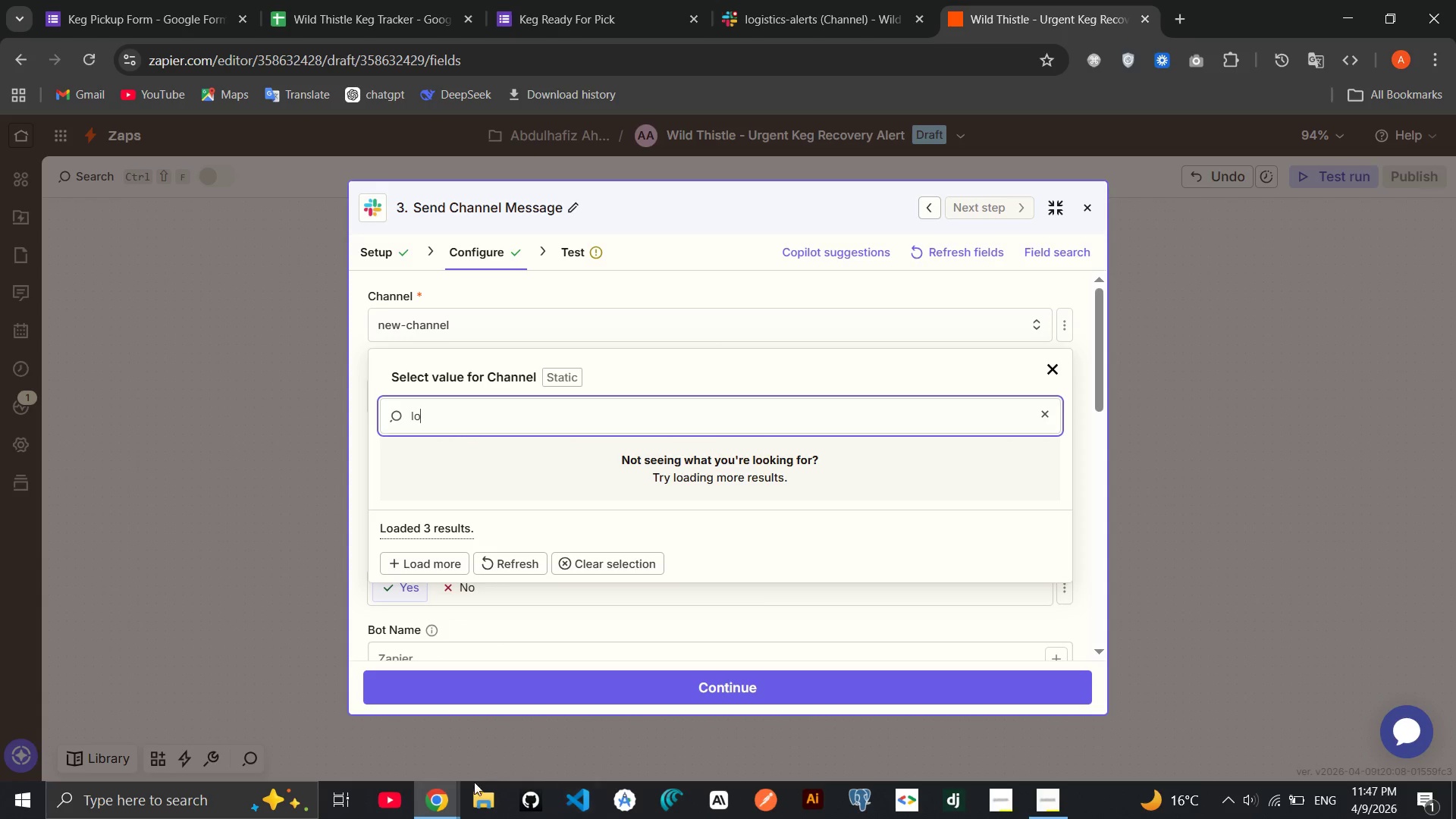 
wait(5.8)
 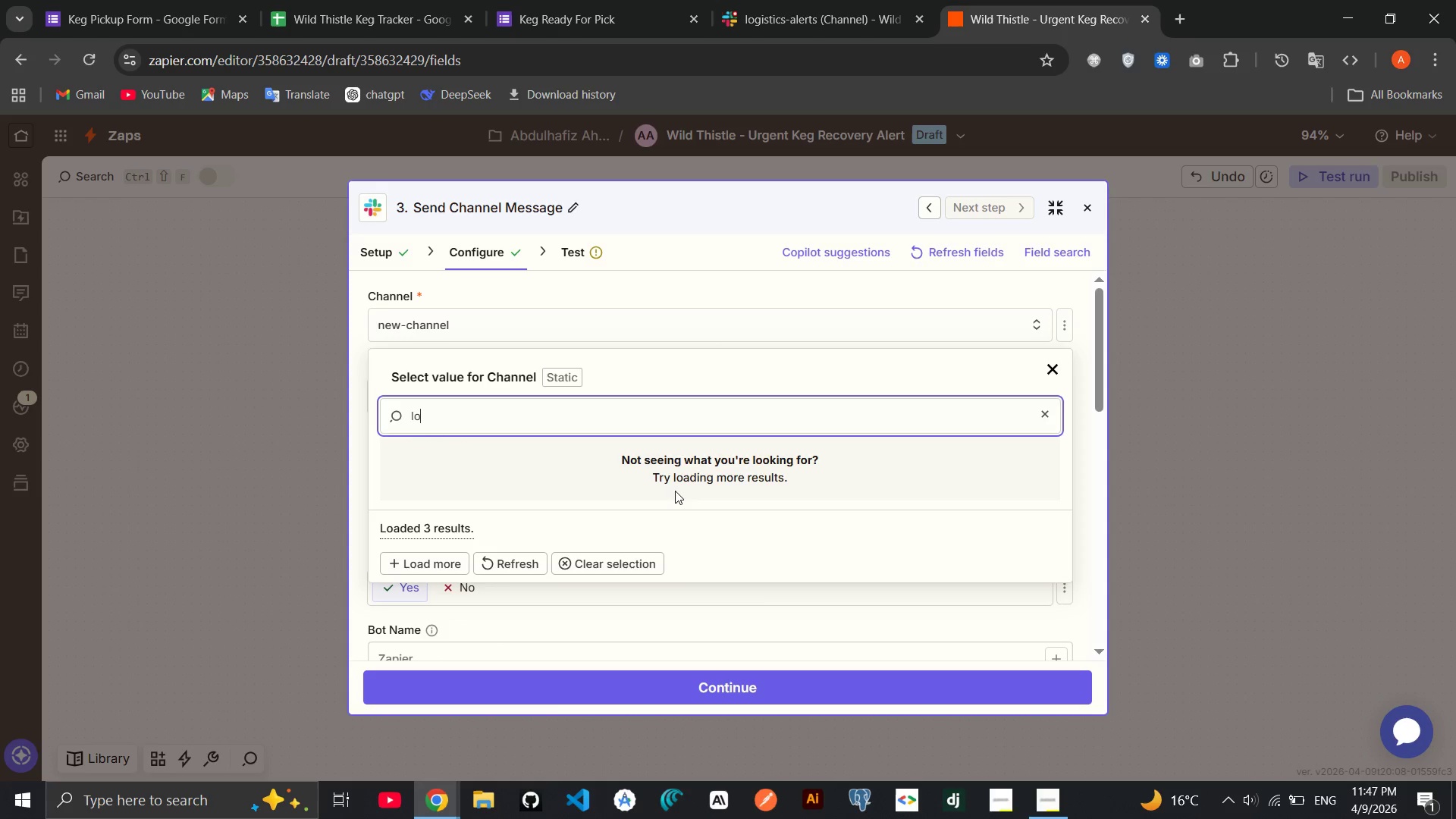 
left_click([491, 751])
 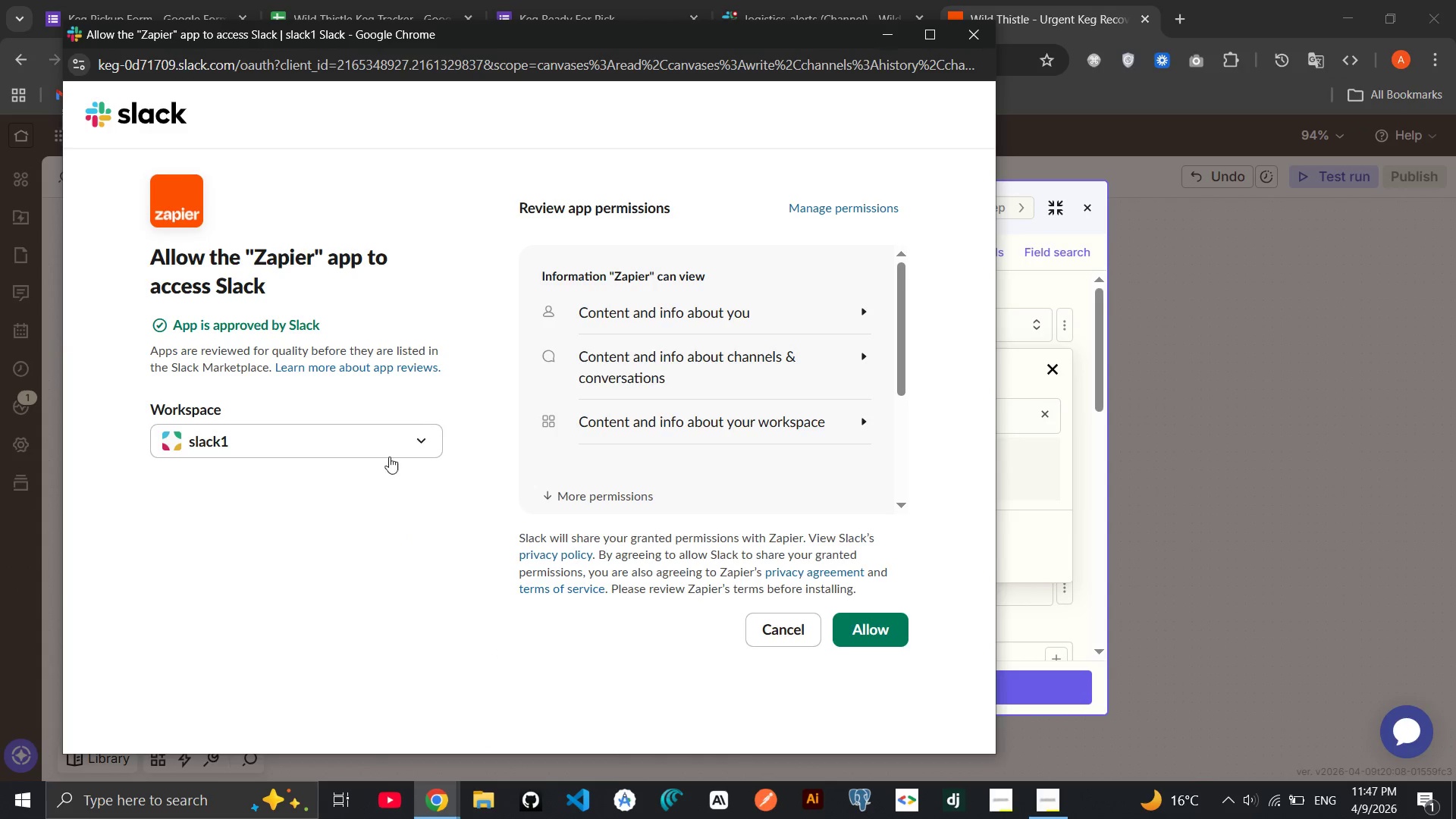 
left_click([388, 450])
 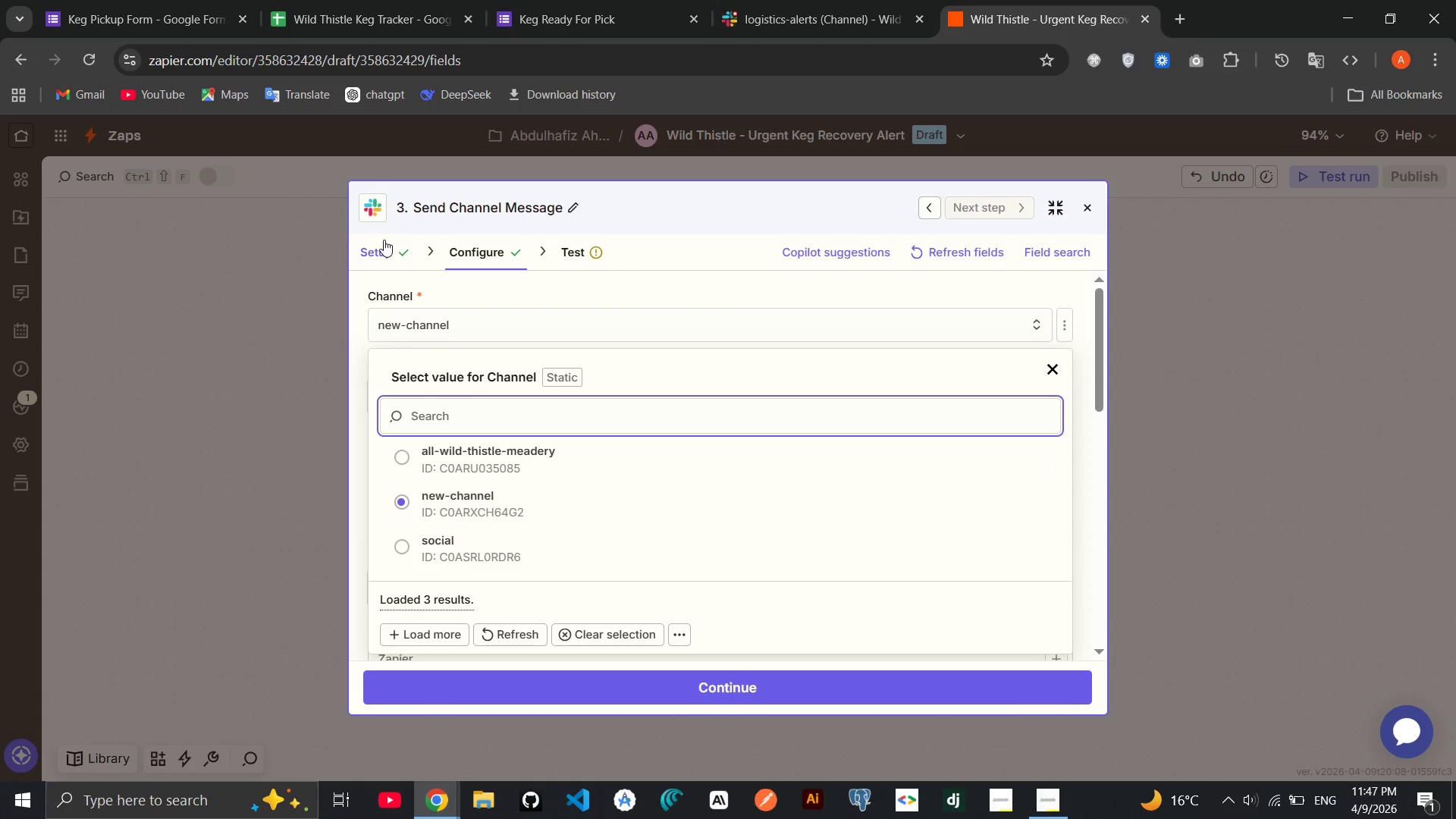 
wait(18.83)
 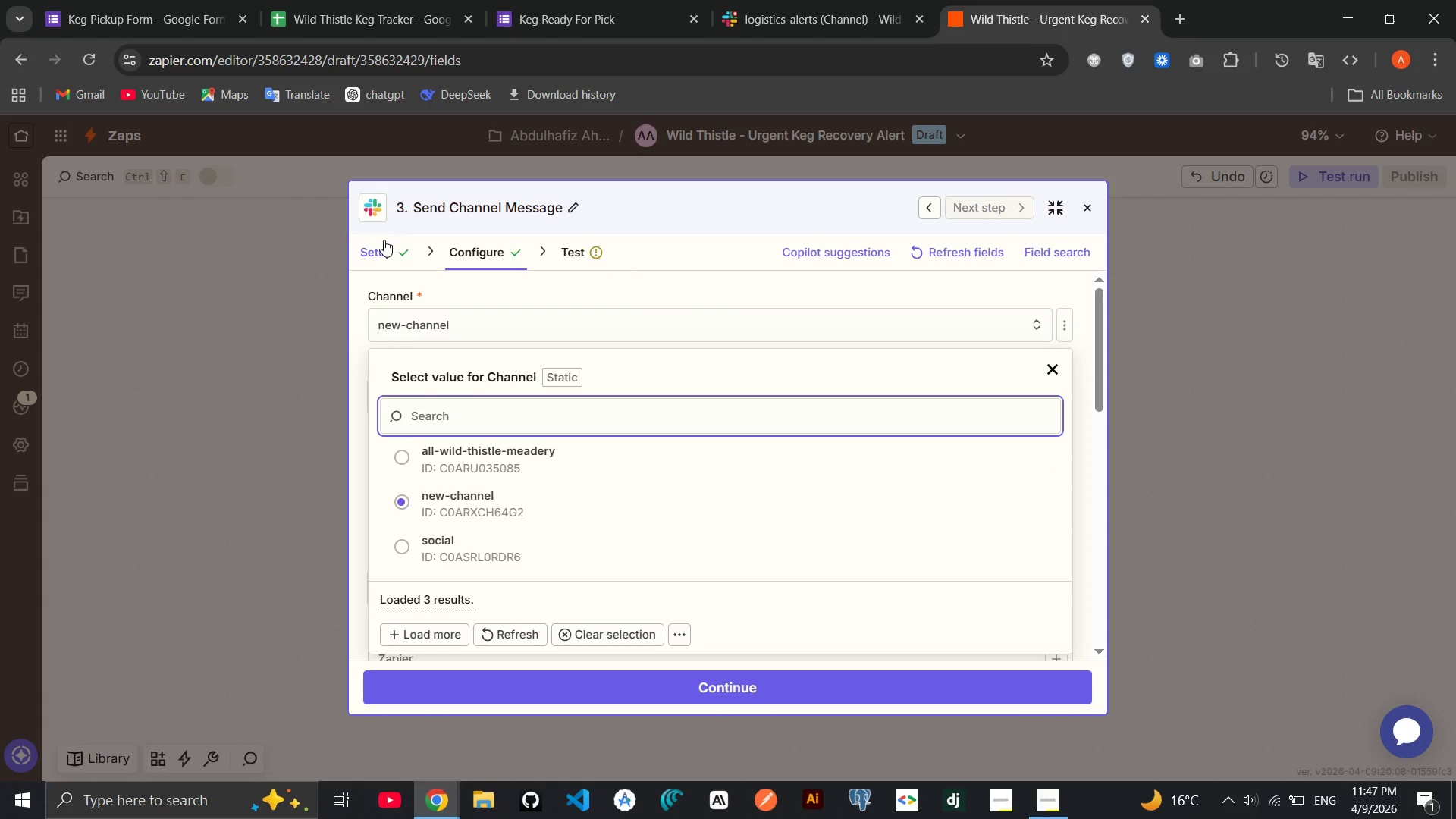 
left_click([516, 700])
 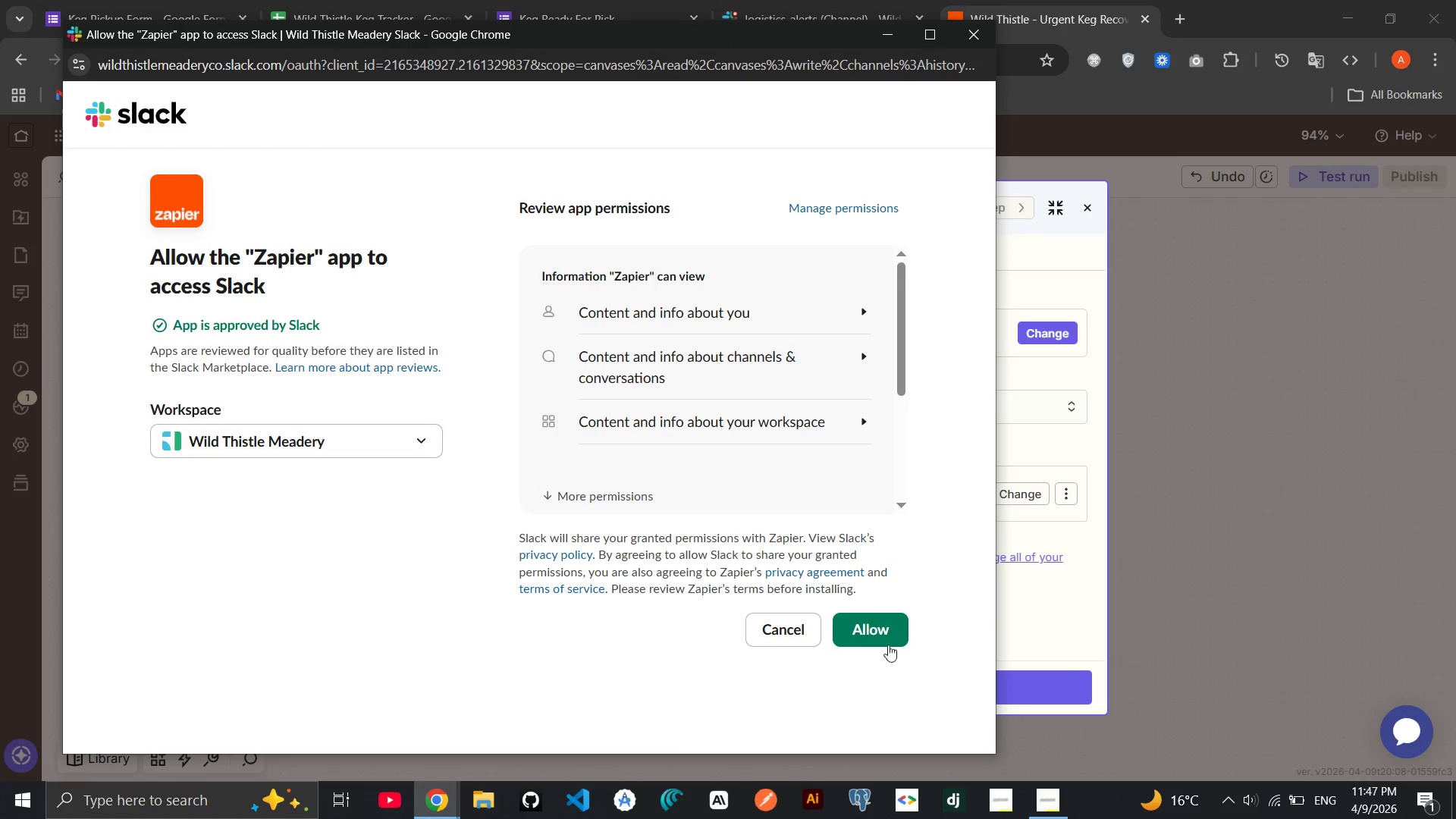 
left_click([886, 629])
 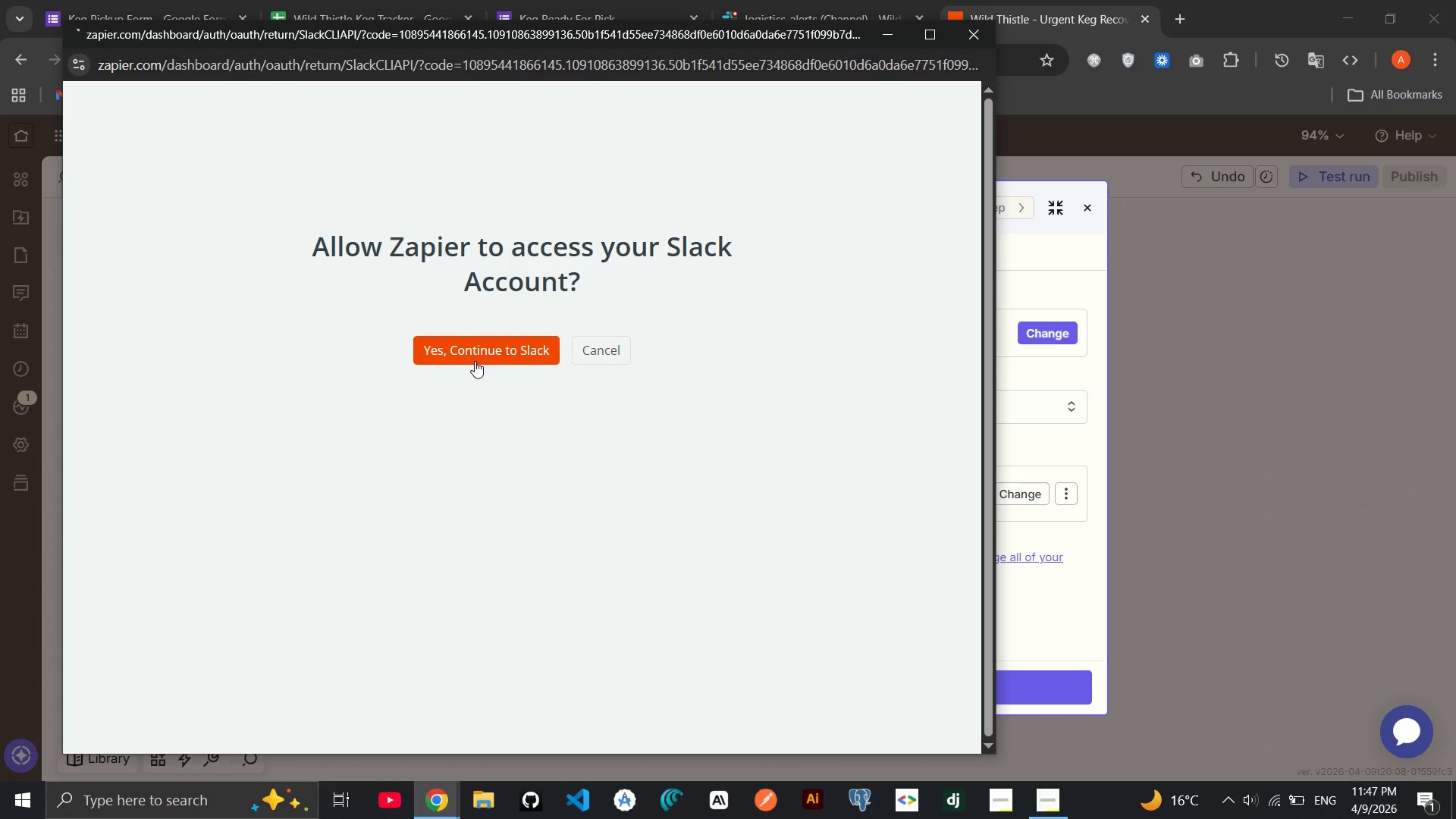 
wait(6.23)
 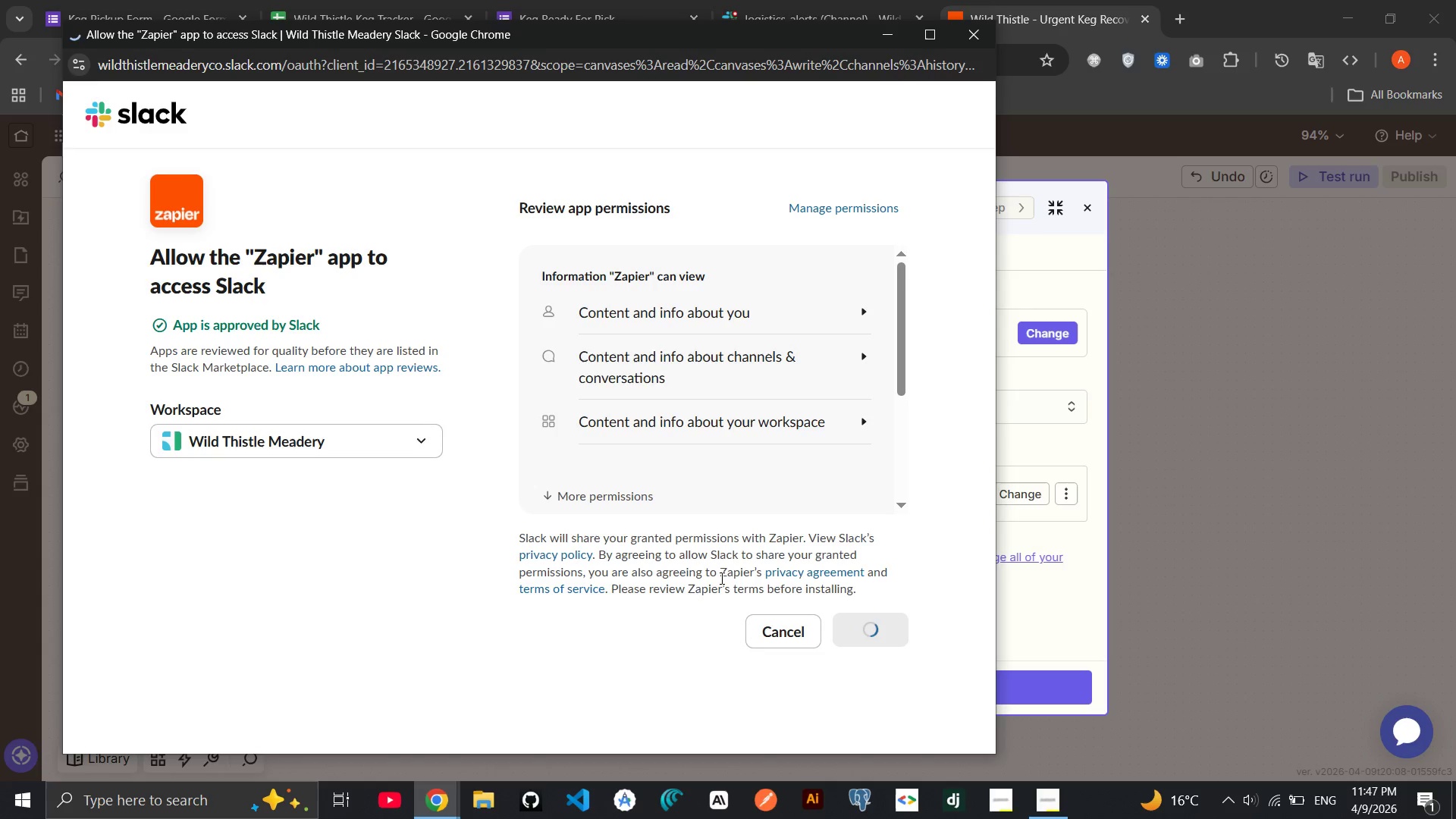 
left_click([472, 353])
 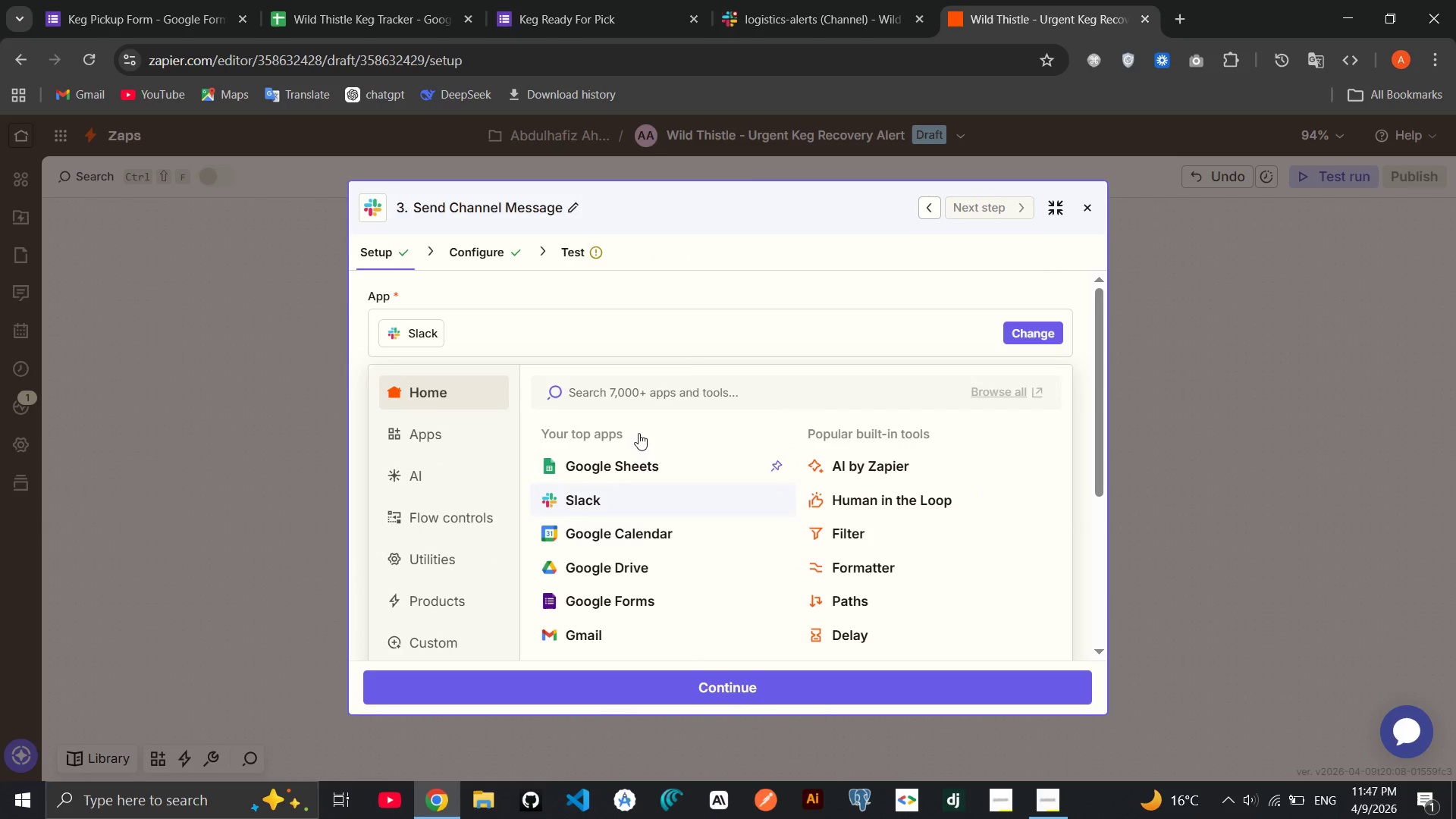 
wait(5.02)
 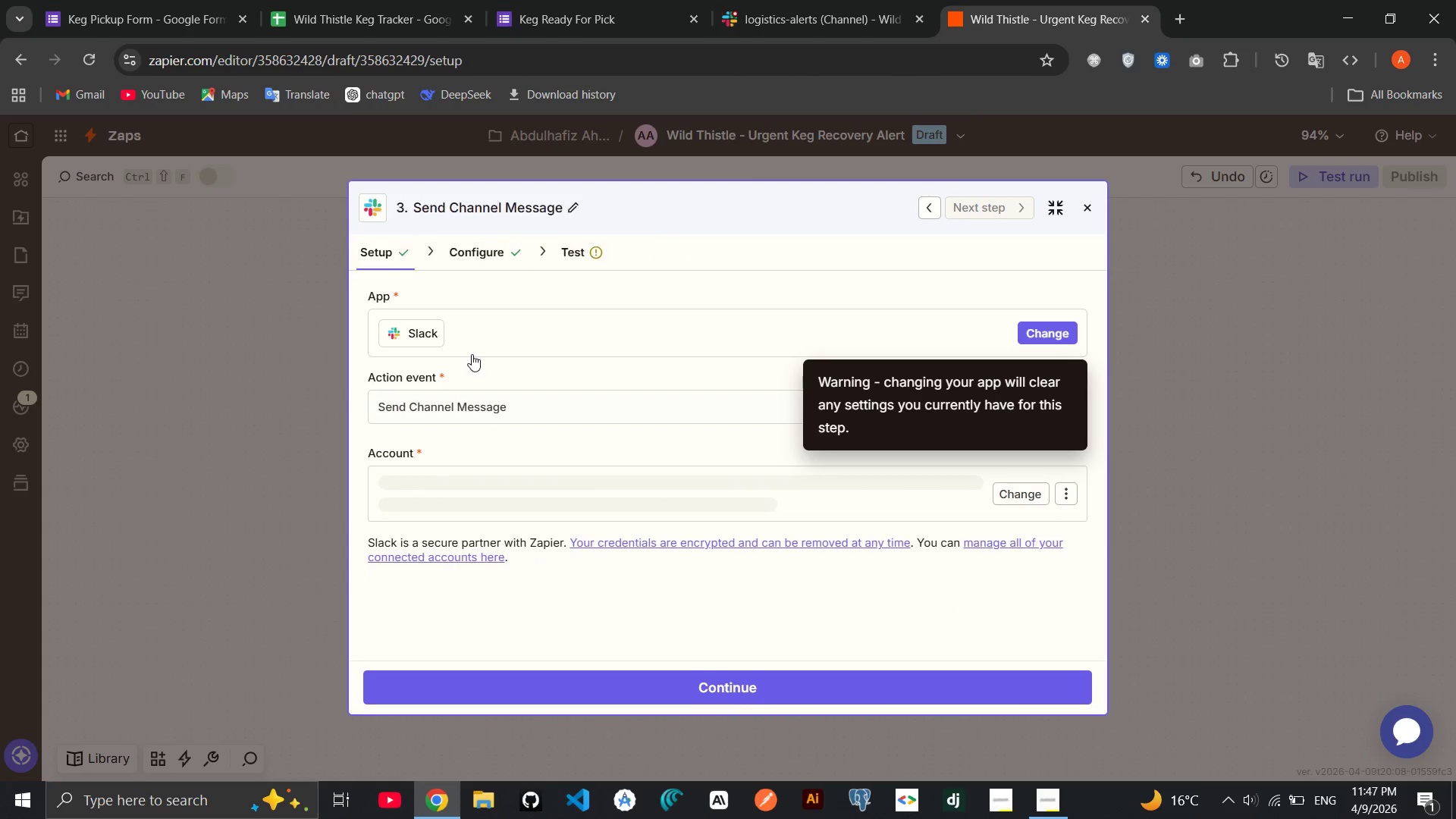 
left_click([708, 294])
 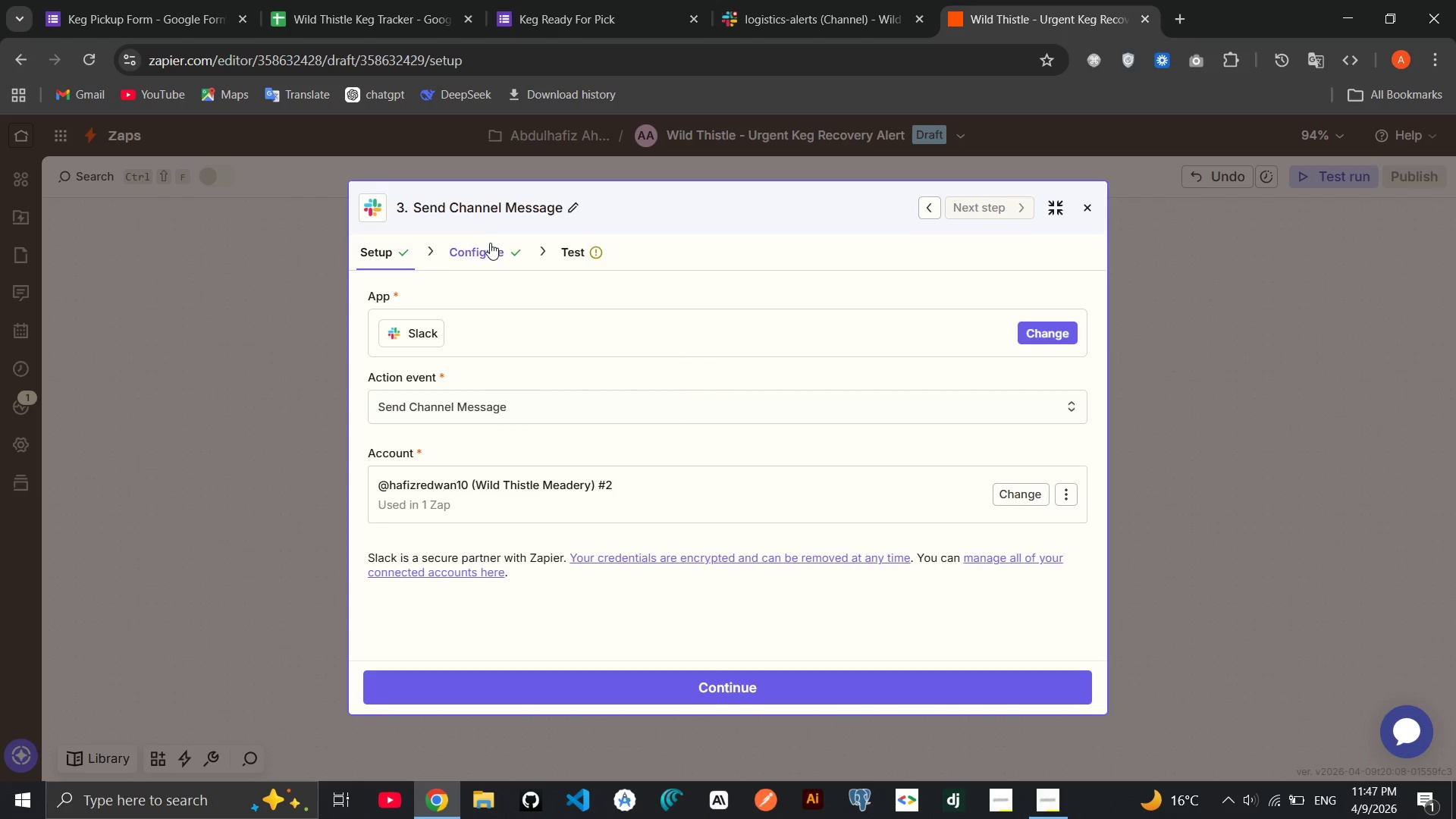 
left_click([483, 240])
 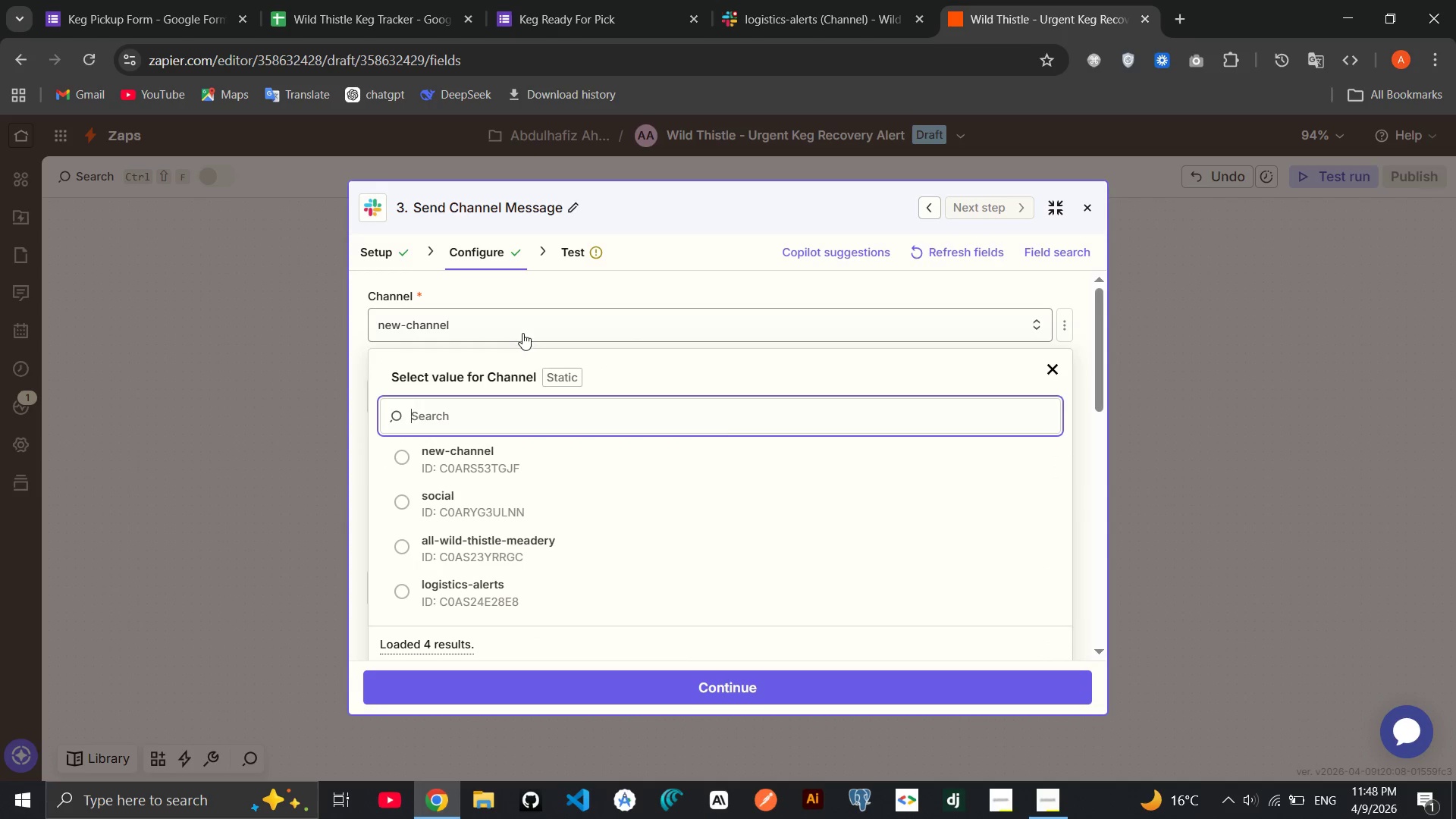 
left_click([509, 588])
 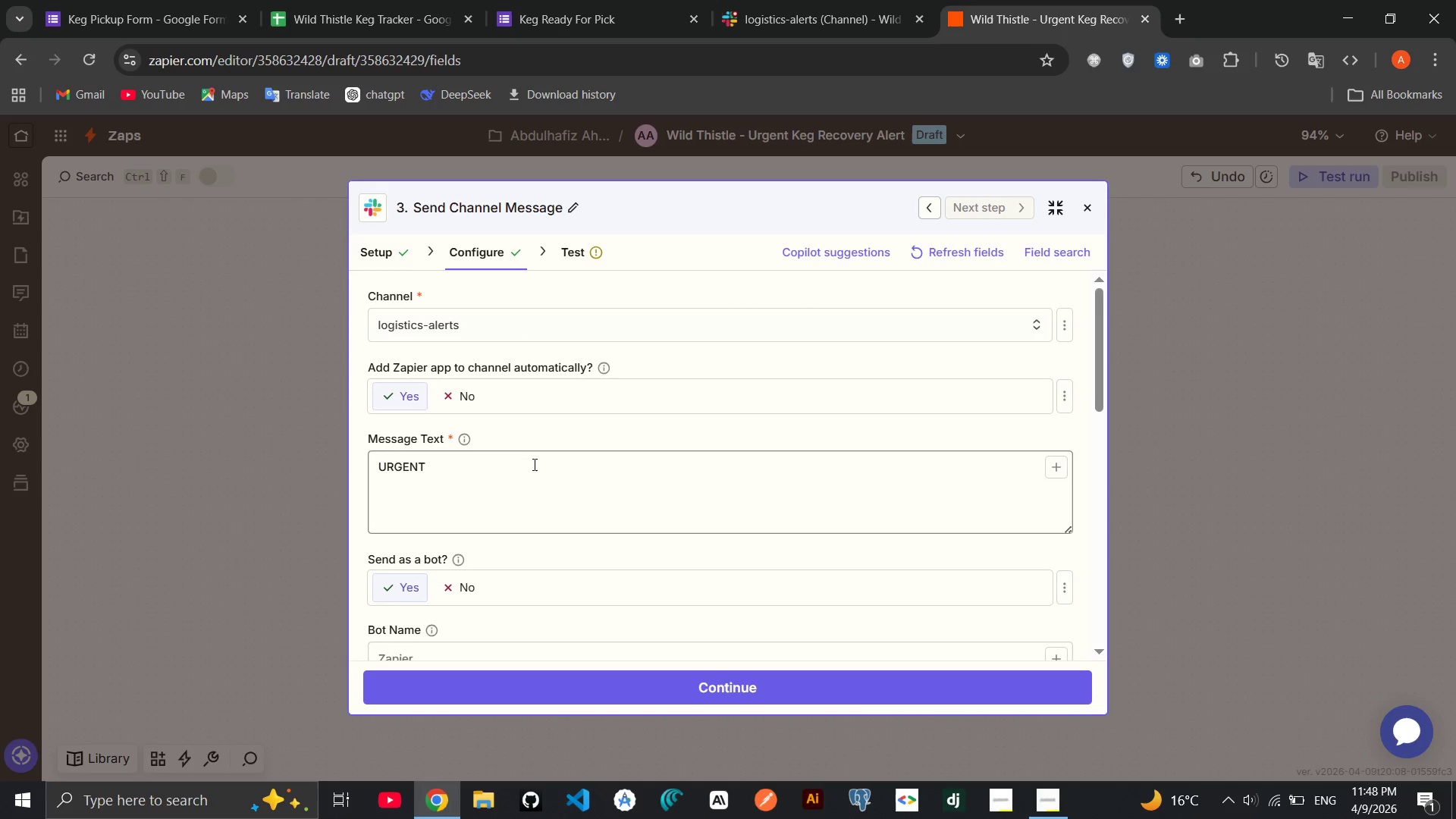 
left_click([529, 468])
 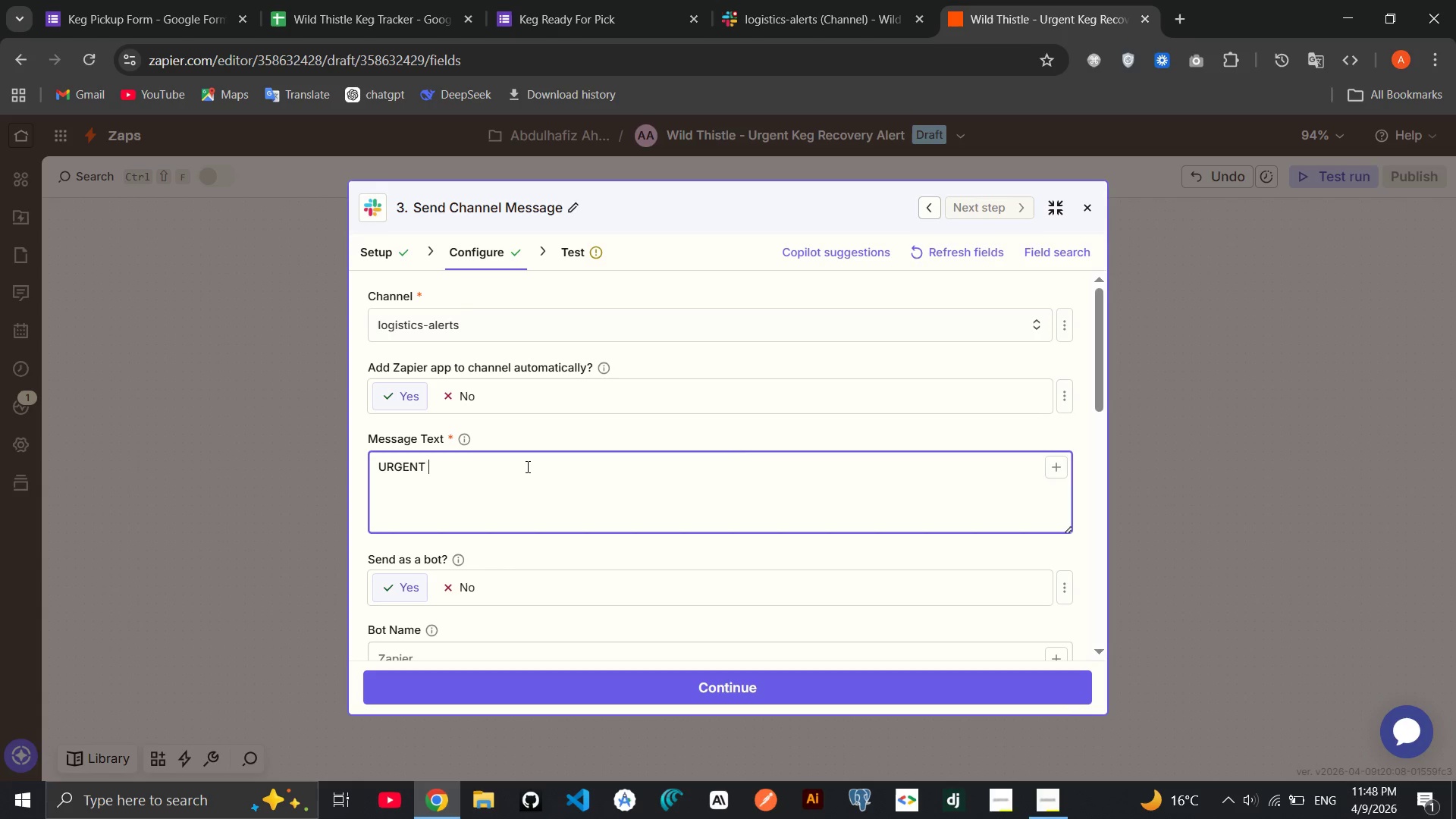 
wait(8.11)
 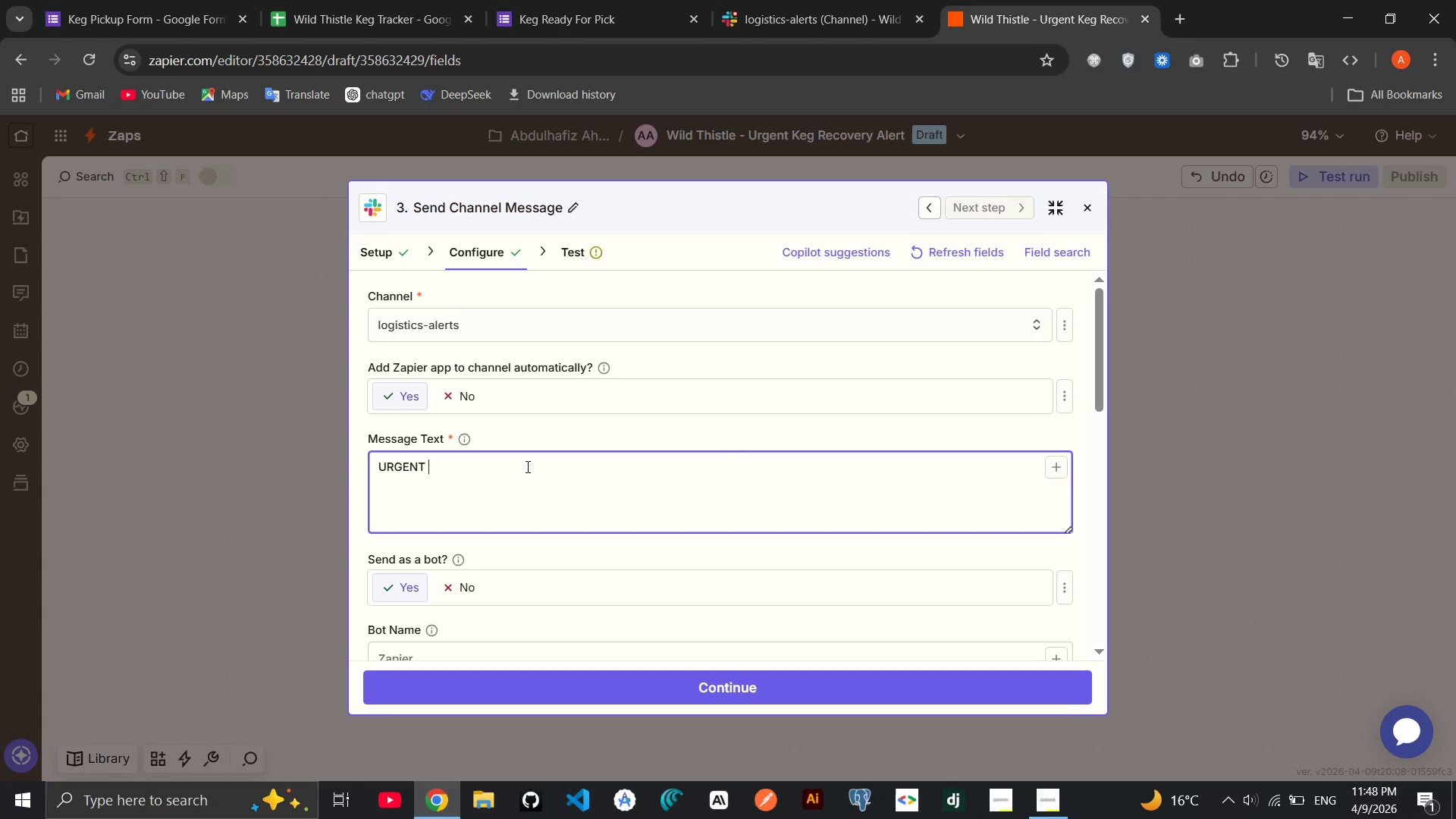 
type(KEG ICKP ALERT)
 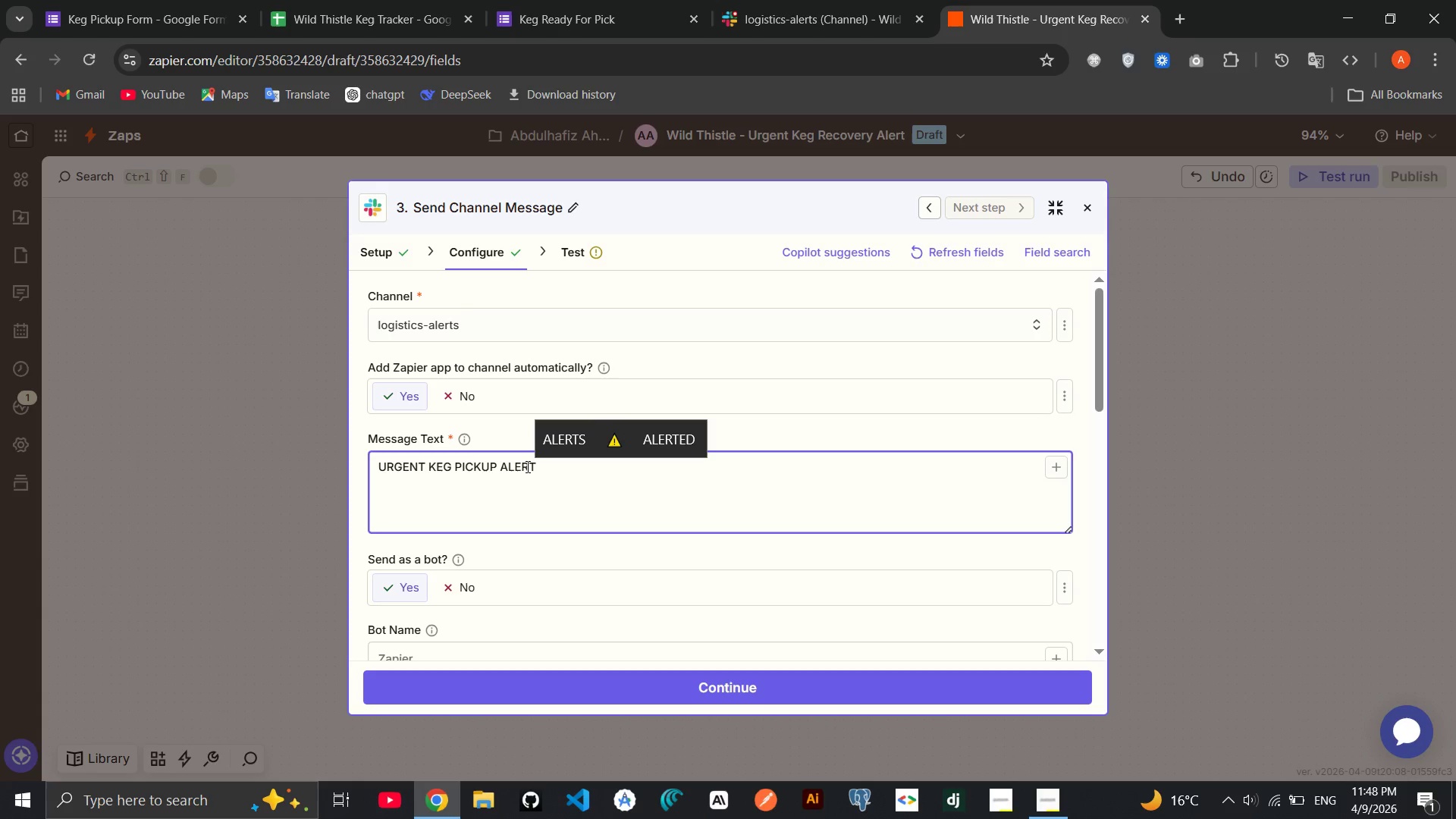 
hold_key(key=U, duration=0.42)
 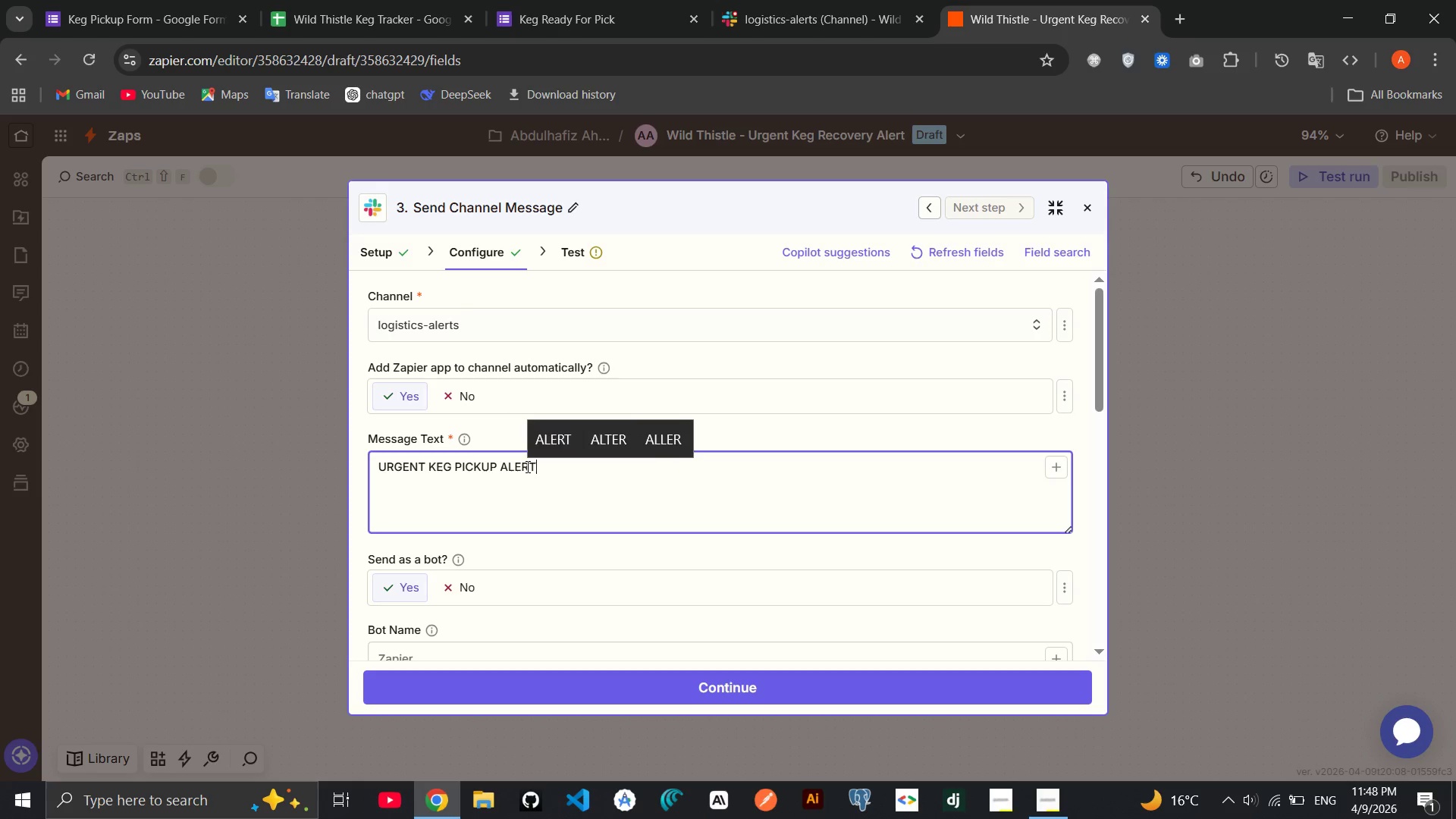 
key(Enter)
 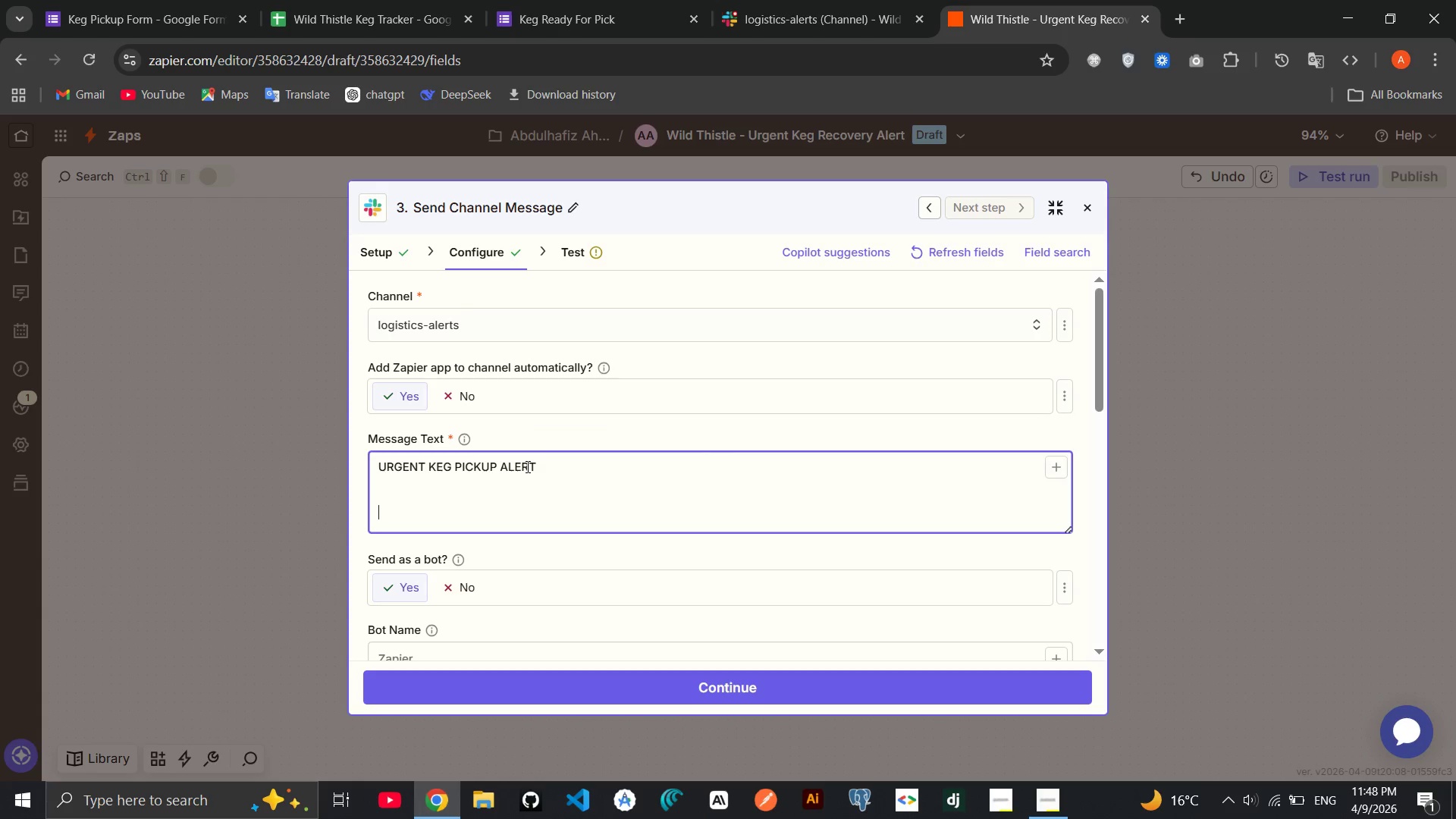 
key(Enter)
 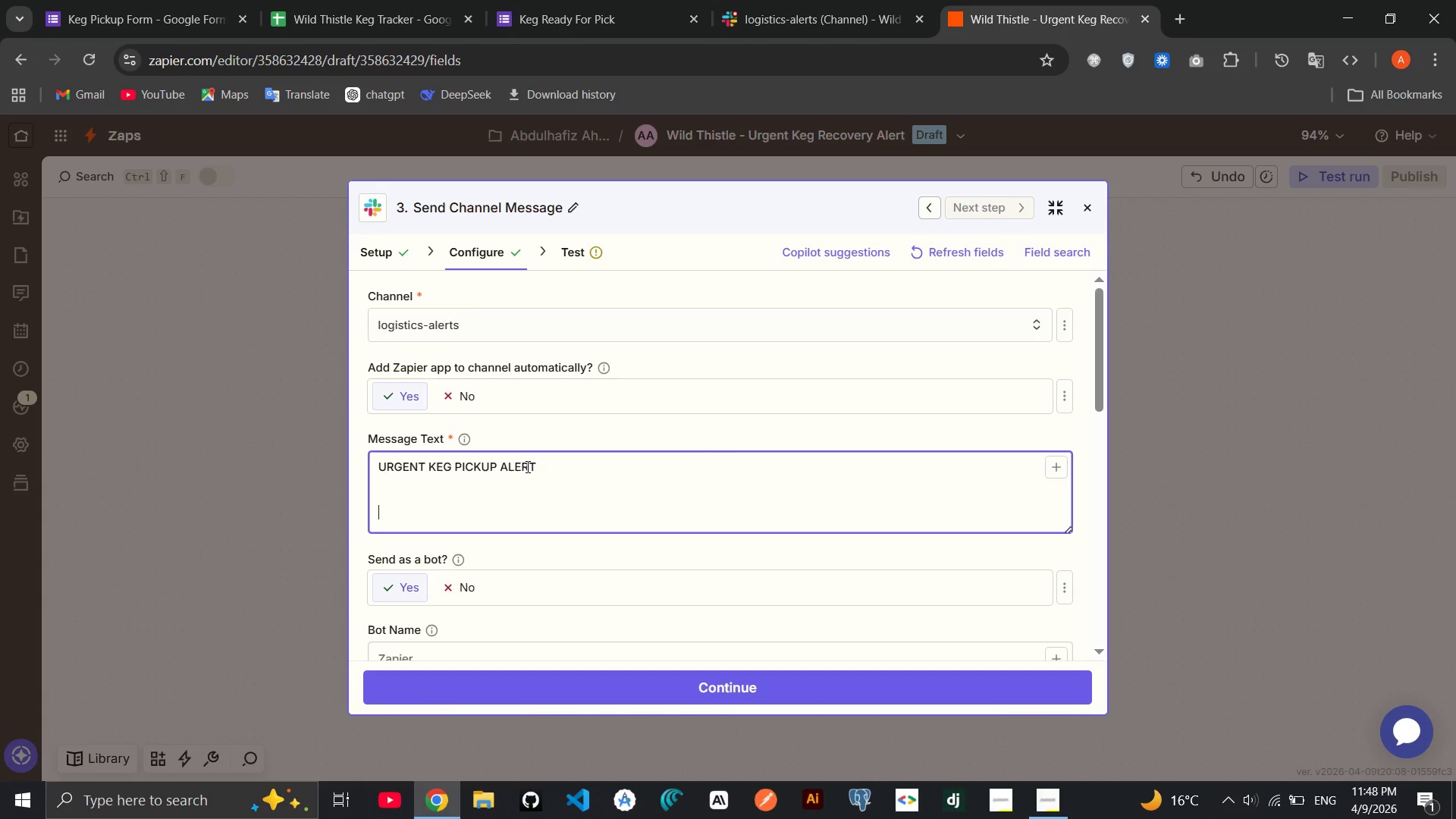 
wait(9.34)
 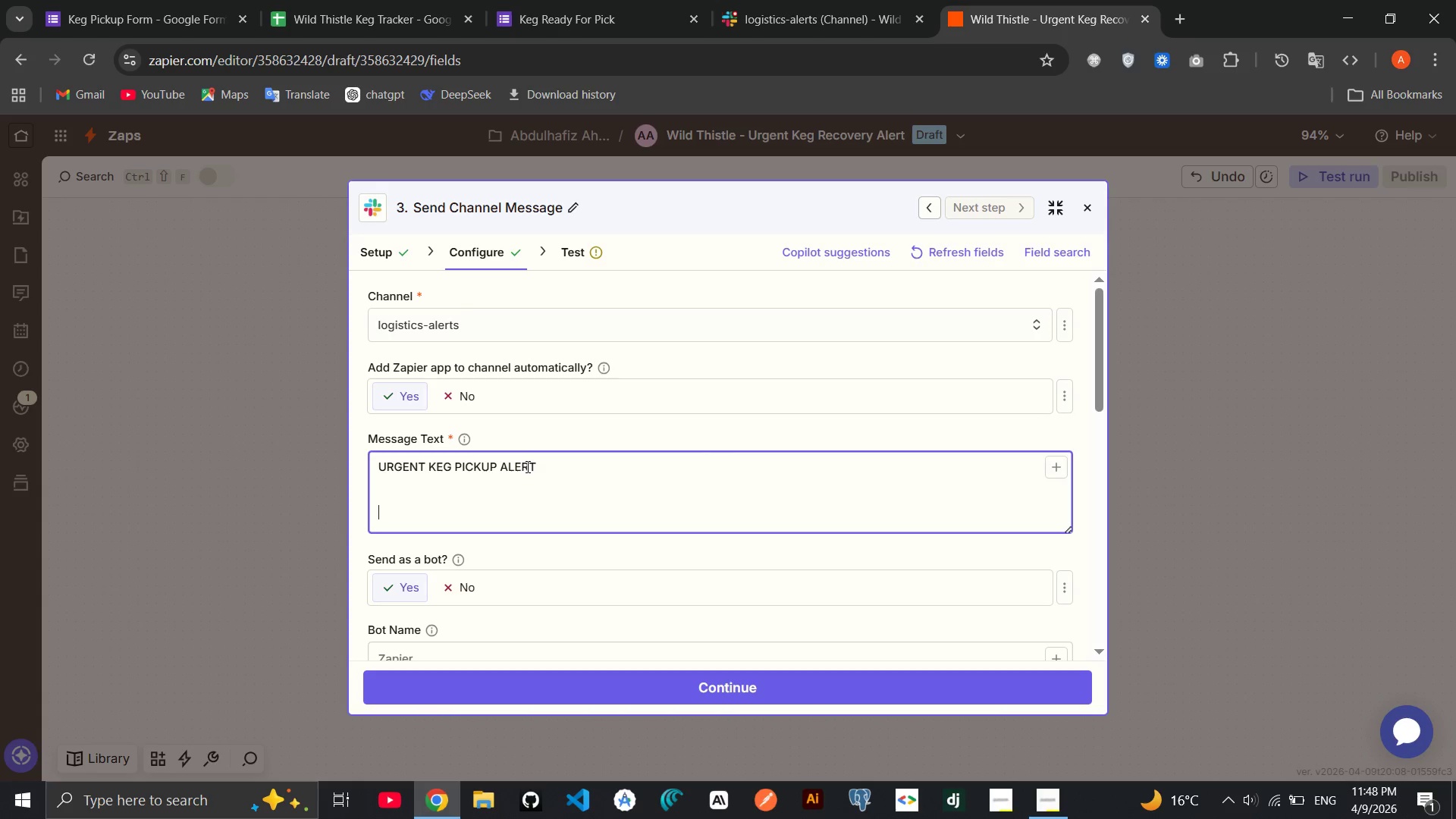 
key(A)
 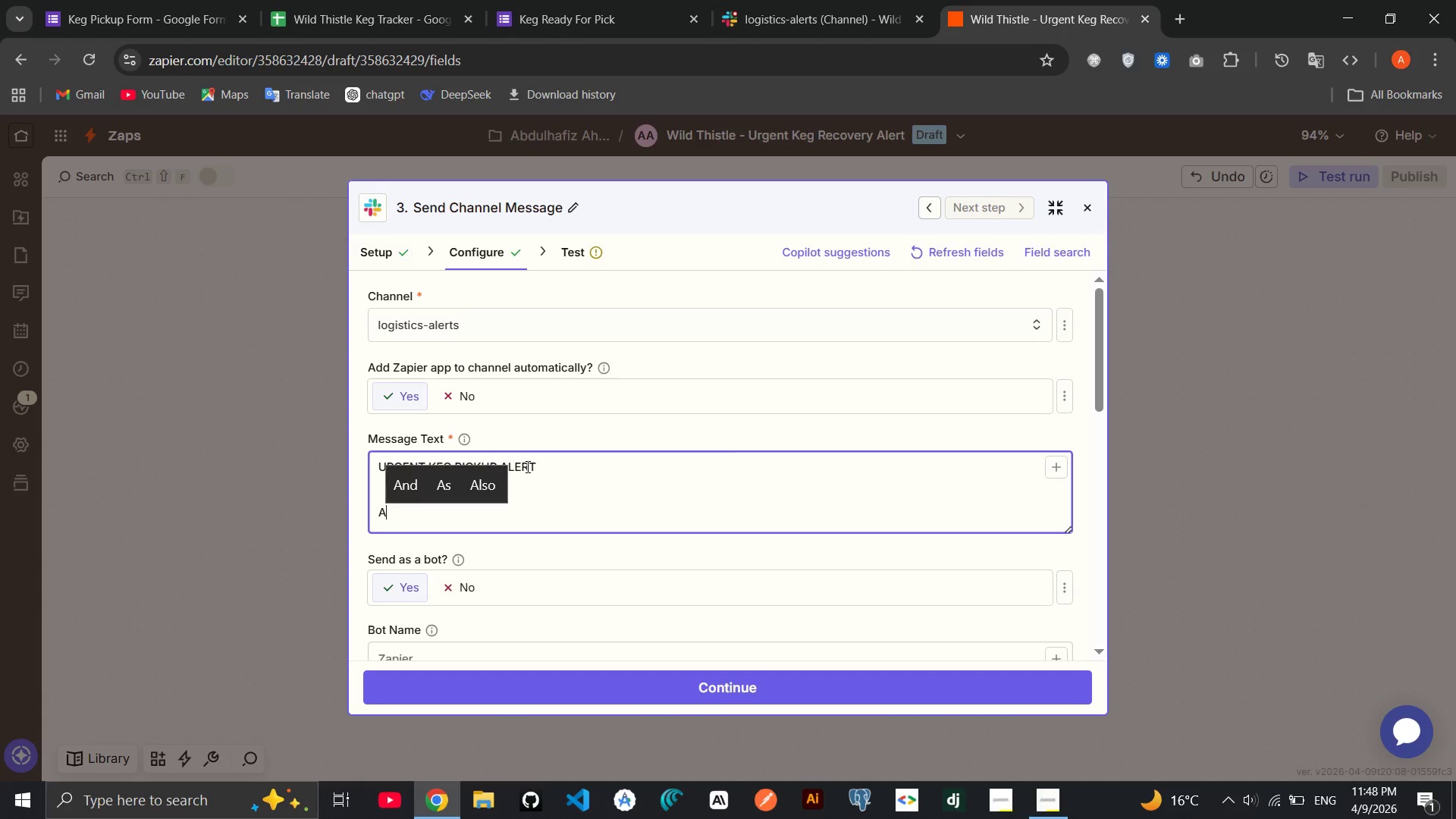 
key(CapsLock)
 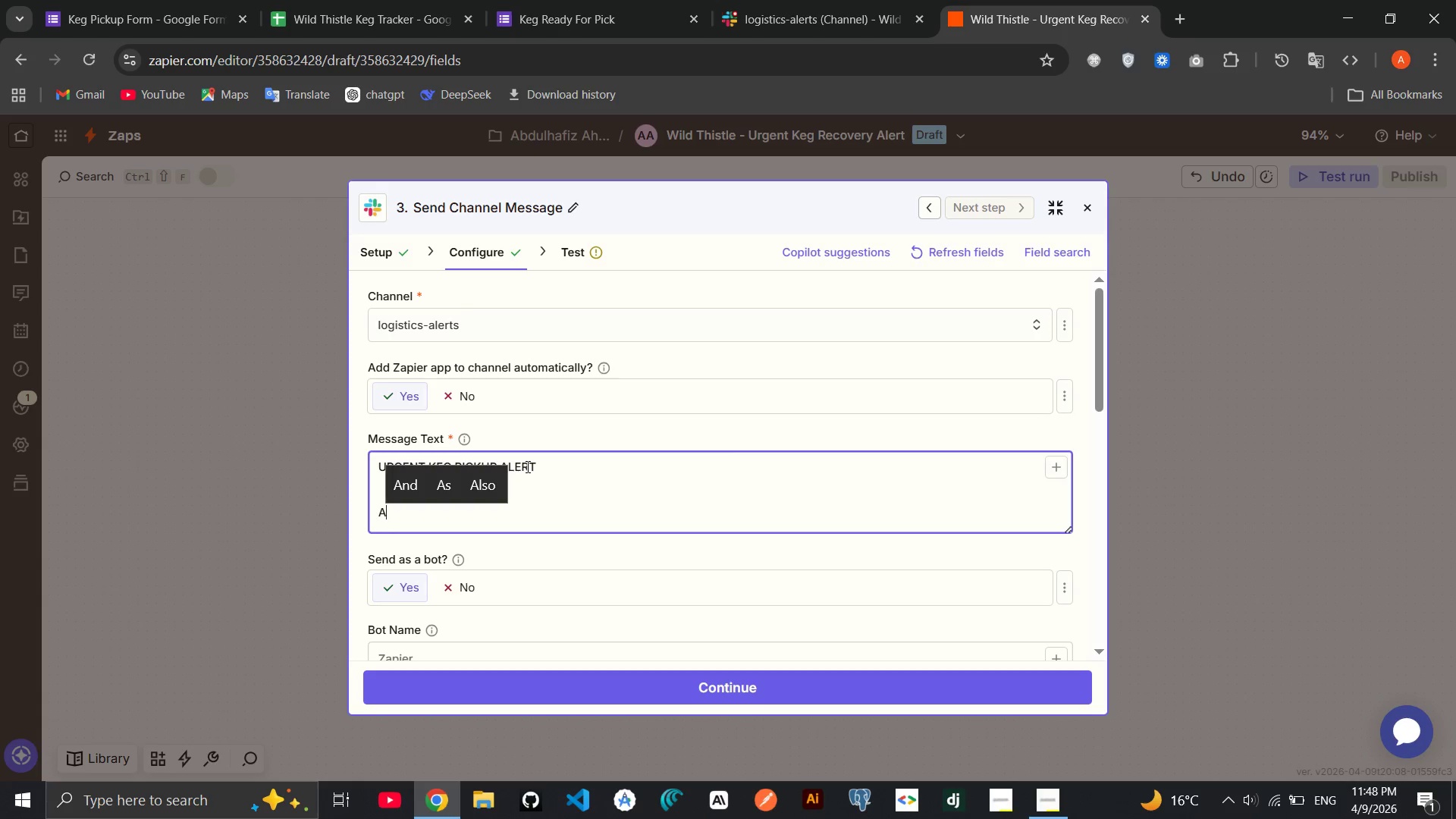 
key(Space)
 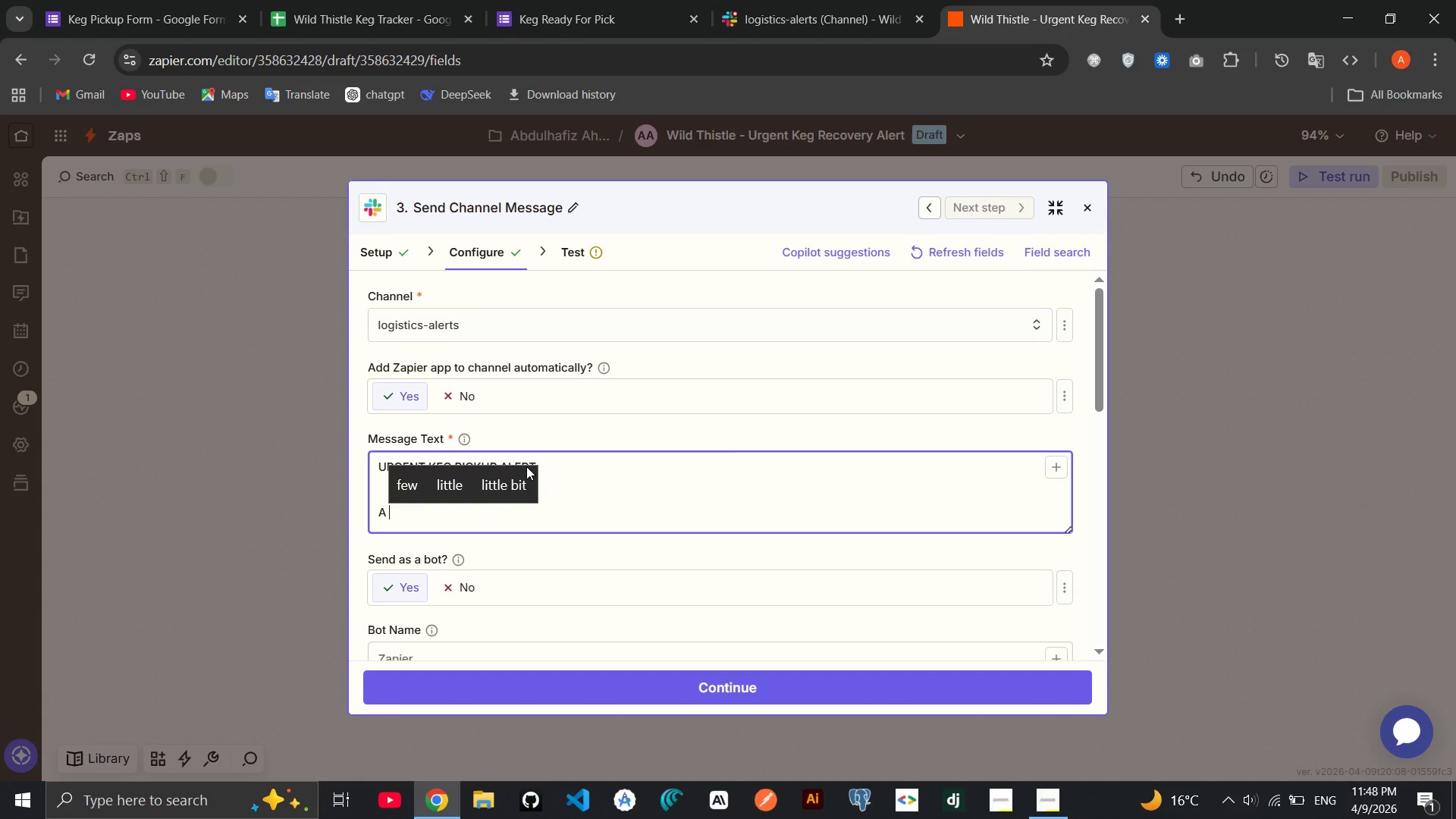 
type(high priority keg recovery)
 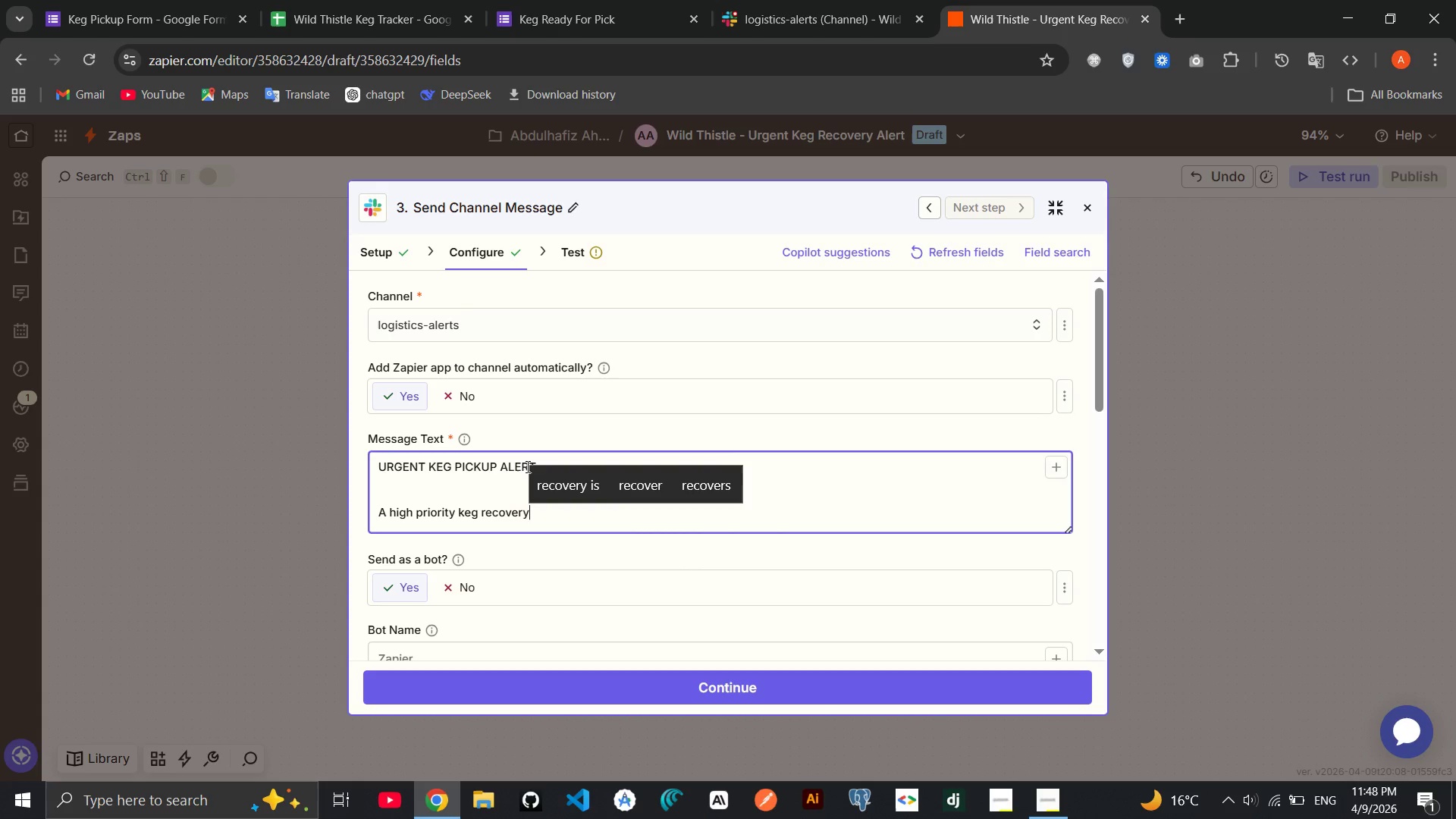 
wait(8.41)
 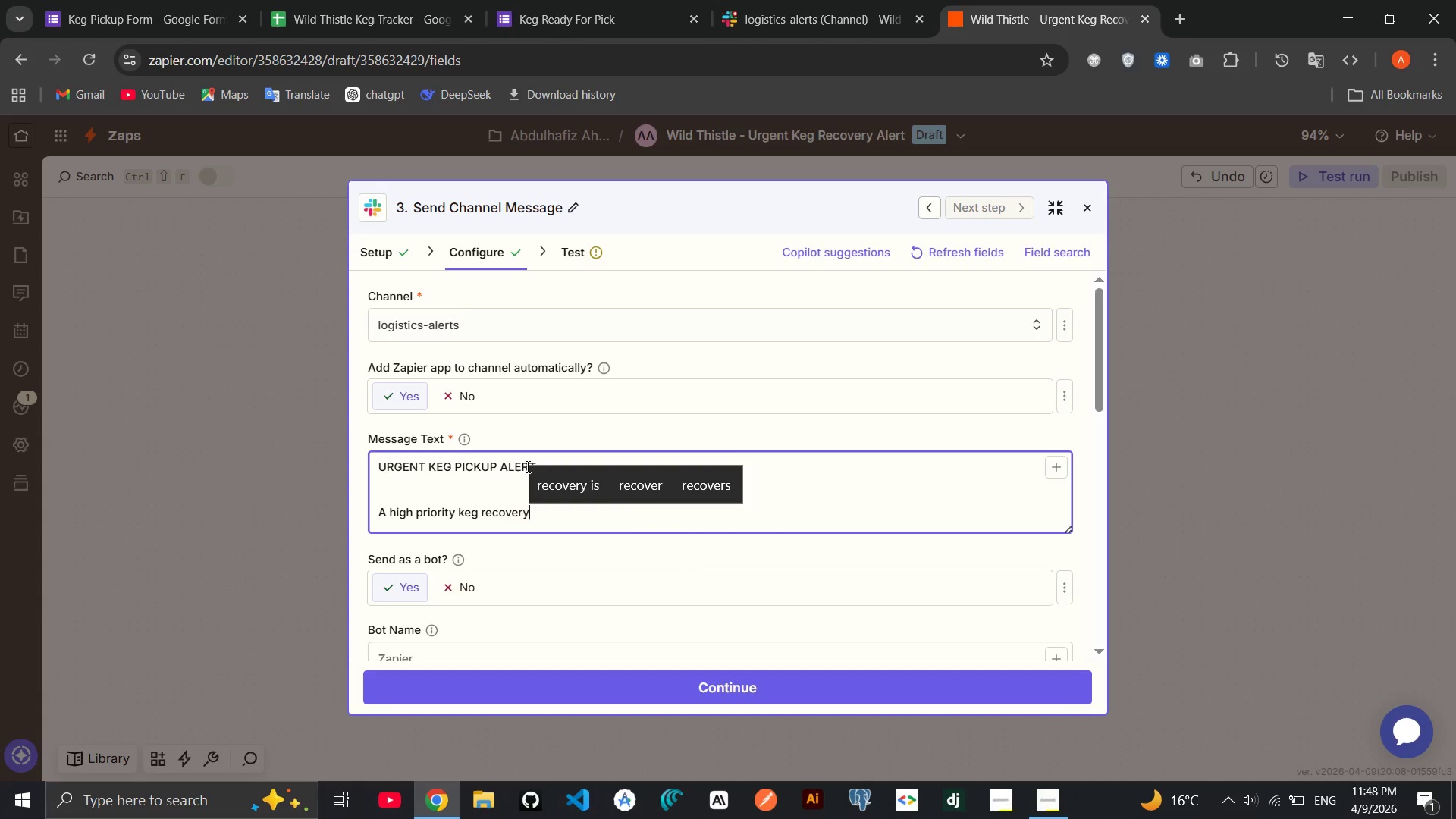 
type( is redy fr )
key(Backspace)
key(Backspace)
type(or collecton.)
 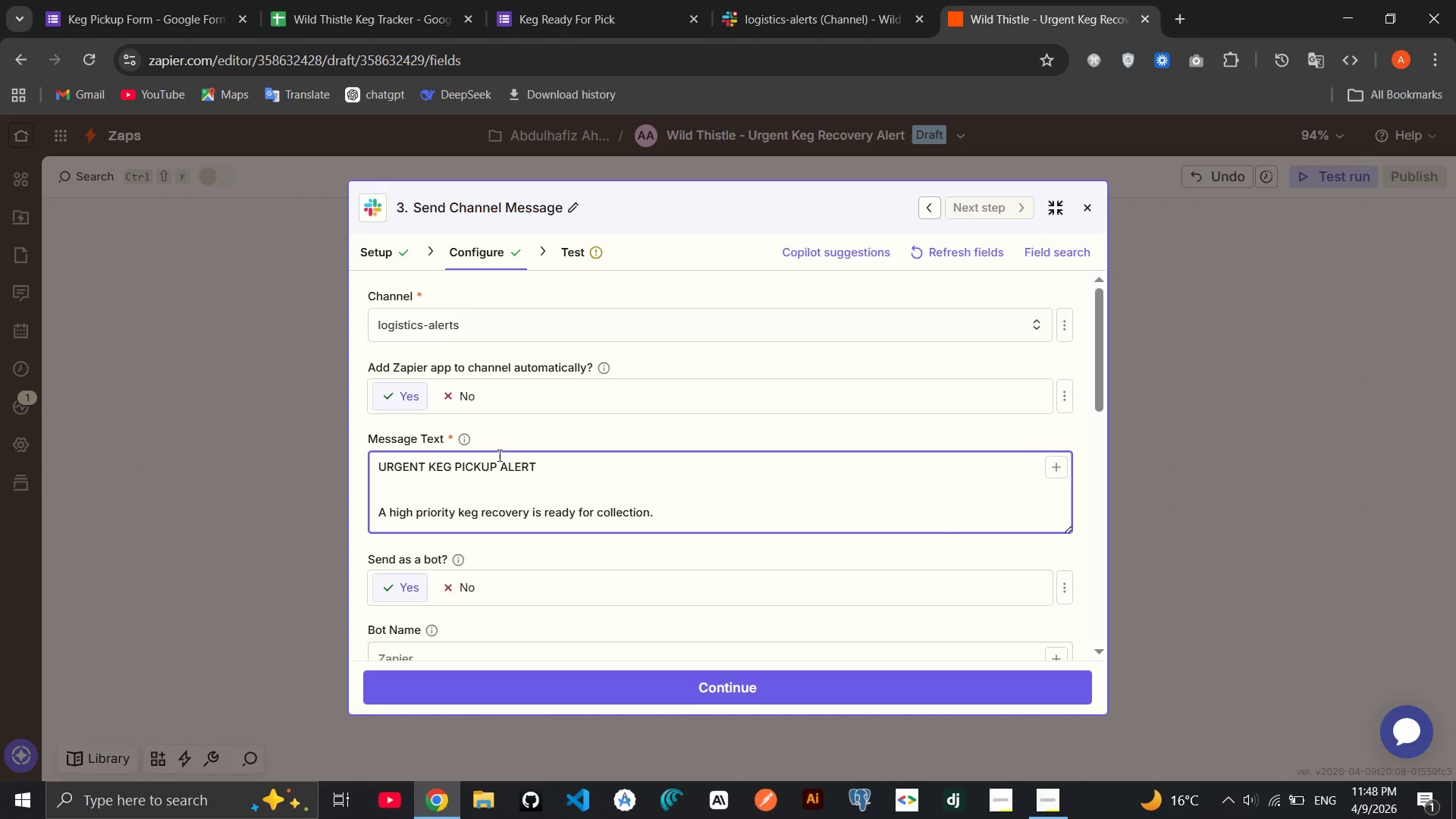 
hold_key(key=A, duration=0.36)
 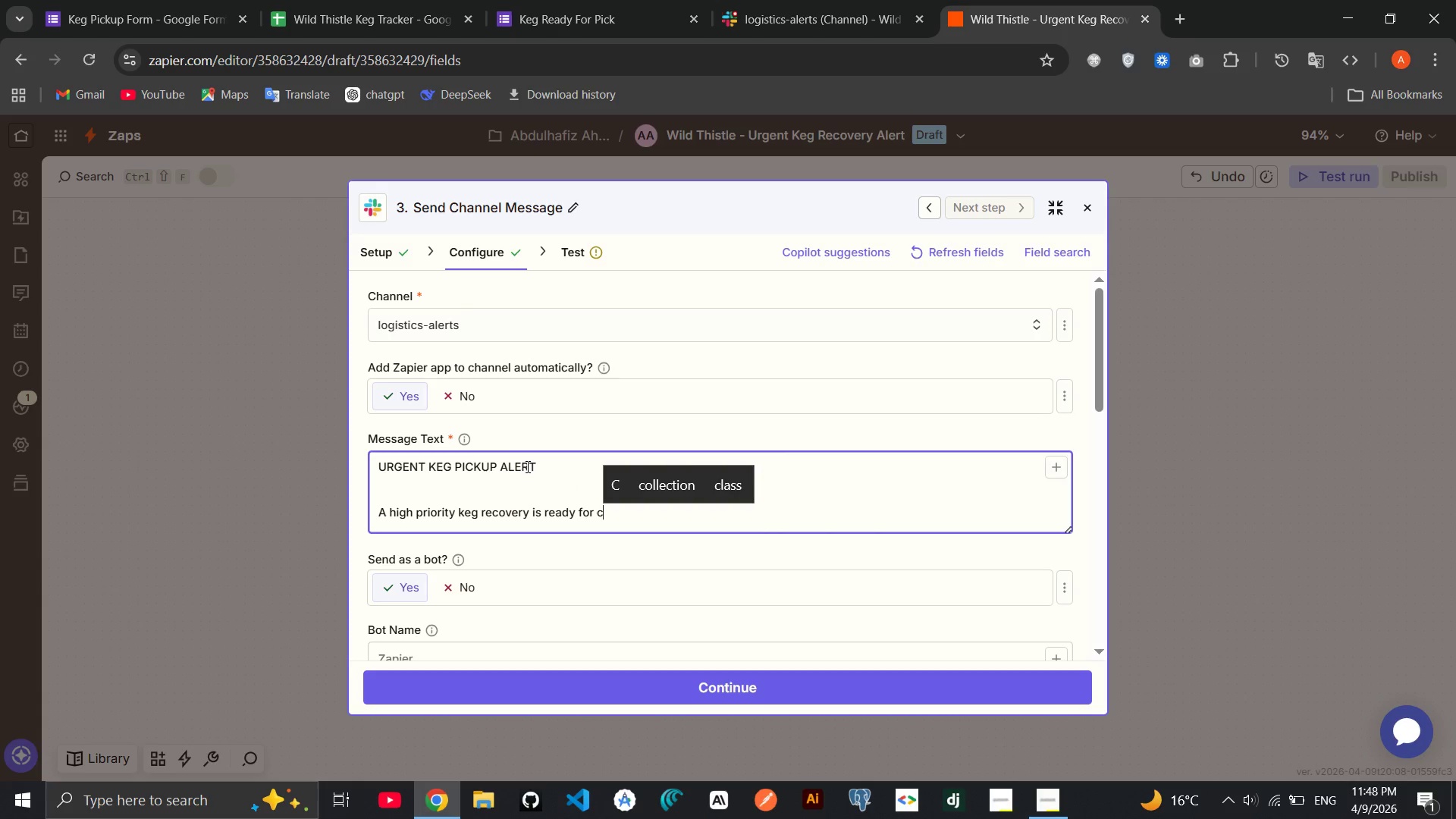 
left_click([413, 509])
 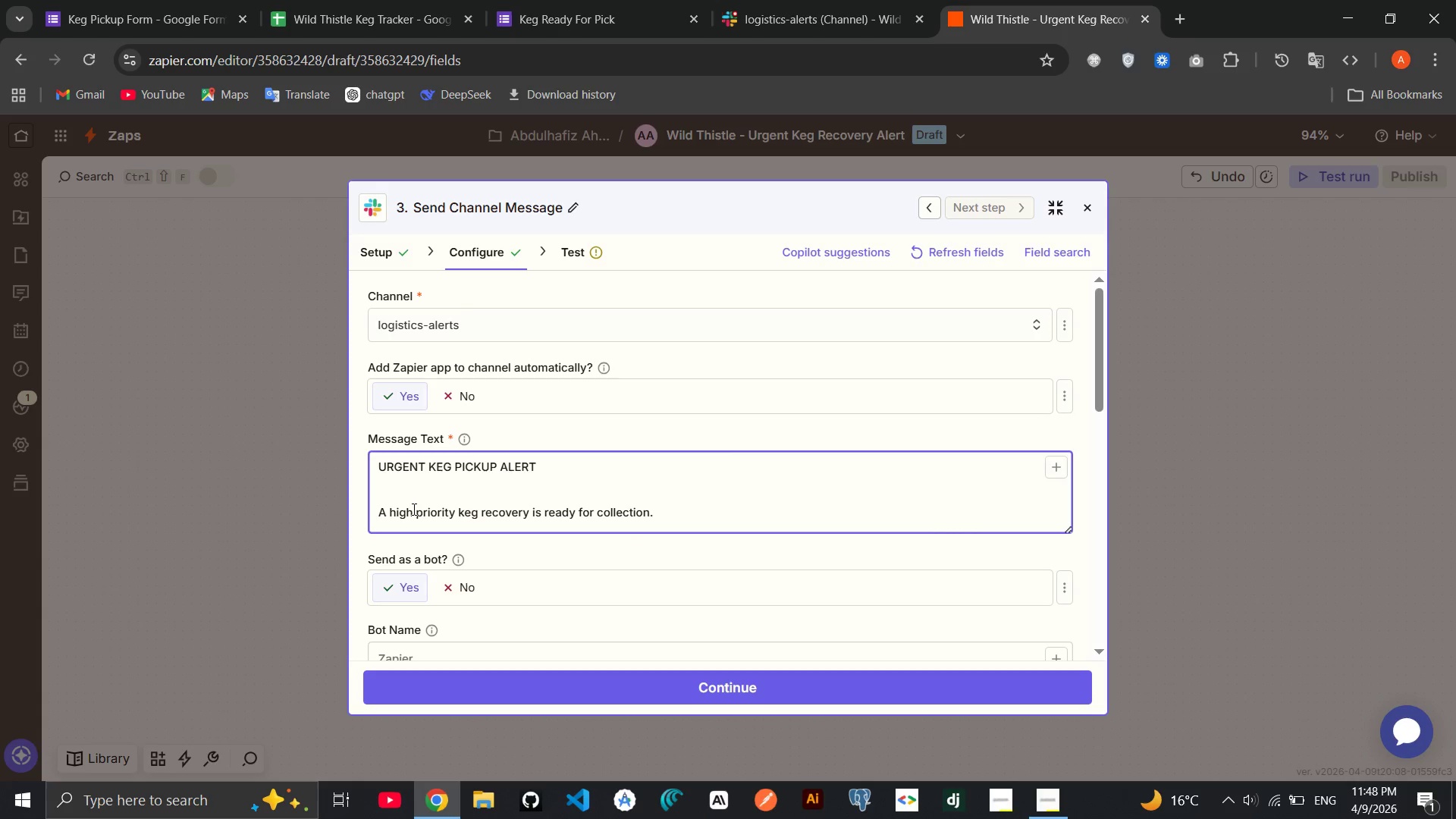 
key(ArrowRight)
 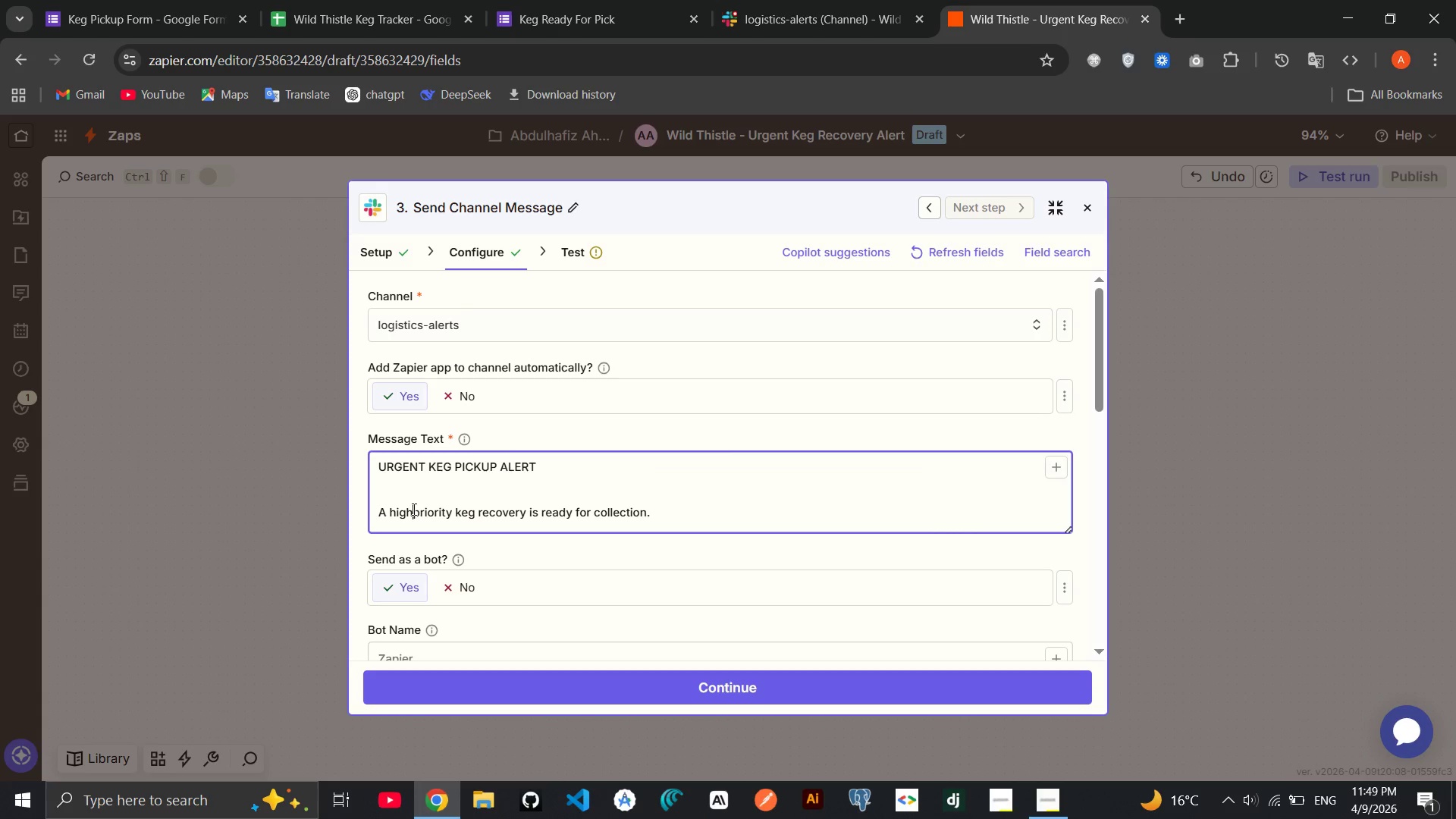 
key(Backspace)
 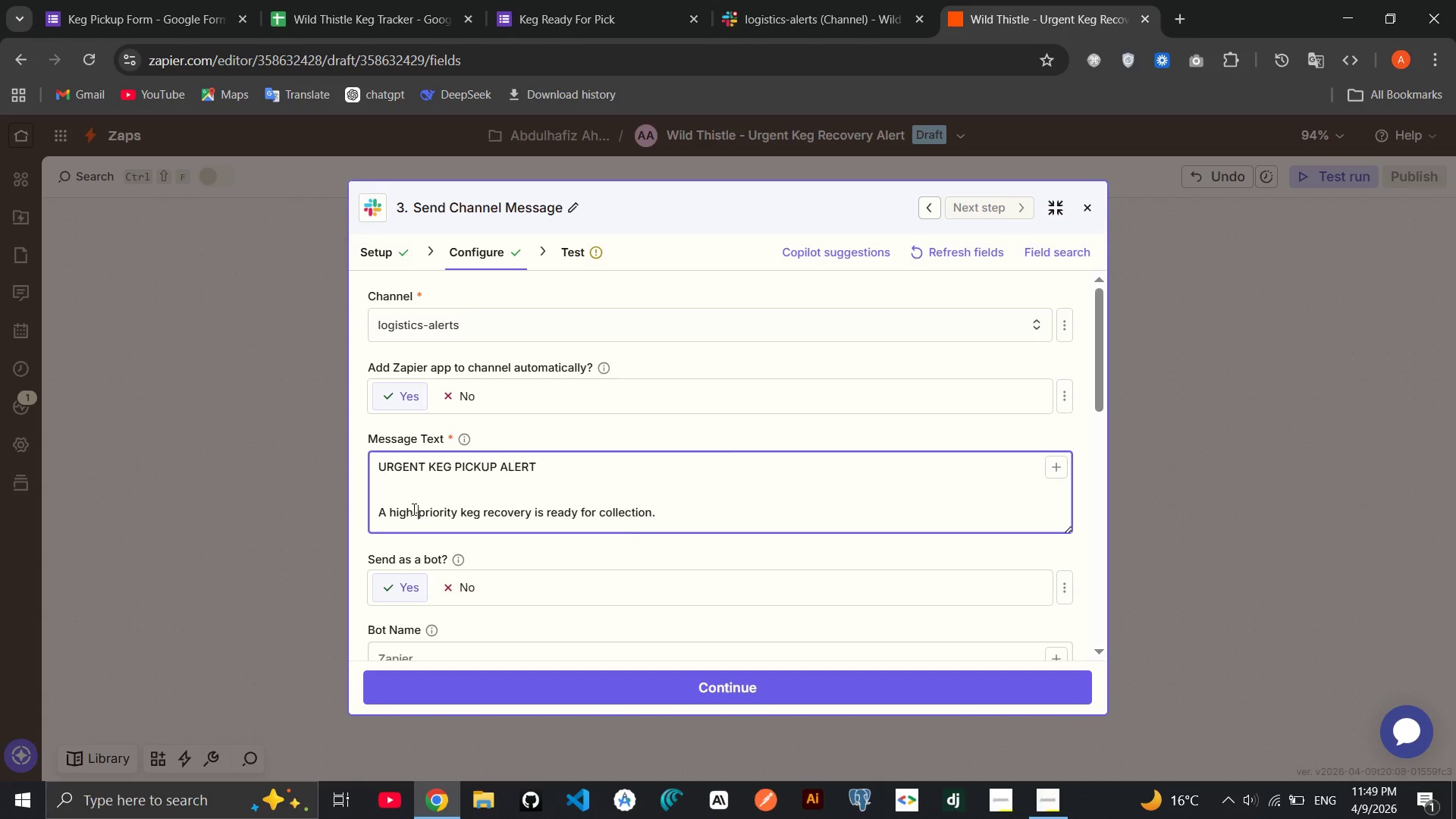 
key(Minus)
 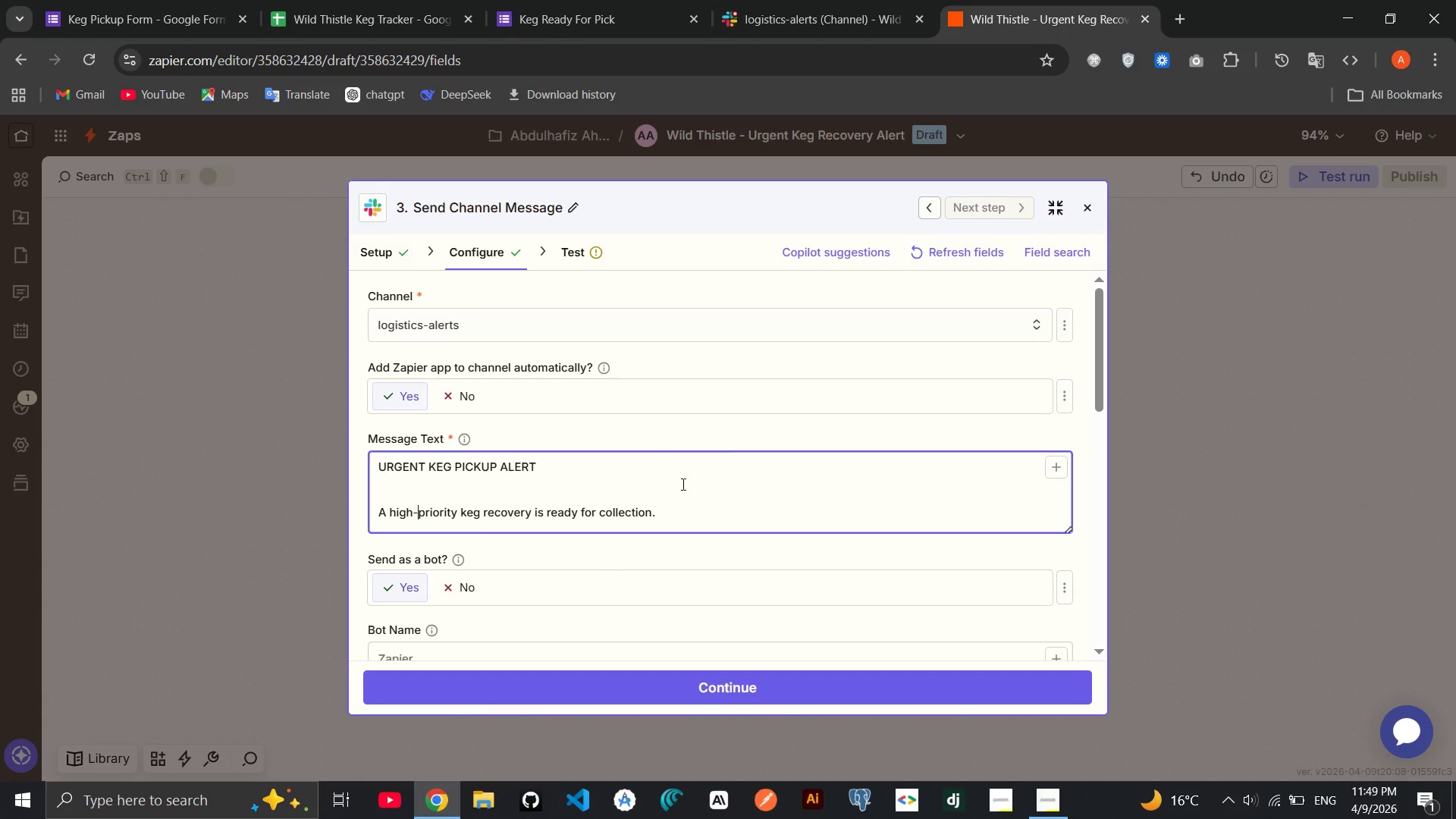 
left_click([676, 509])
 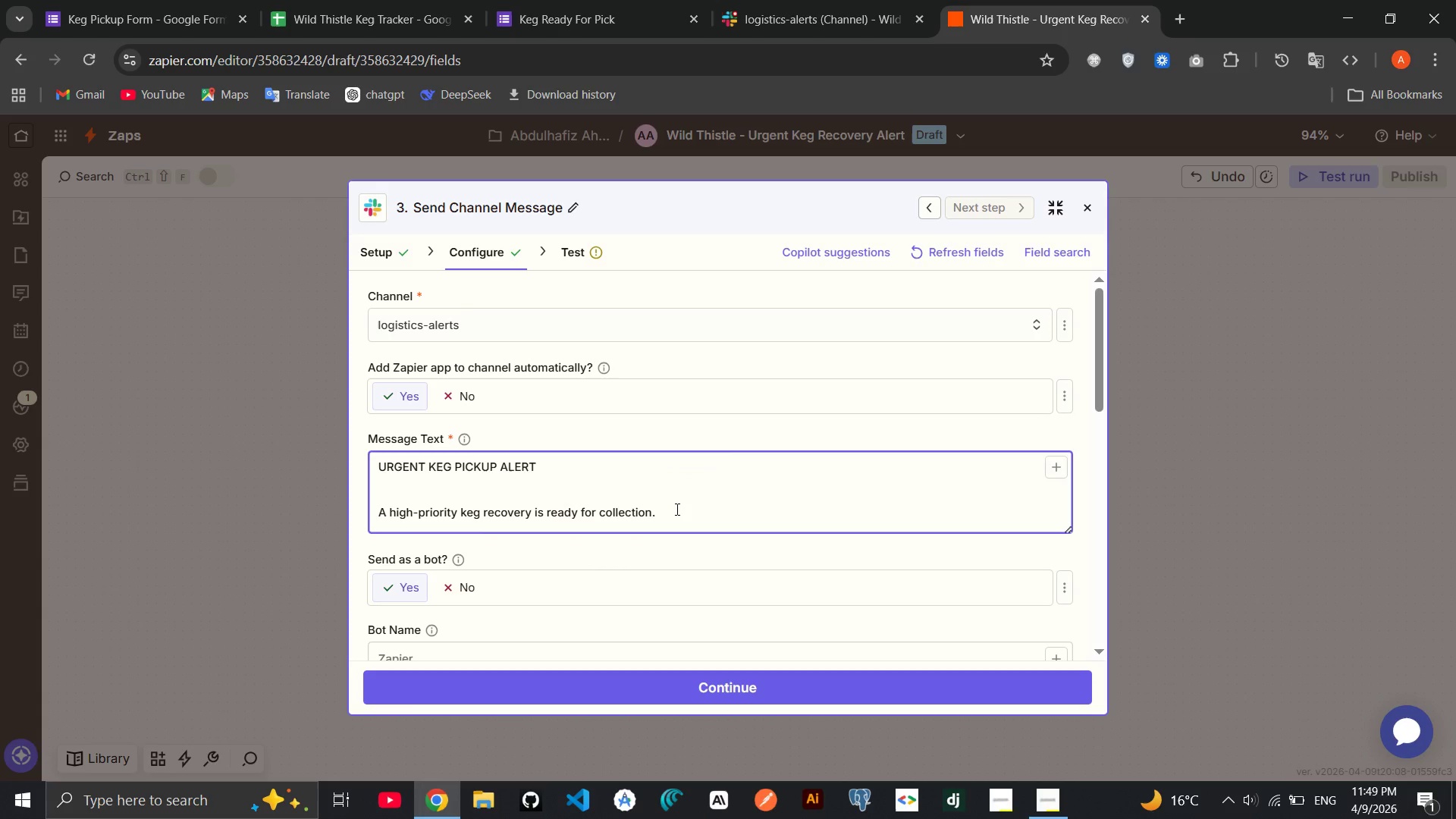 
key(Enter)
 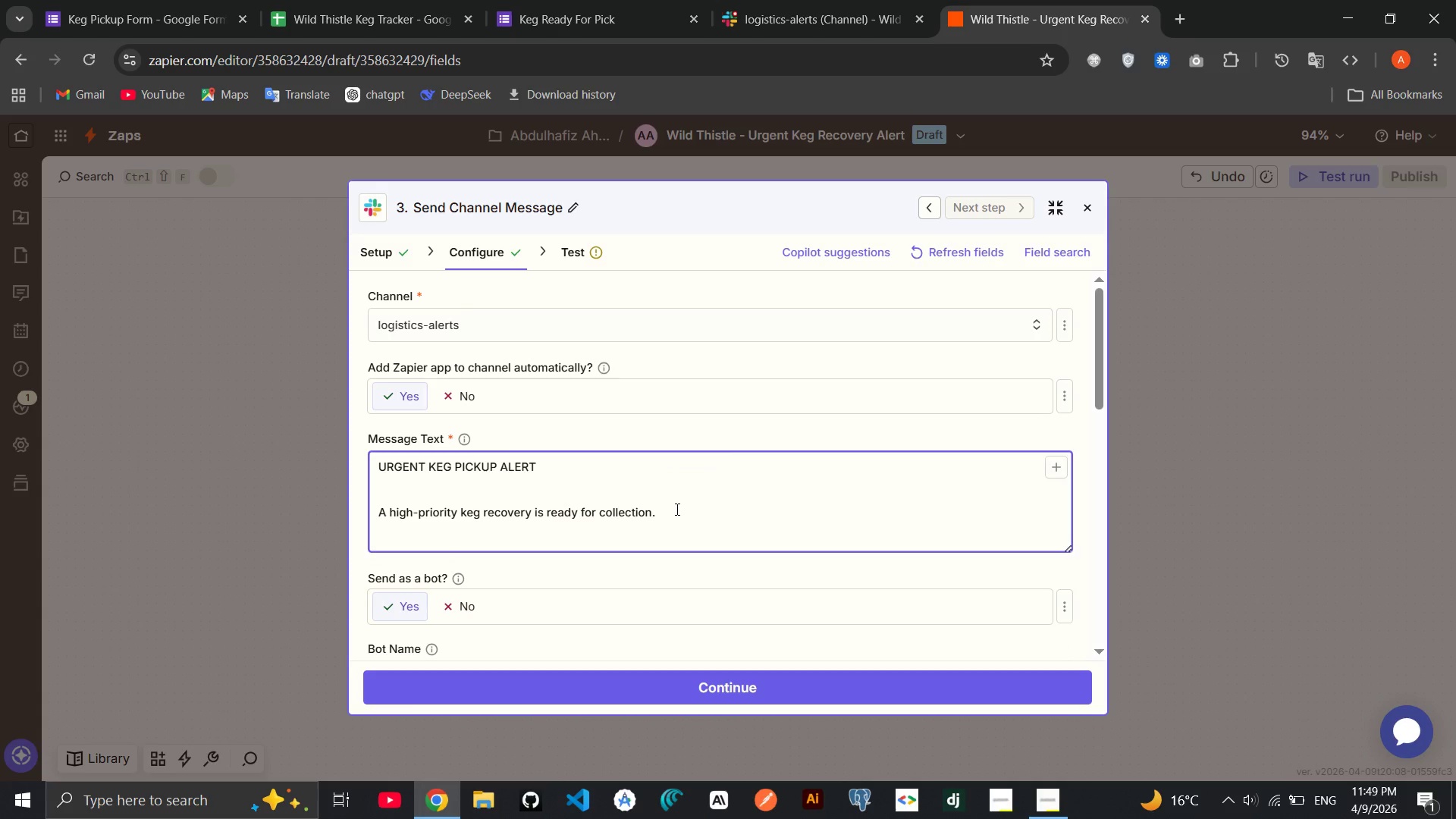 
type(Buis)
key(Backspace)
key(Backspace)
type(siness Name:)
 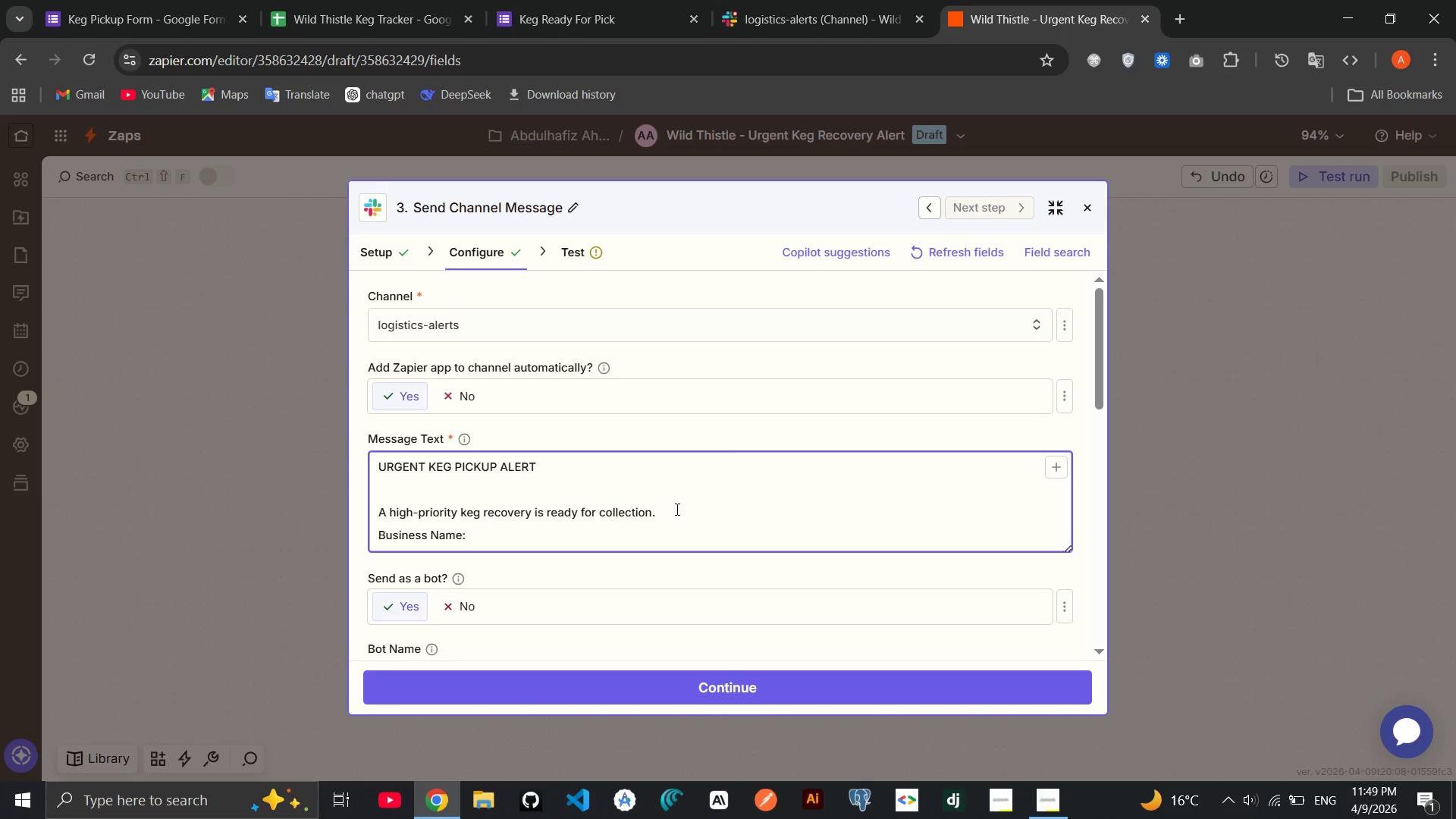 
key(Space)
 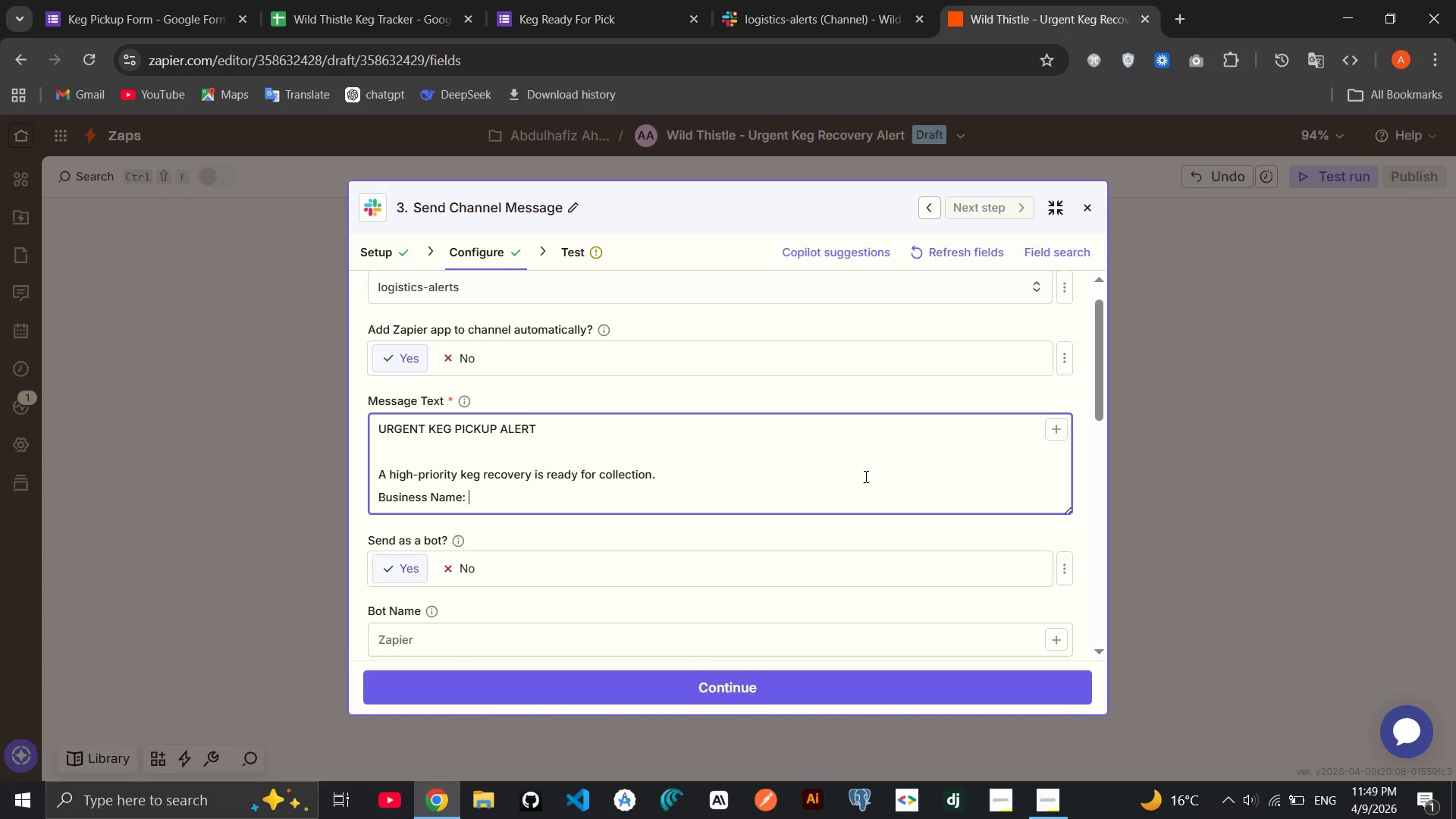 
wait(6.23)
 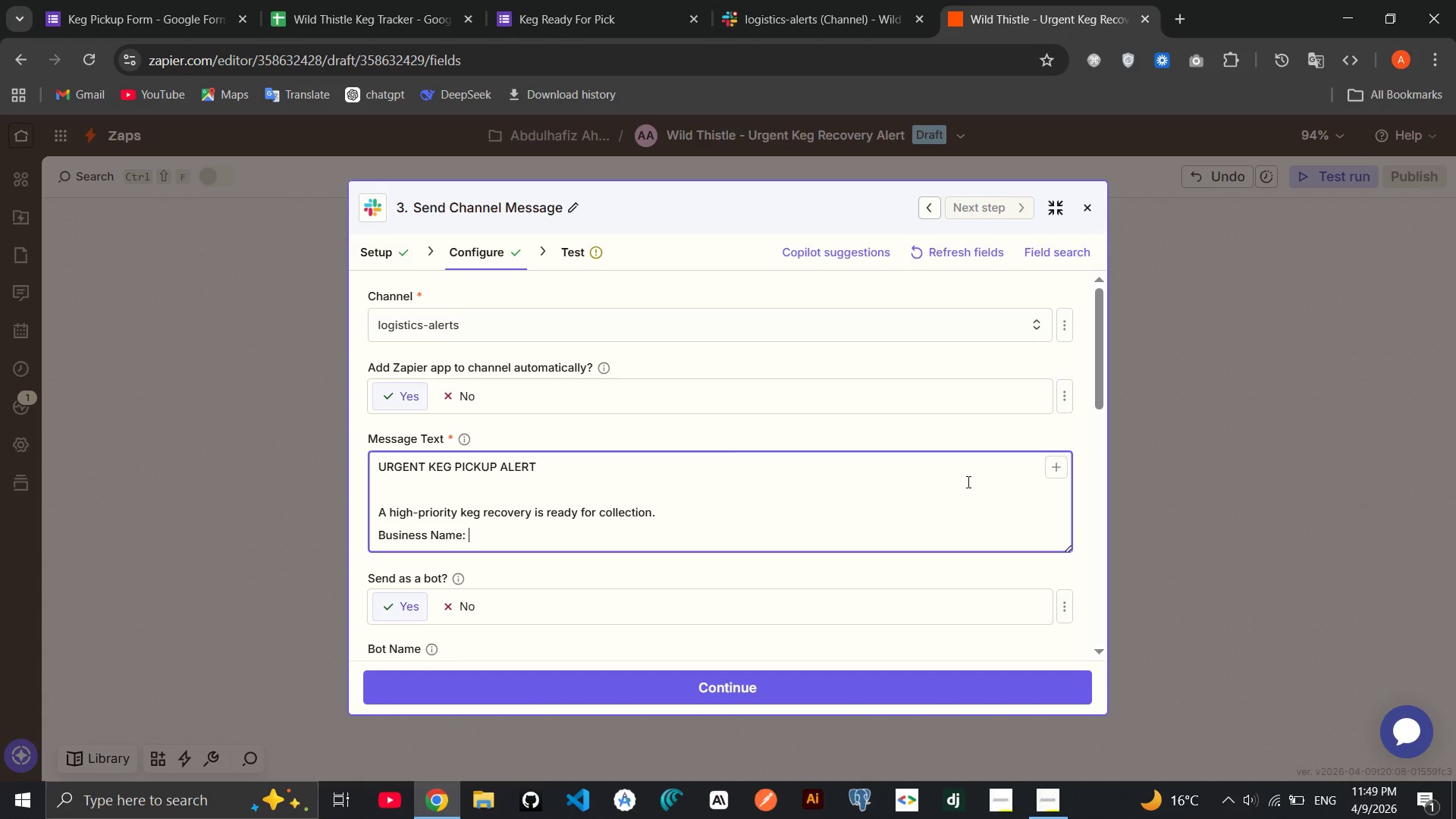 
left_click([1062, 428])
 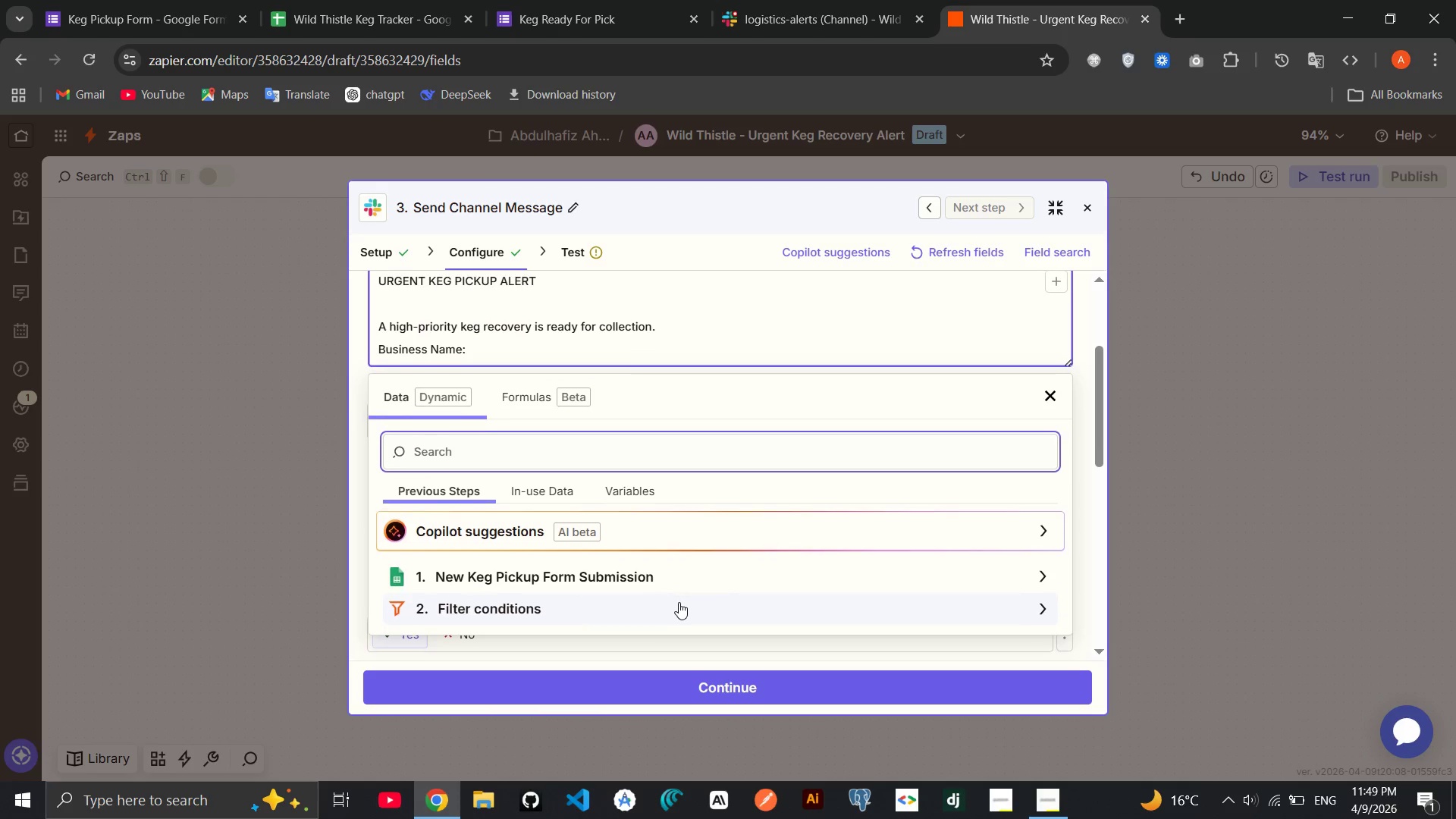 
left_click([631, 579])
 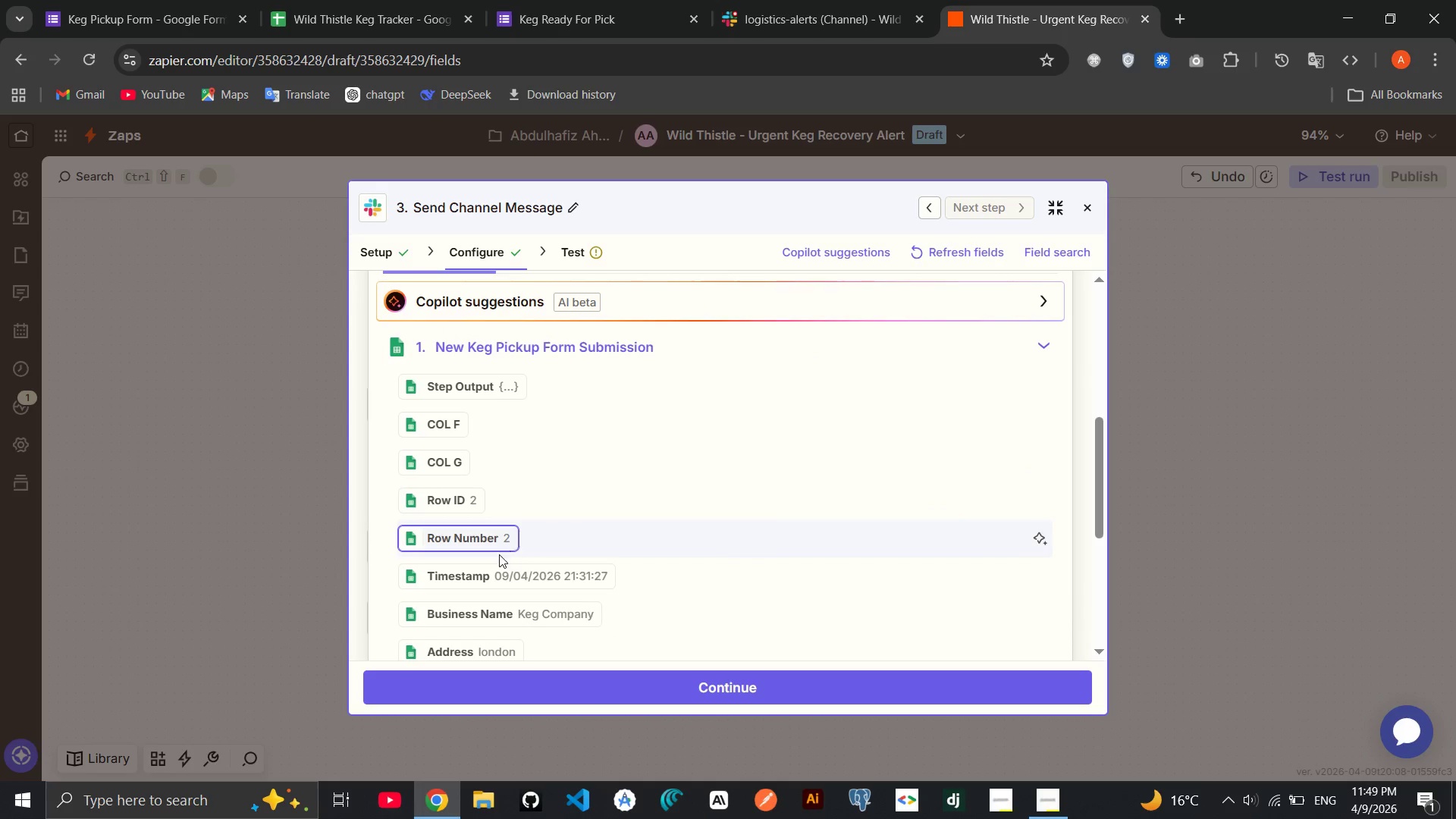 
left_click([492, 601])
 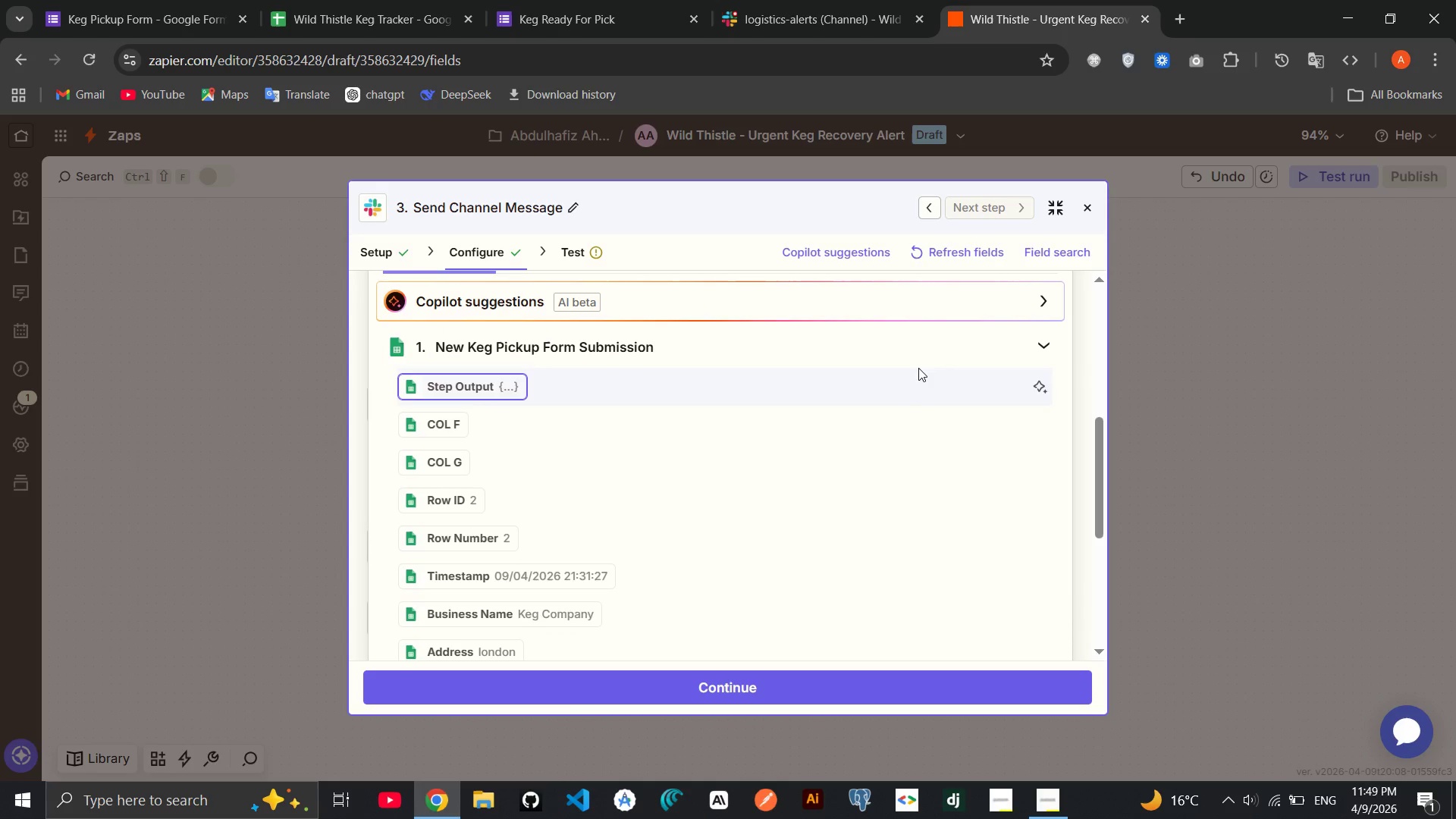 
left_click([1083, 344])
 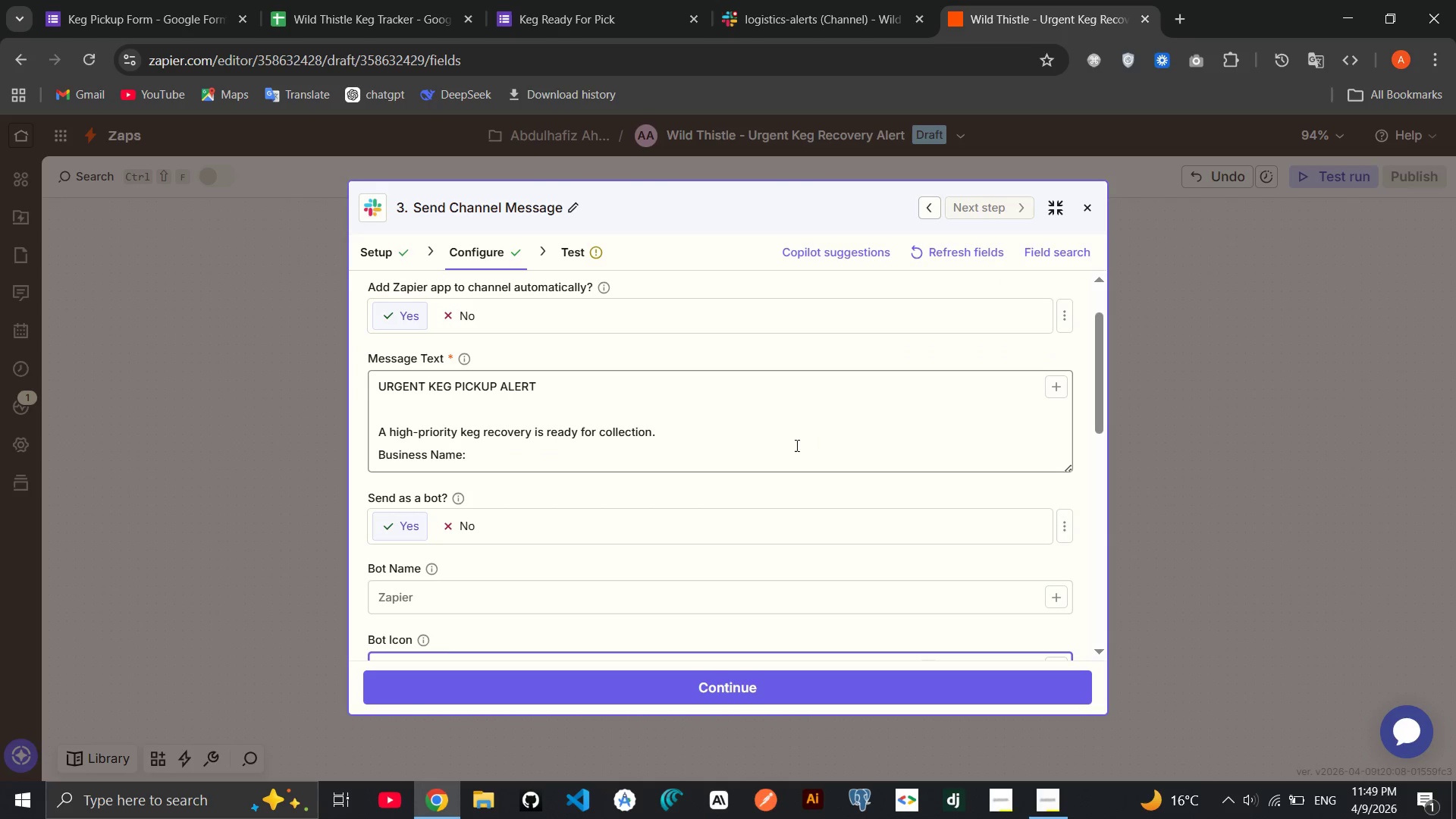 
left_click([770, 461])
 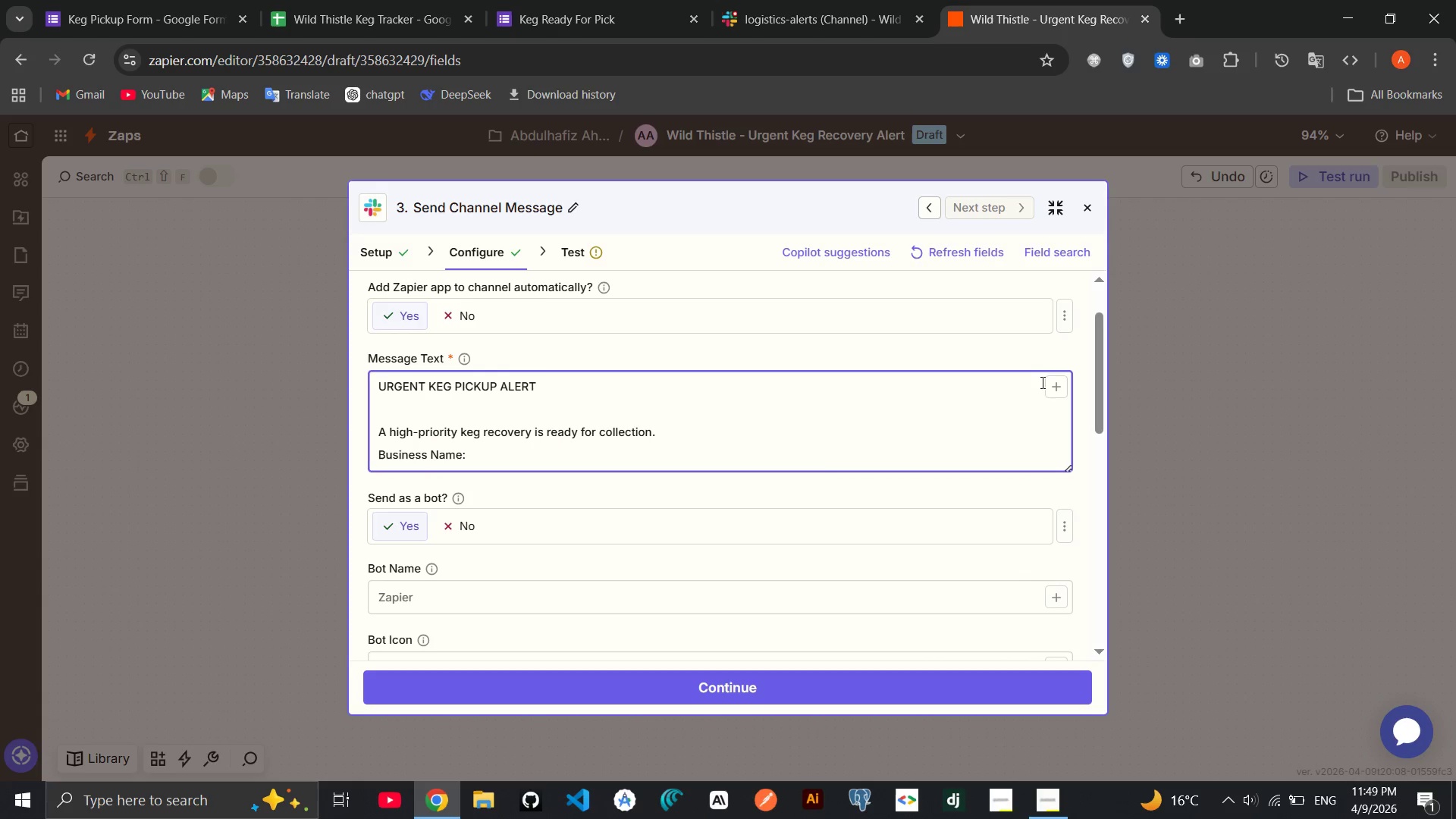 
left_click([1047, 386])
 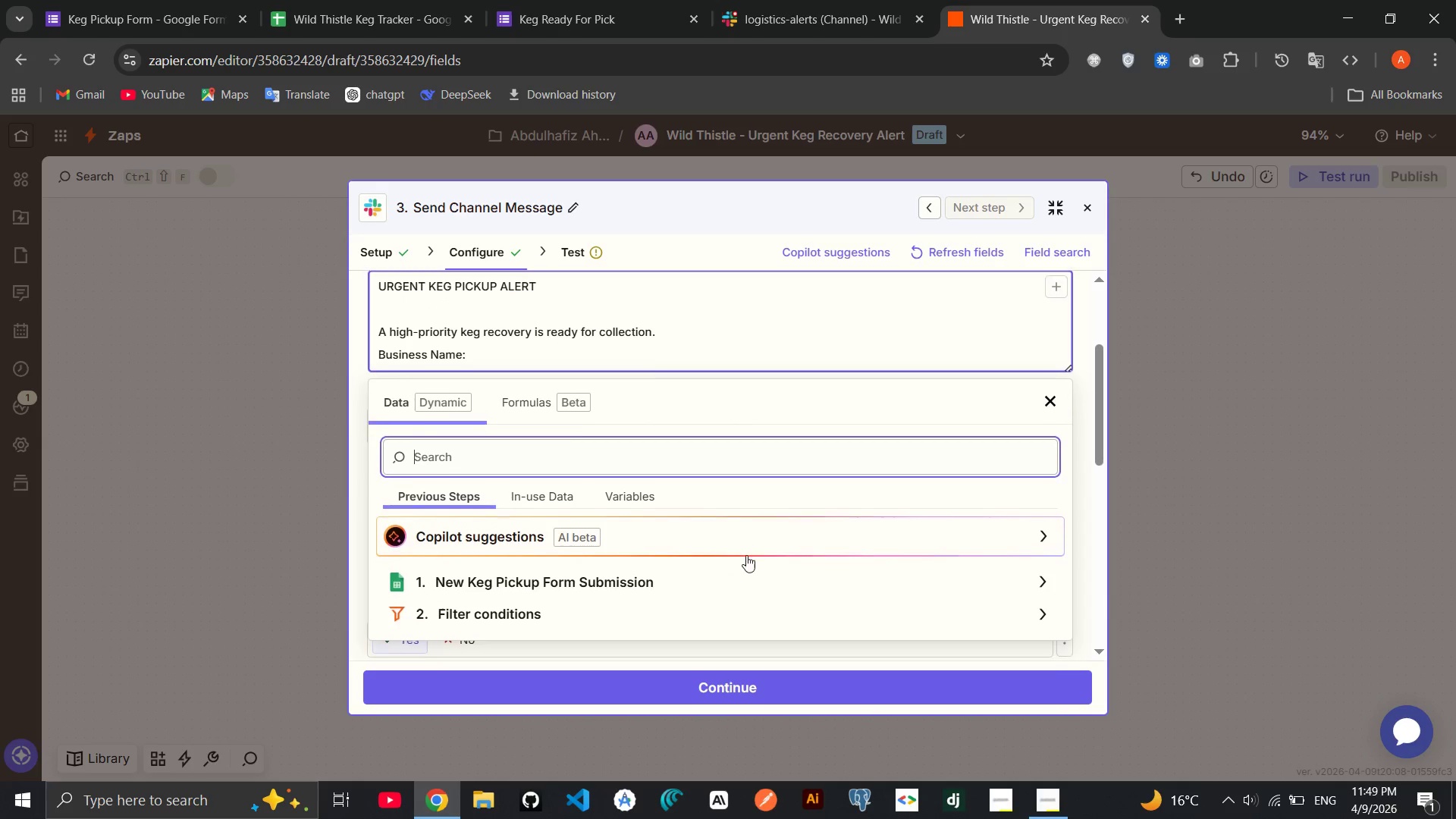 
left_click([714, 573])
 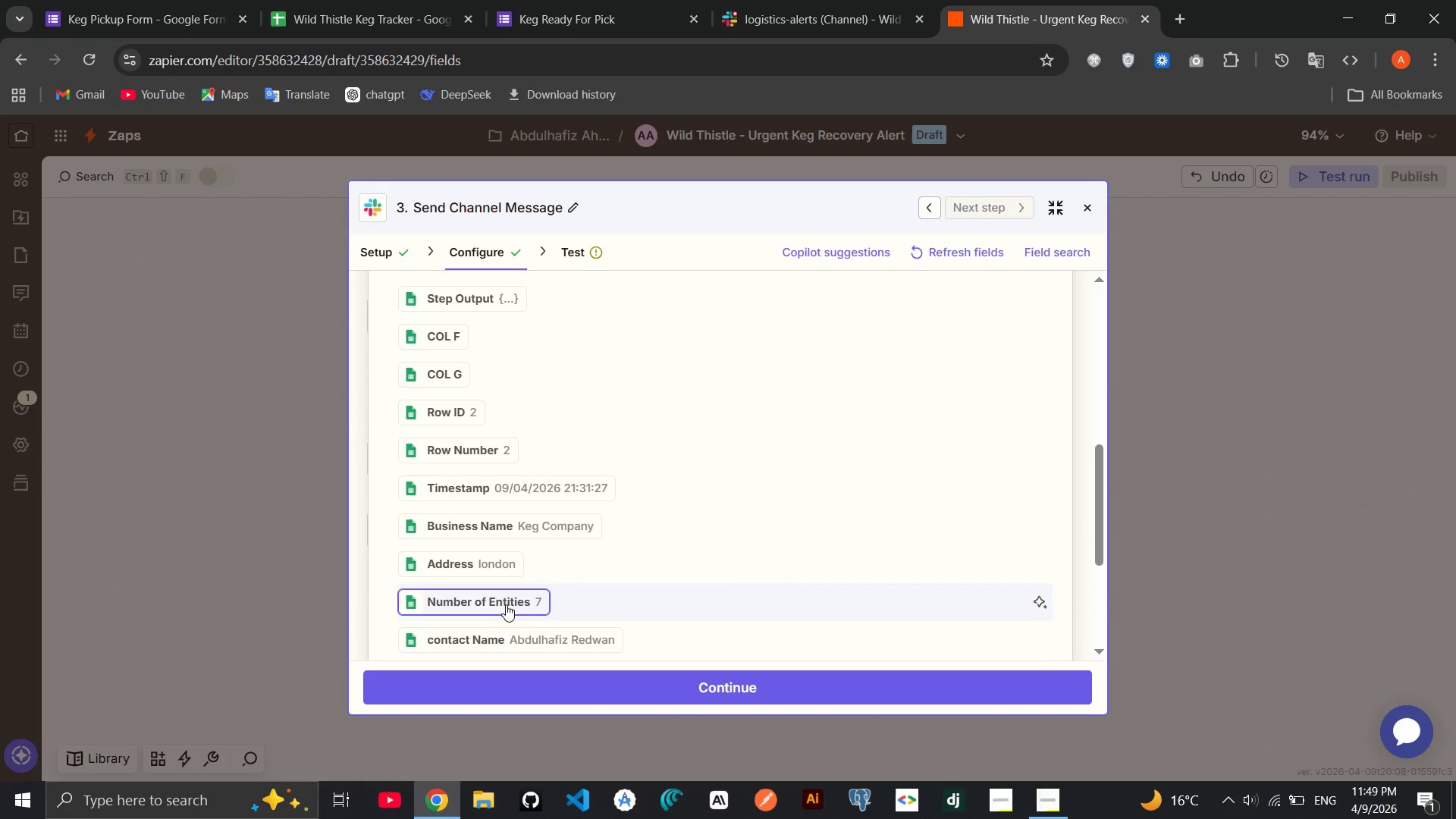 
wait(6.2)
 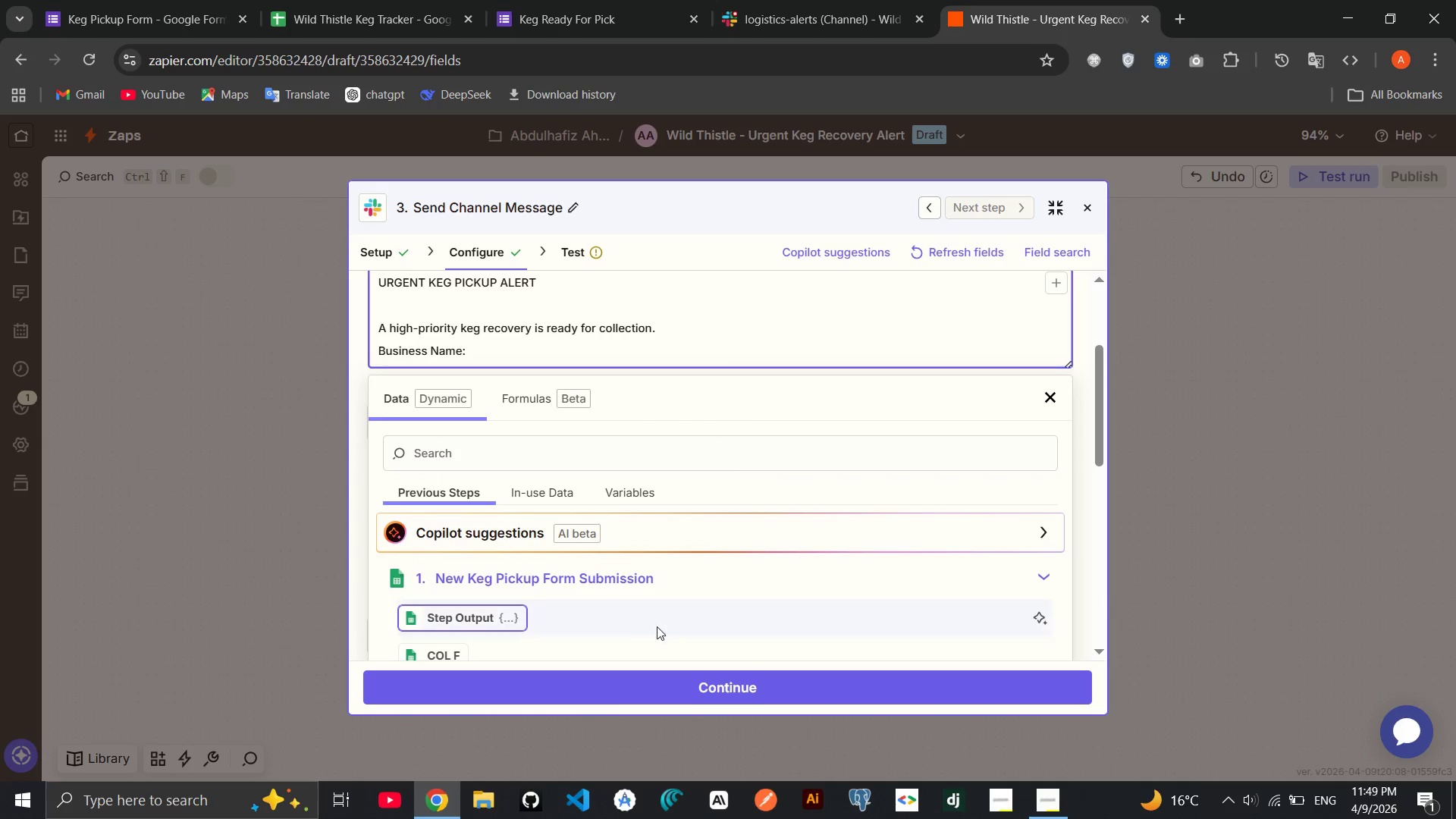 
left_click([447, 457])
 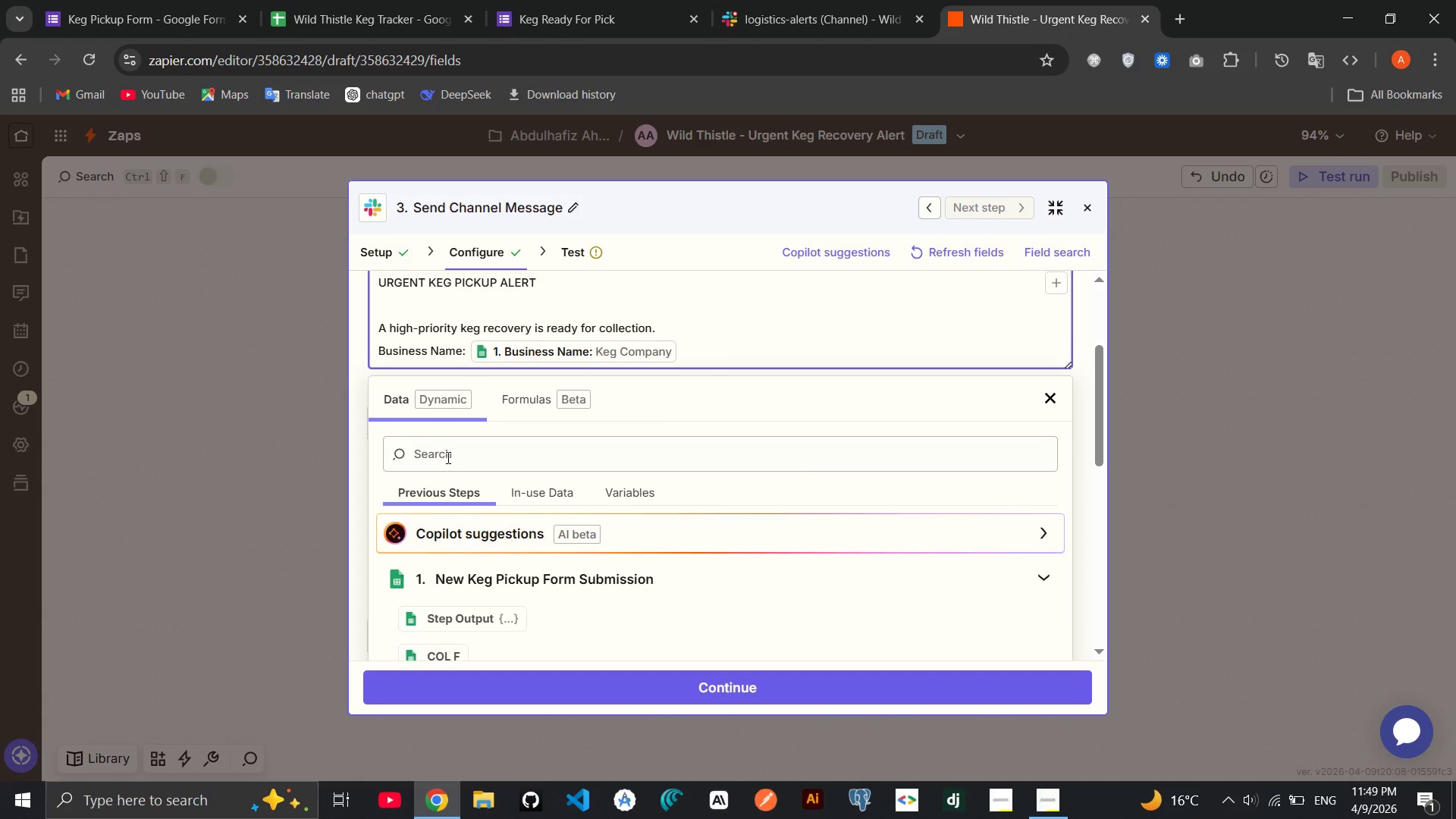 
key(Enter)
 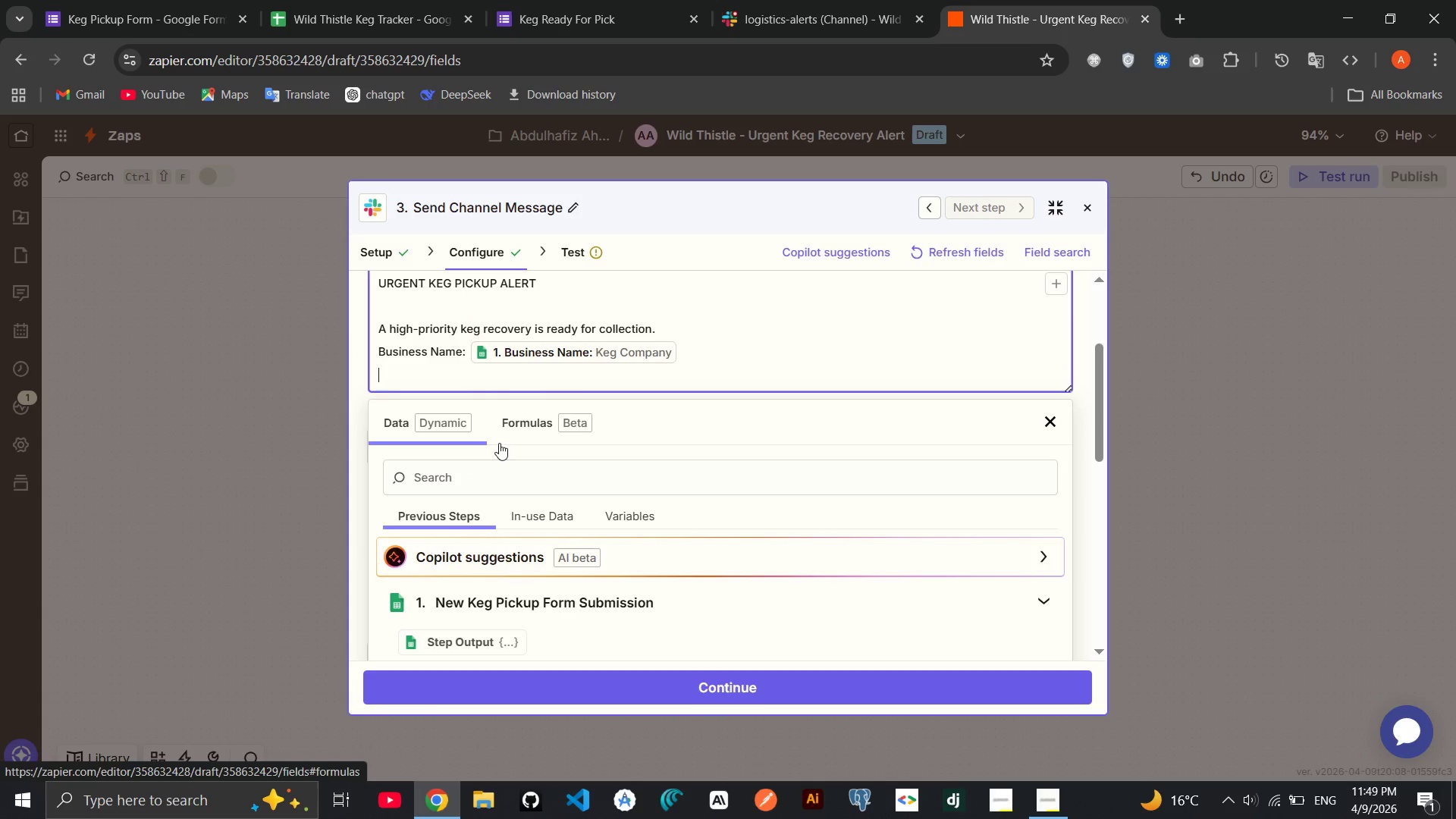 
type(Adress)
key(Backspace)
key(Backspace)
key(Backspace)
key(Backspace)
type(dress: )
 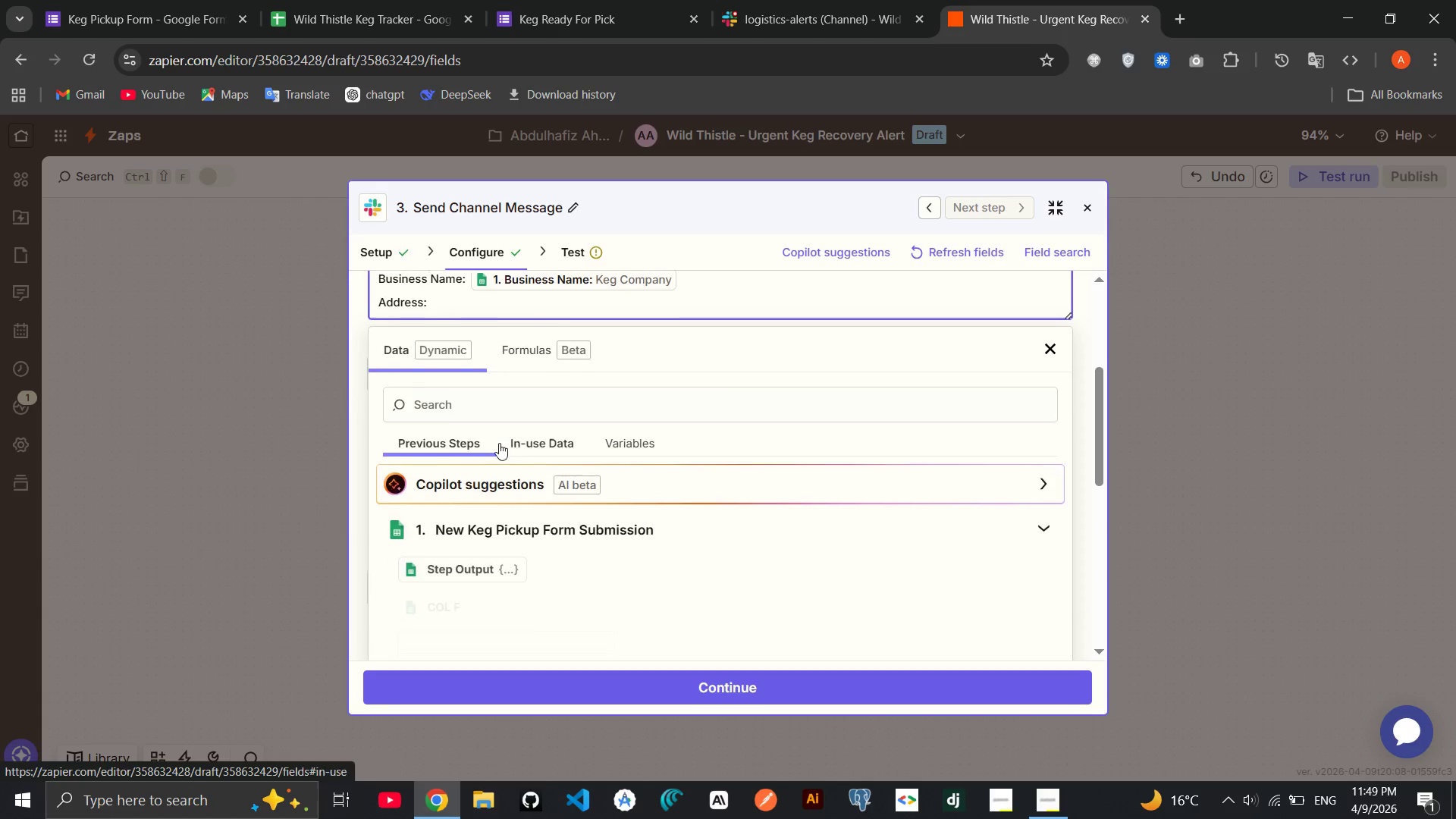 
mouse_move([514, 545])
 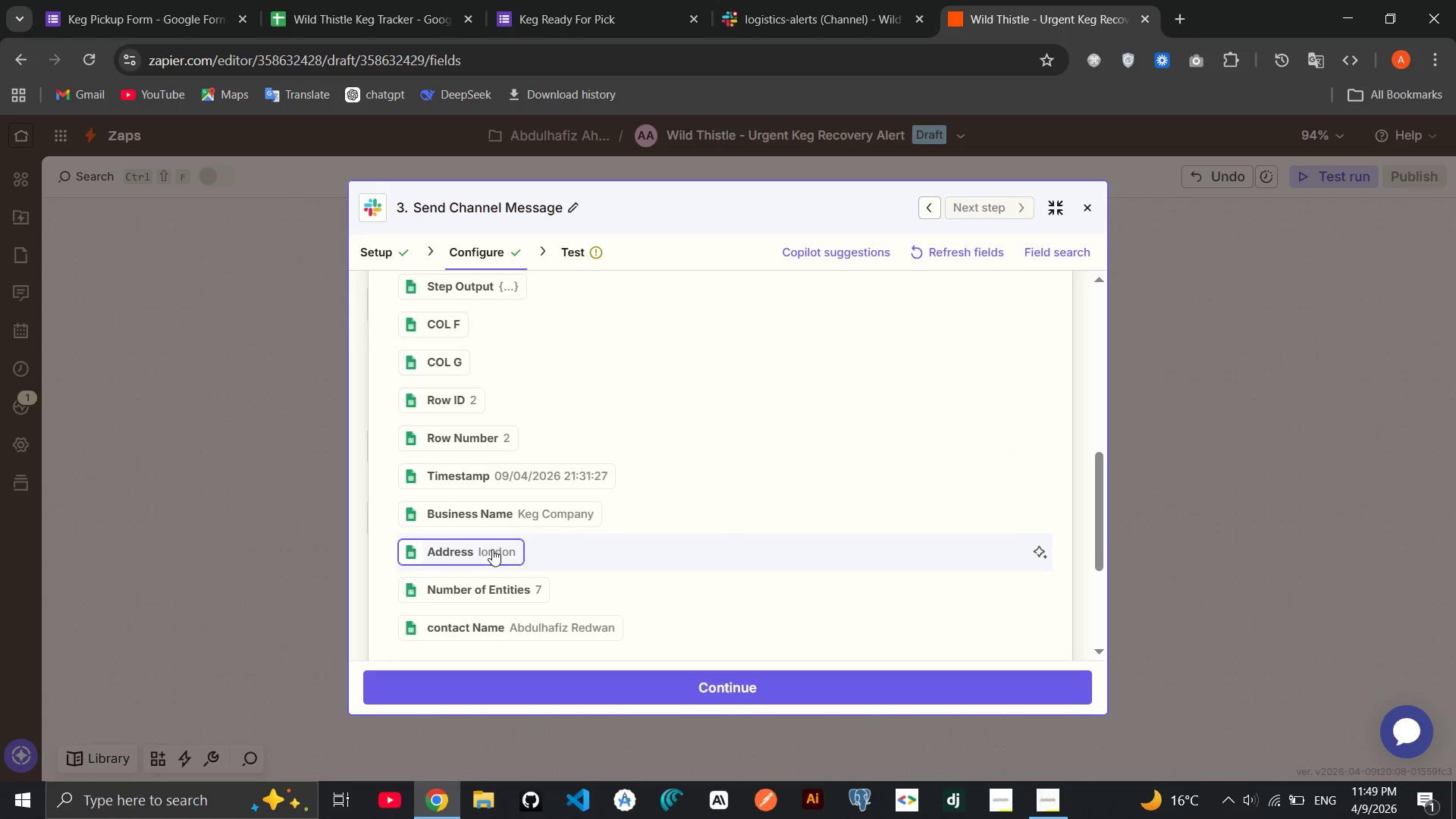 
left_click([492, 549])
 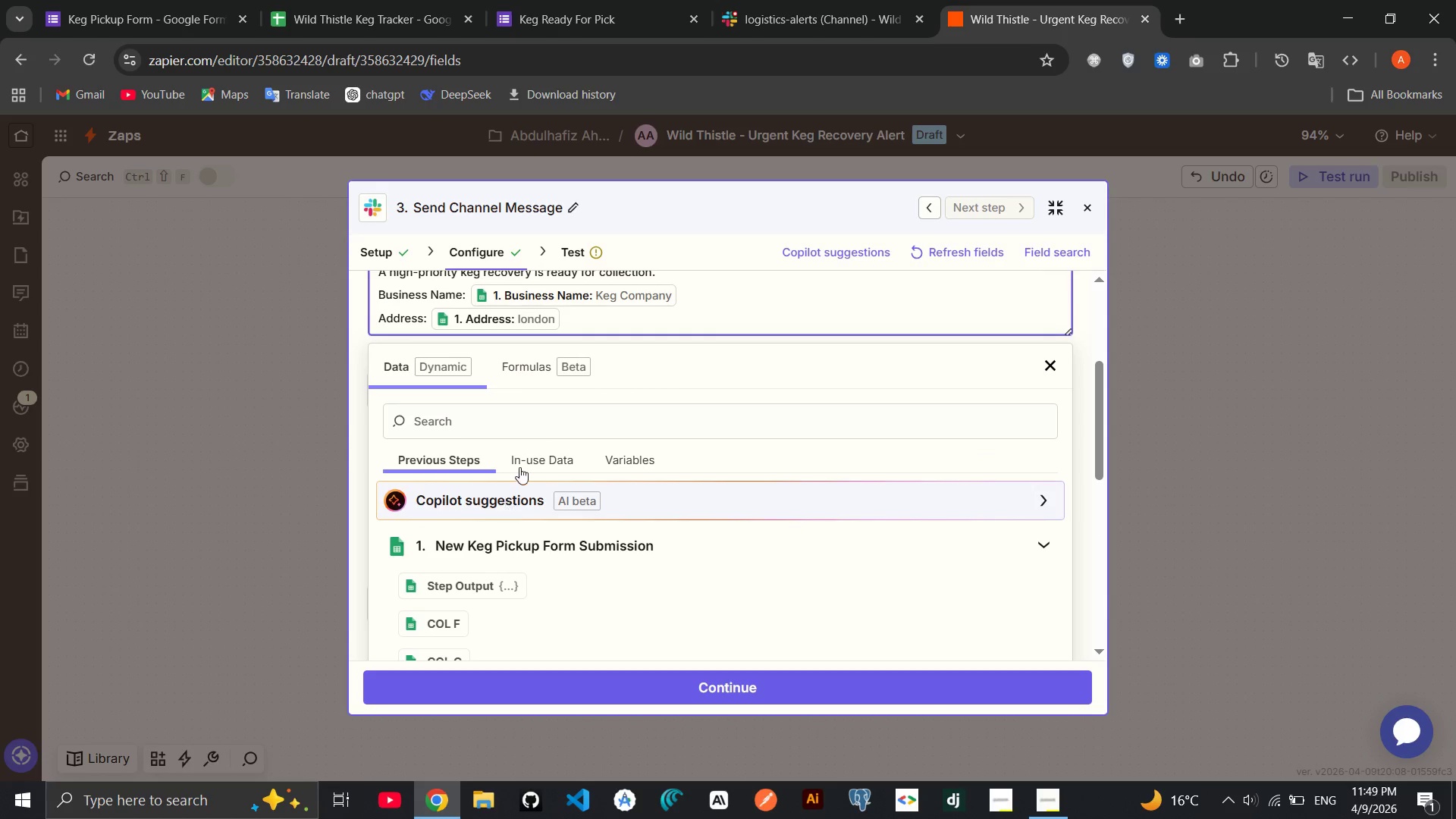 
key(Enter)
 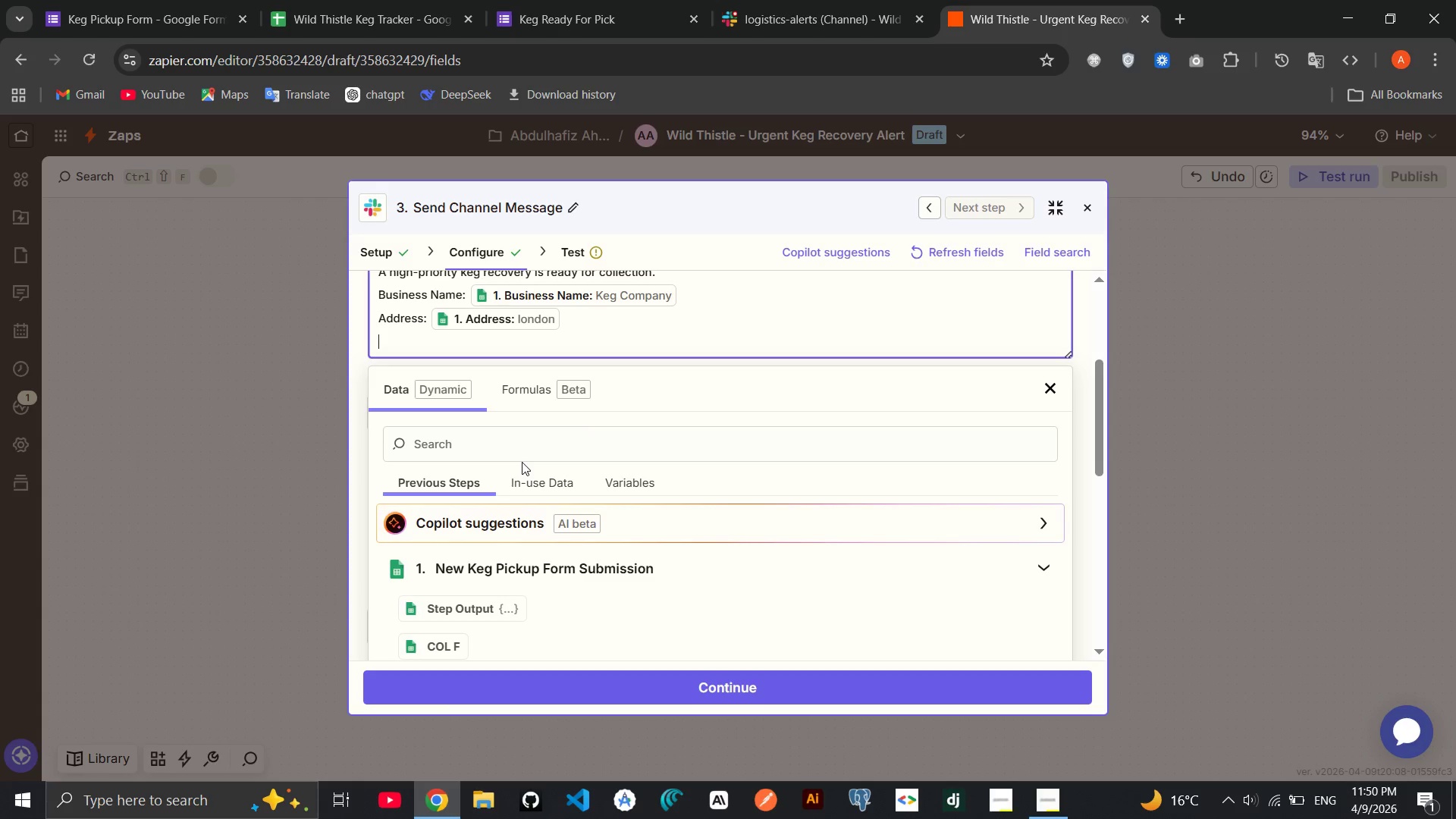 
wait(7.17)
 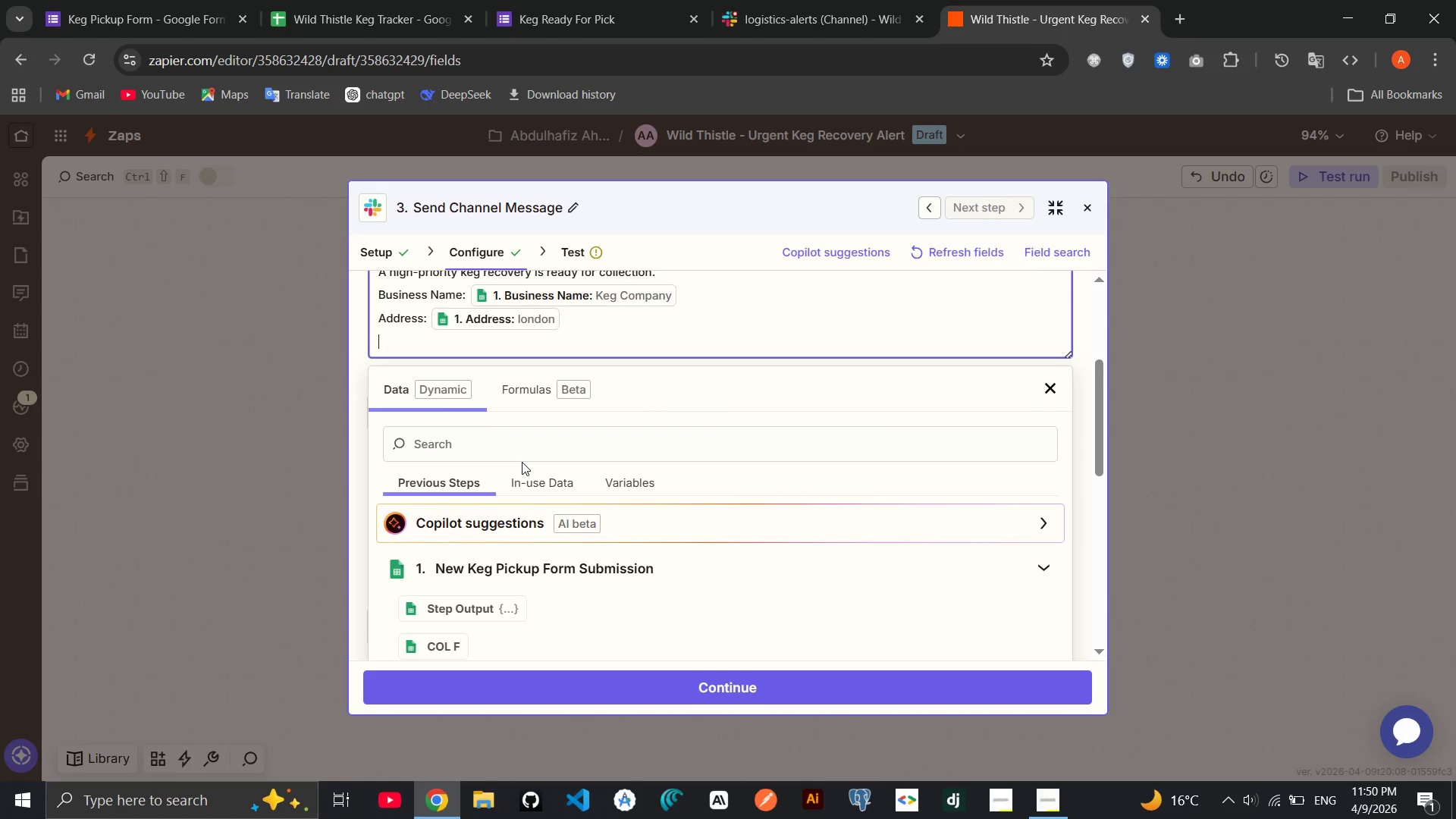 
type(Keg Ready: )
 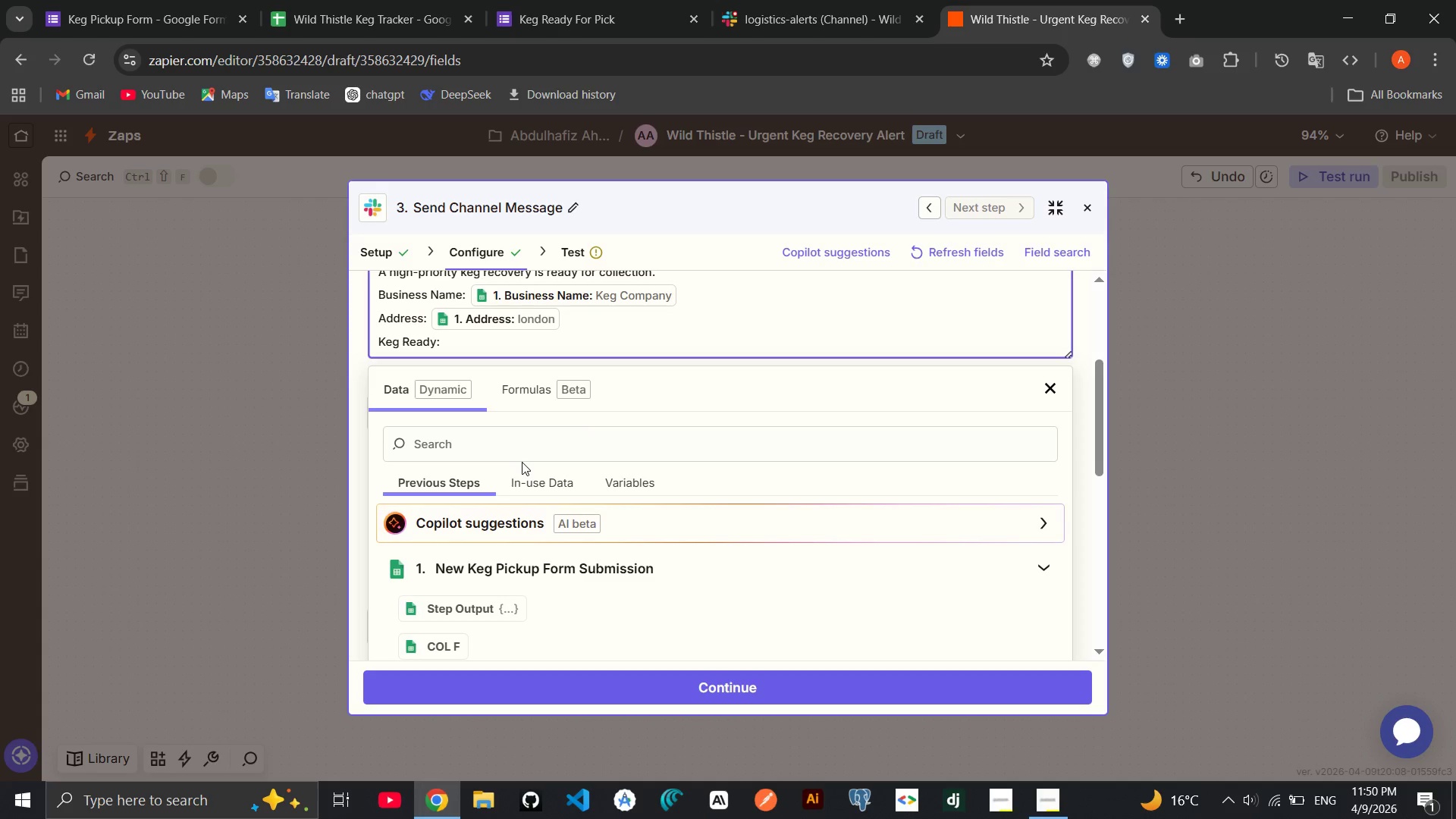 
left_click([485, 589])
 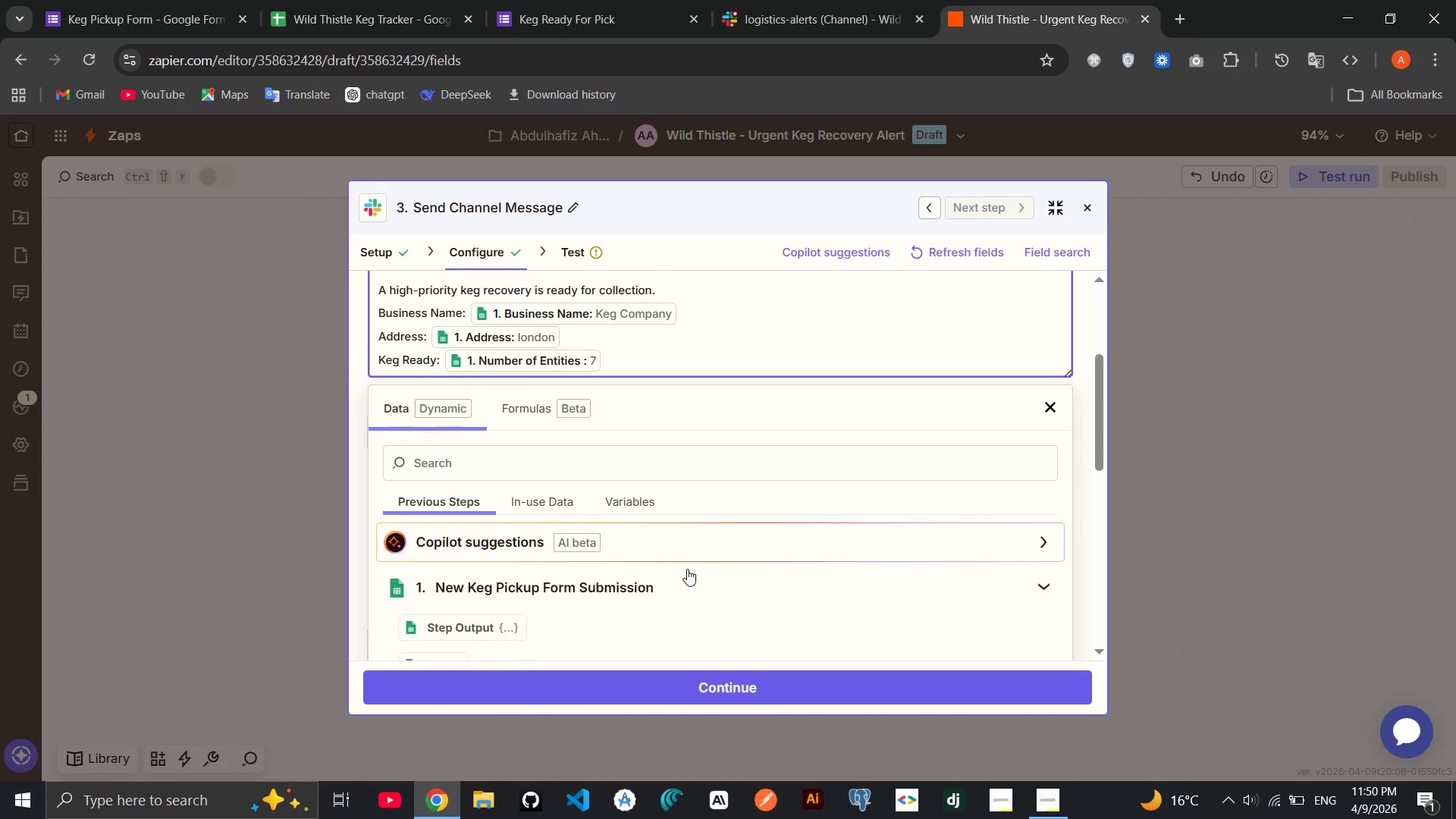 
key(Enter)
 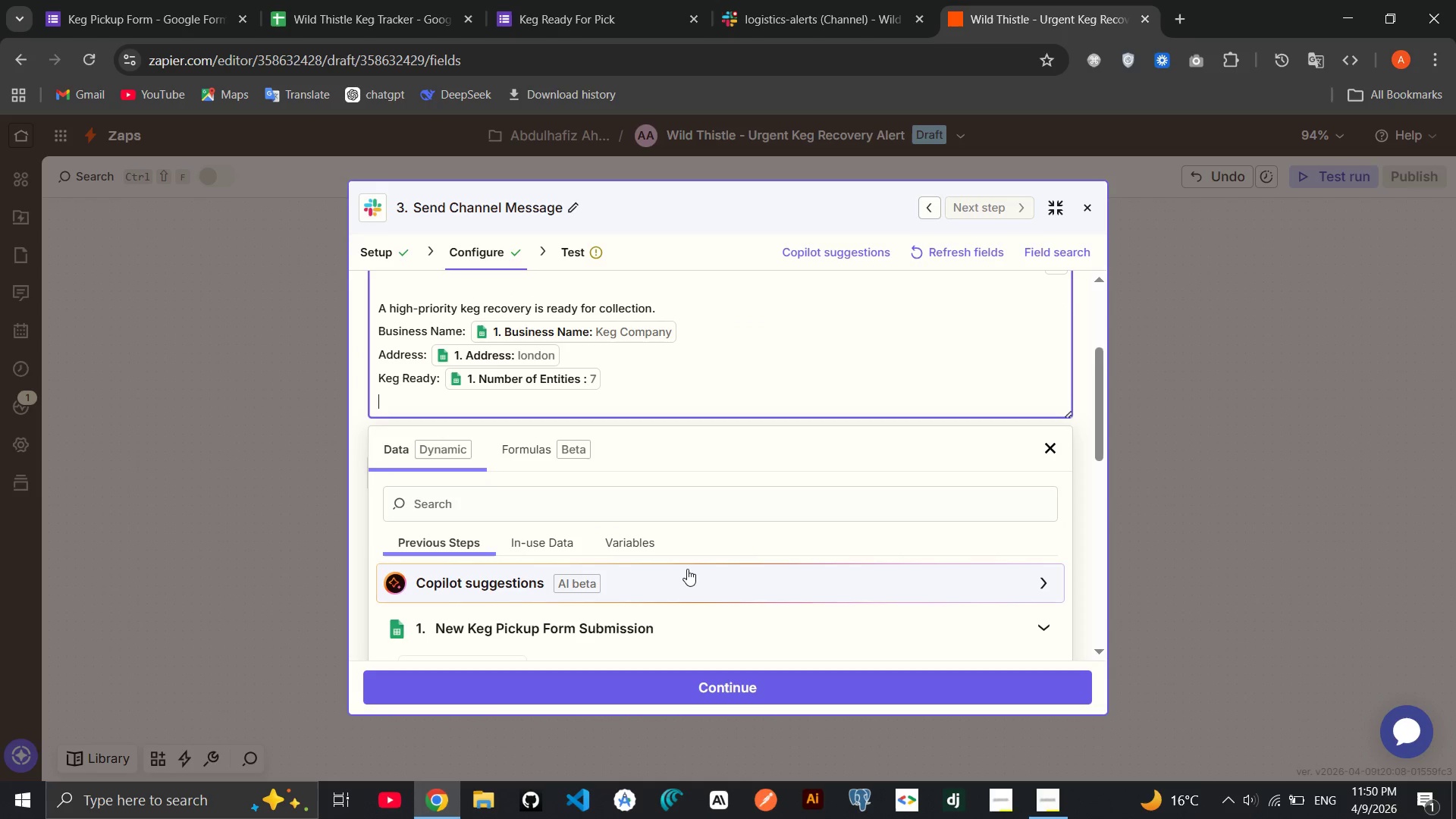 
type(c)
key(Backspace)
type(Contacts)
key(Backspace)
type(: )
 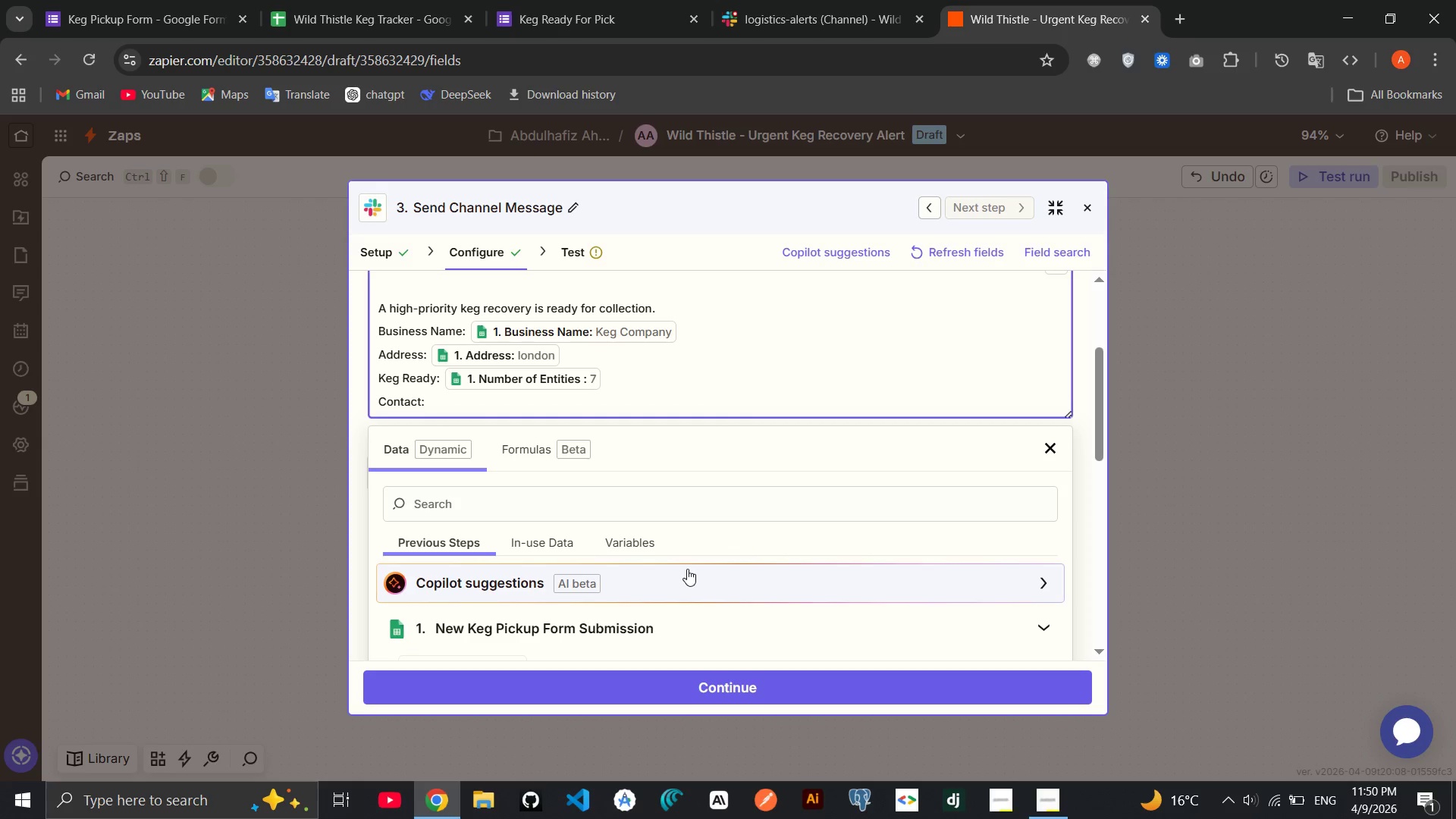 
wait(5.27)
 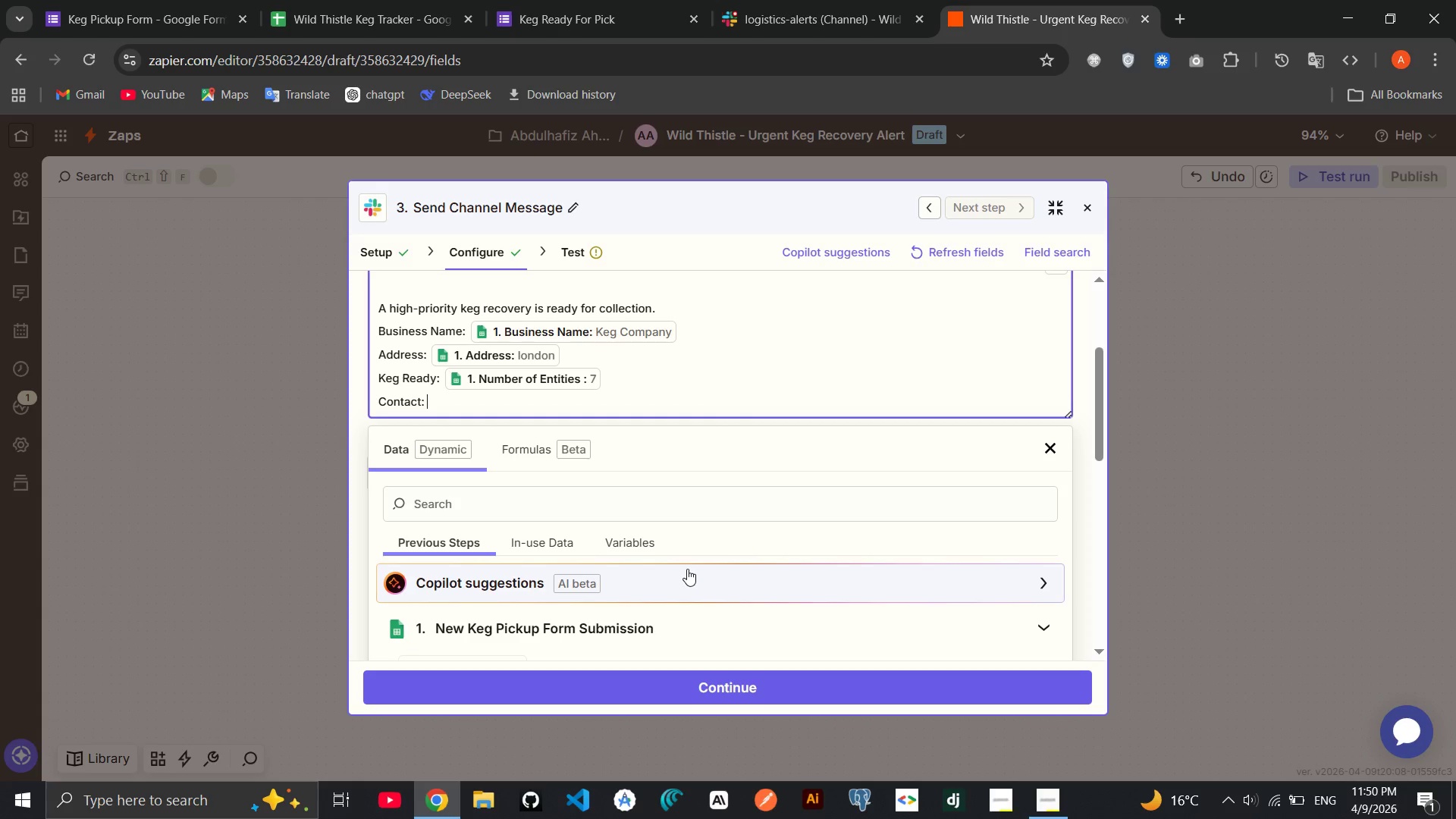 
key(Control+V)
 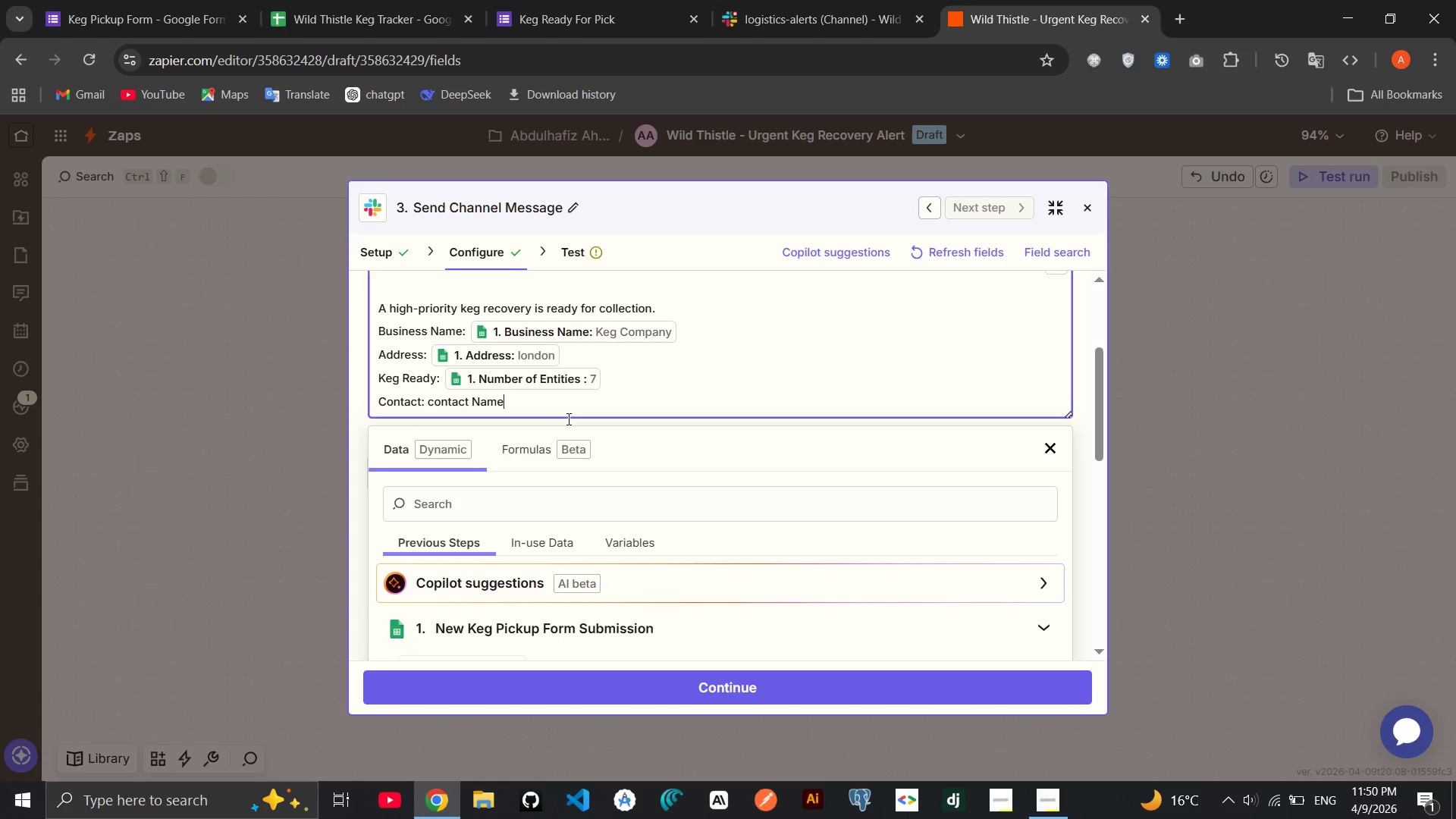 
key(Control+Z)
 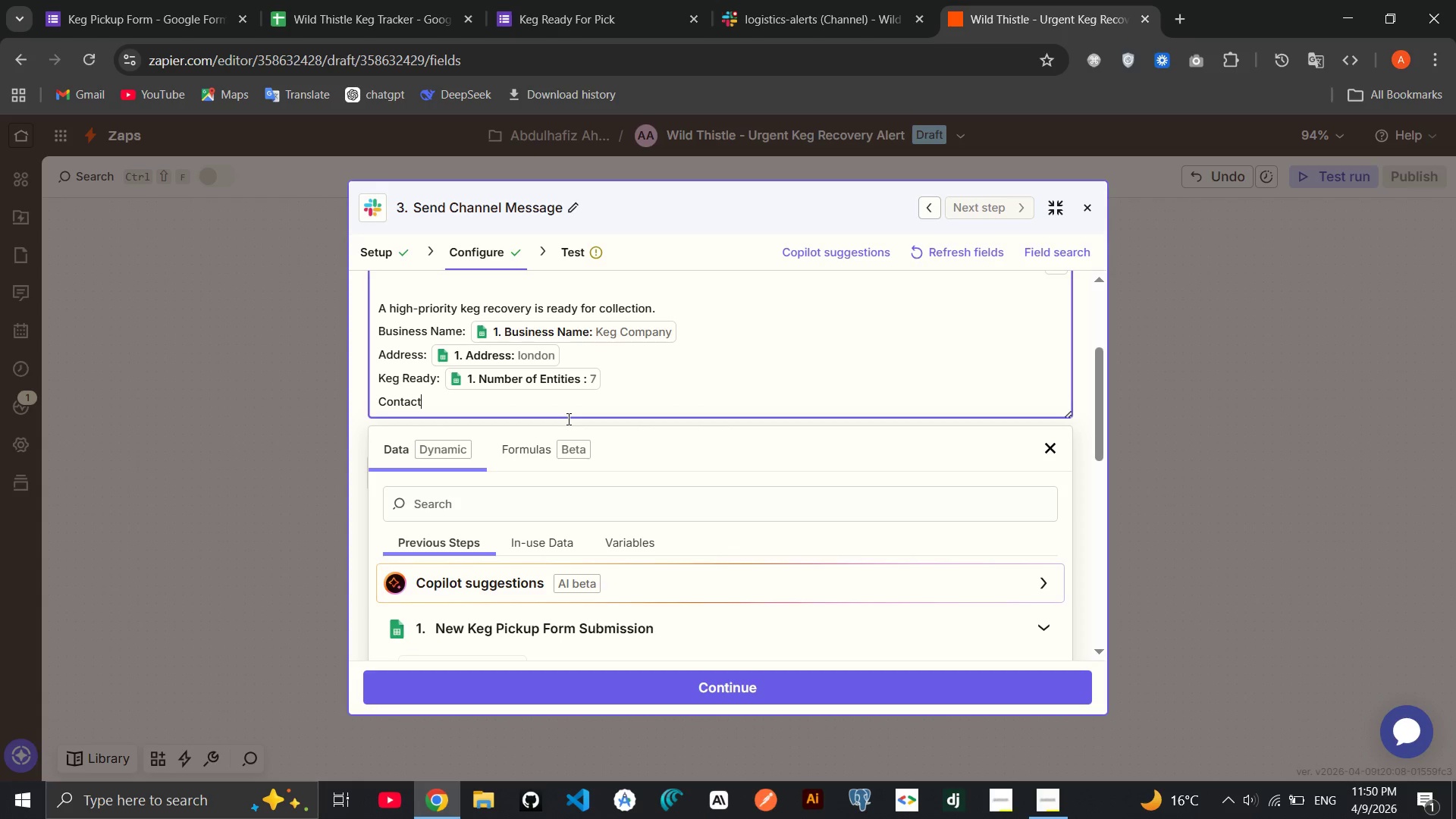 
key(Shift+Semicolon)
 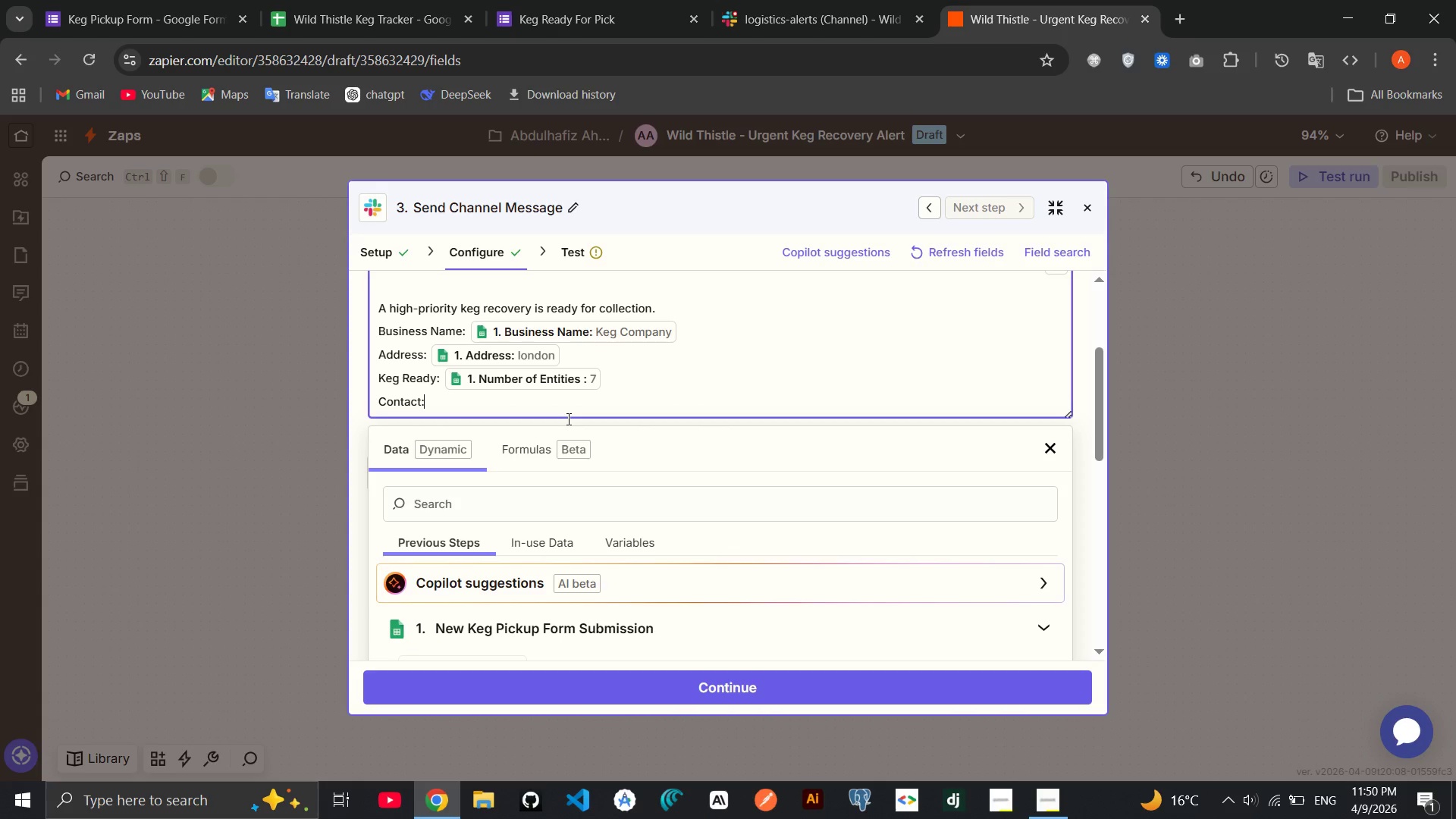 
key(Space)
 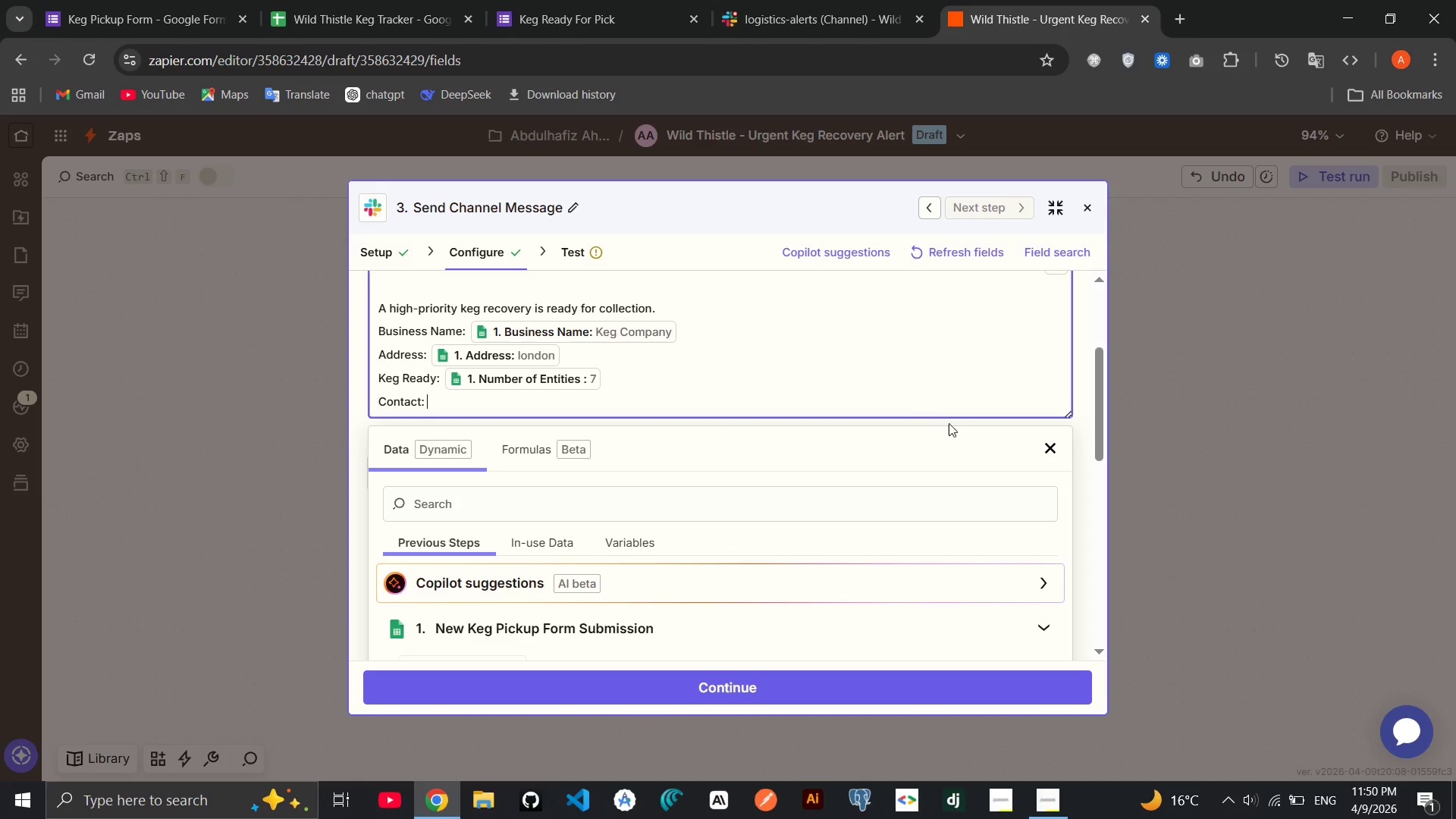 
left_click([1044, 443])
 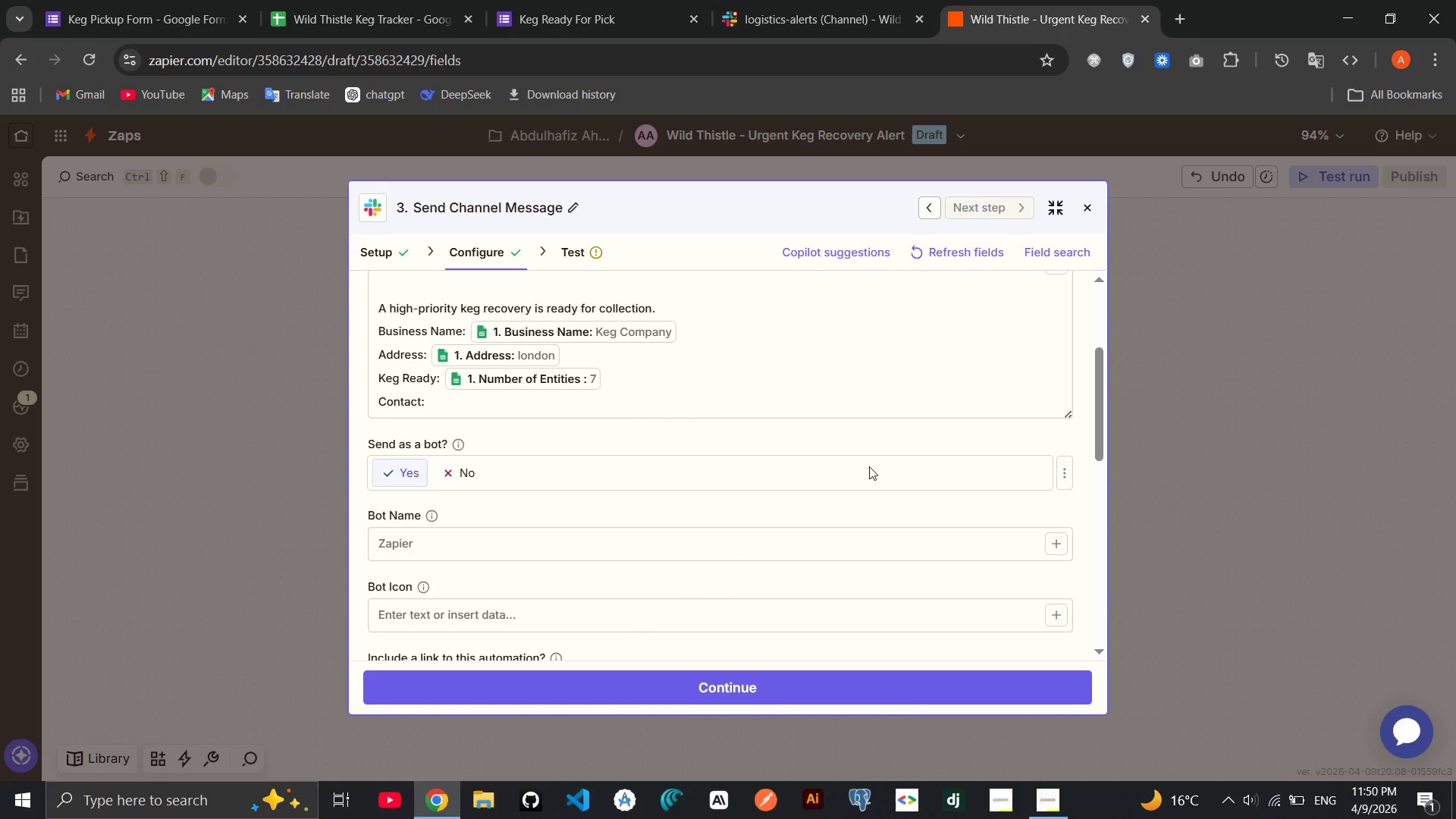 
right_click([869, 466])
 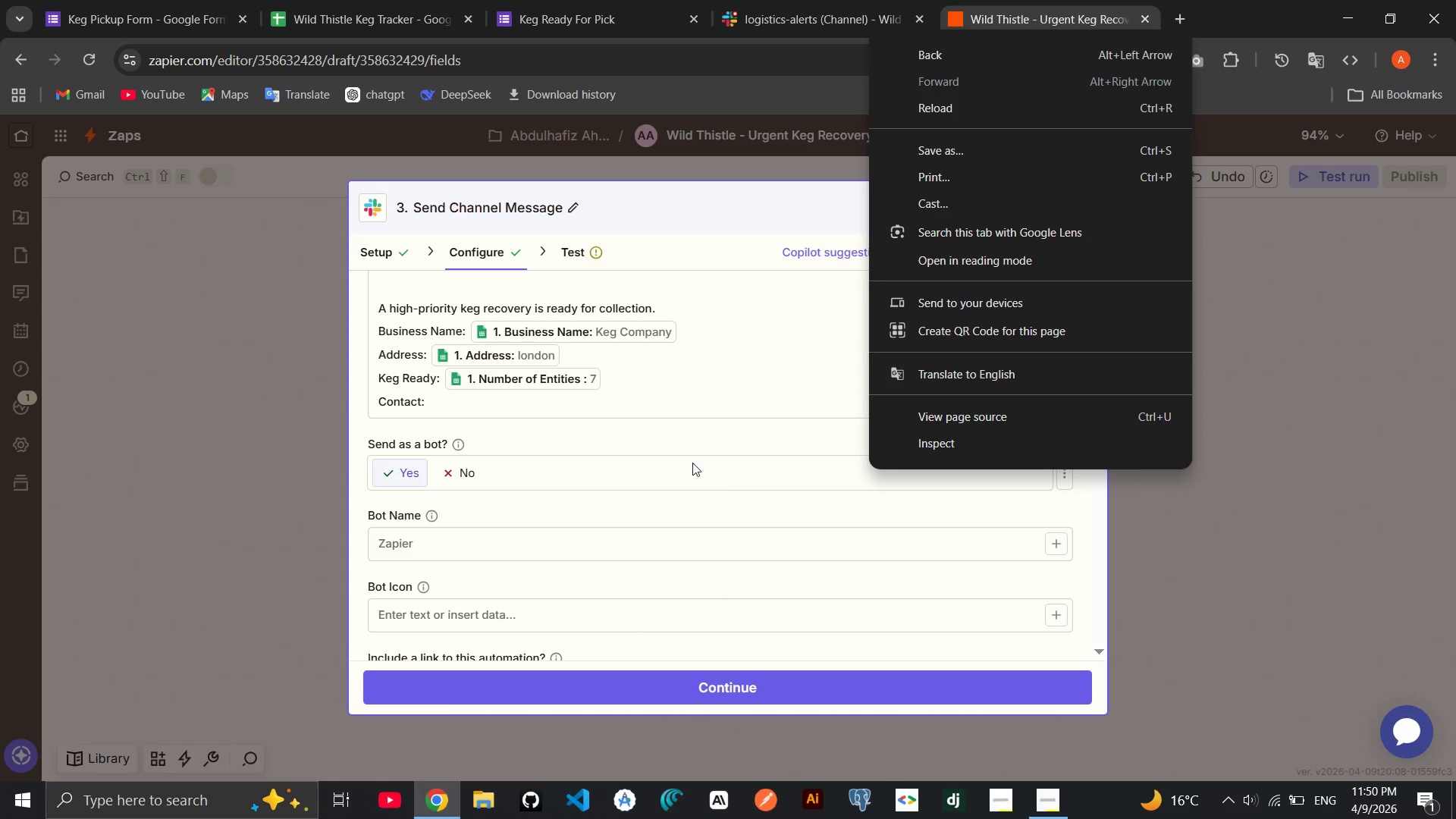 
left_click([702, 439])
 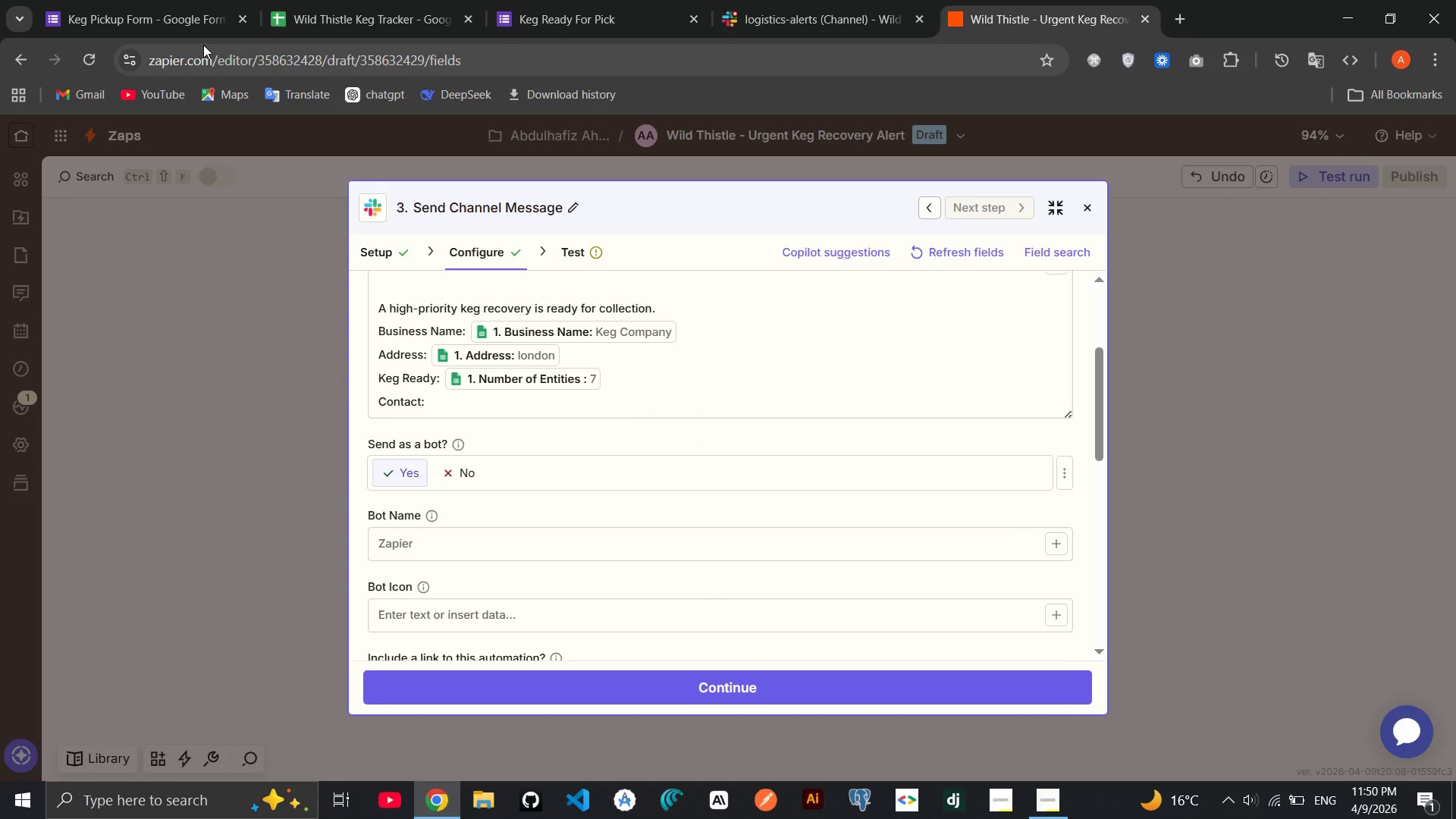 
left_click([187, 15])
 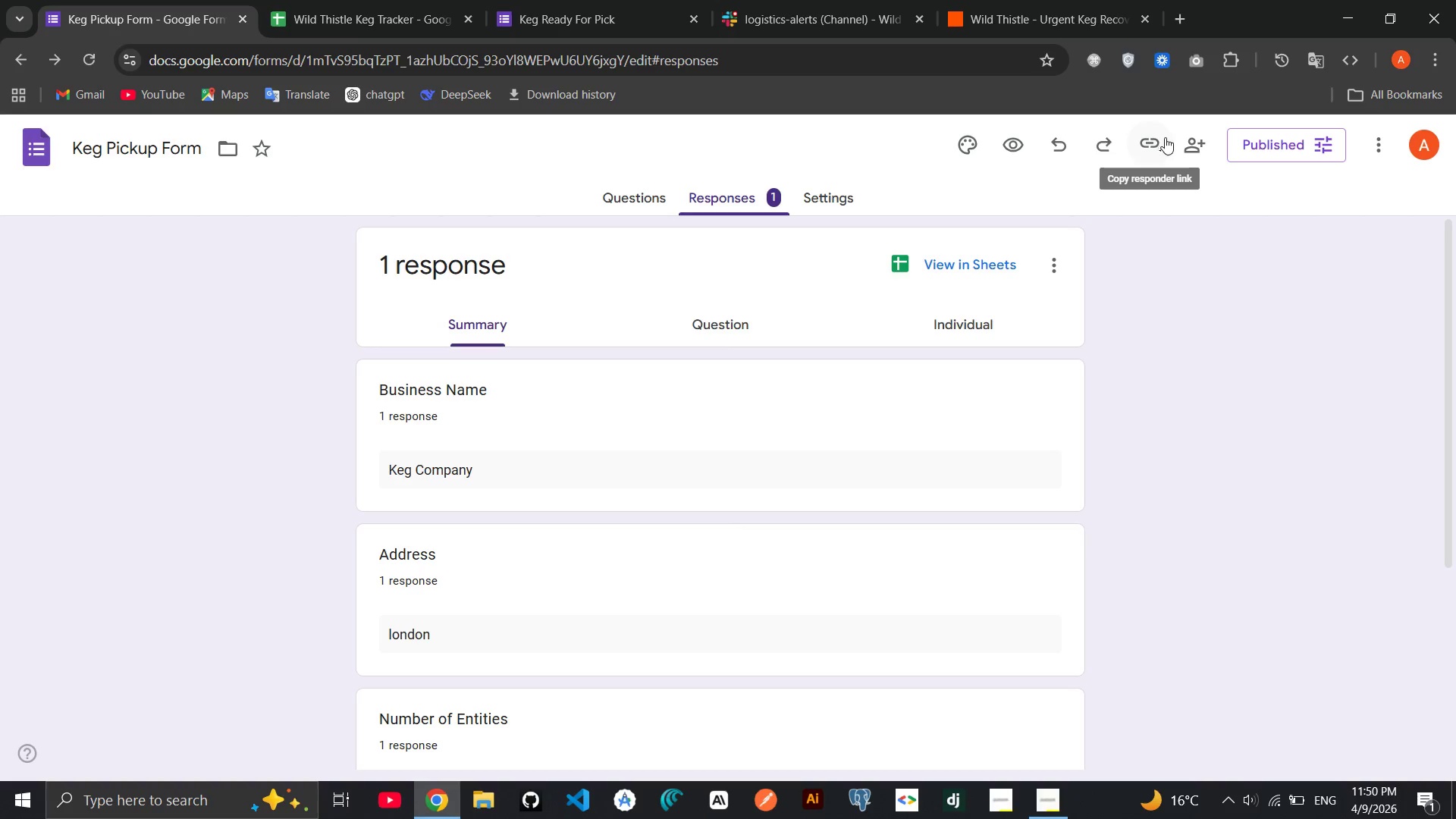 
left_click([1153, 133])
 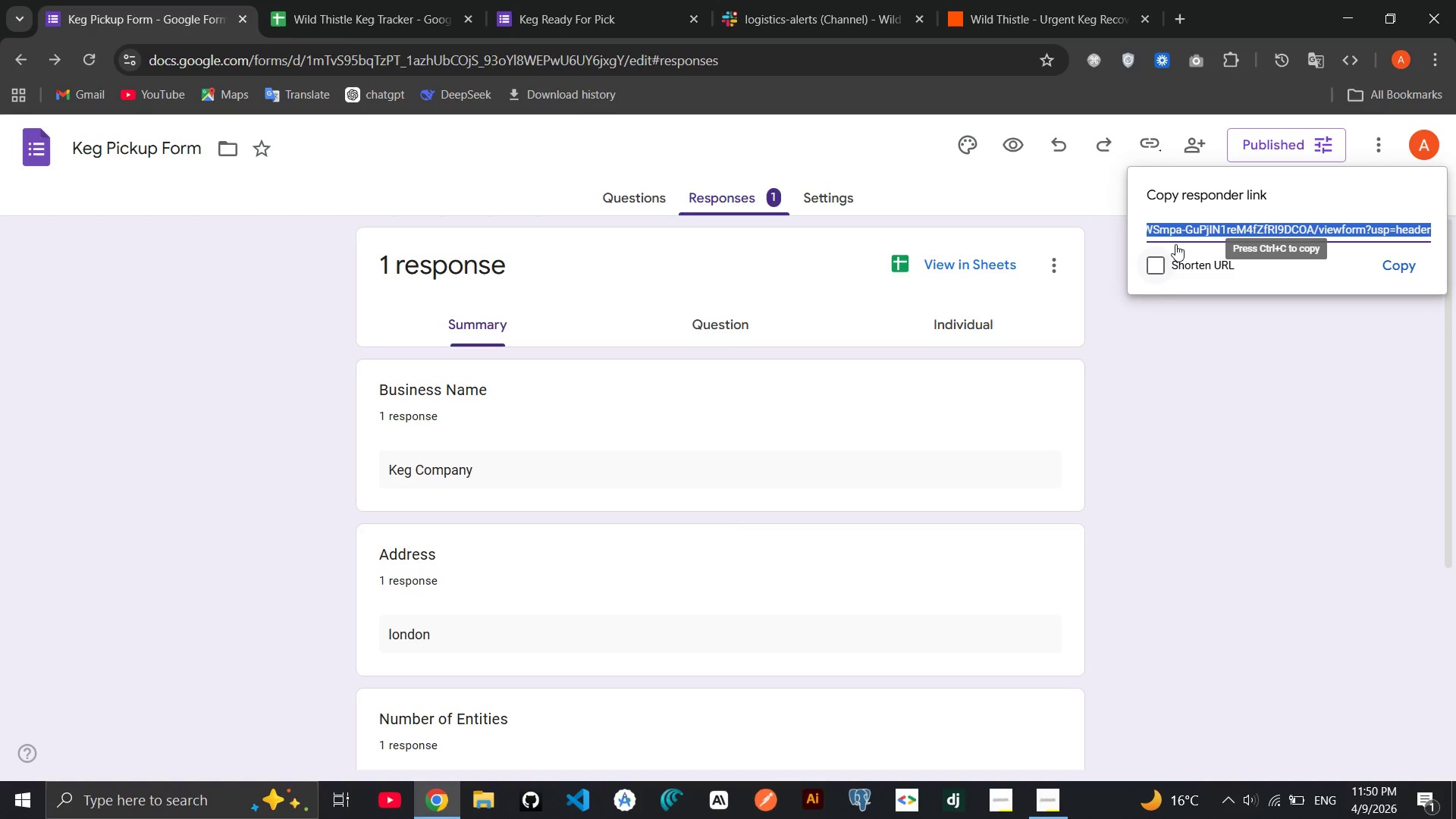 
left_click([1163, 265])
 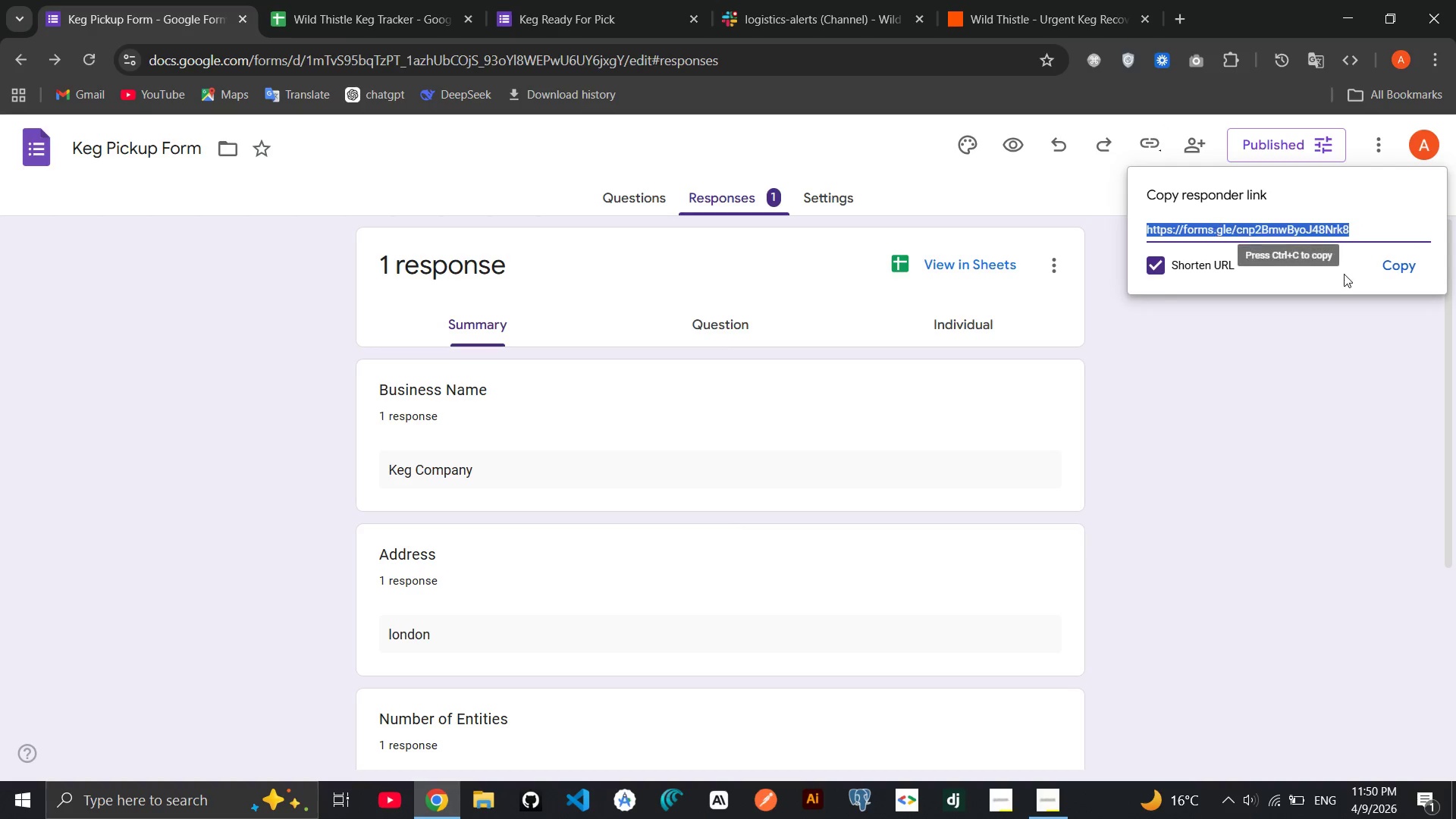 
left_click([1380, 254])
 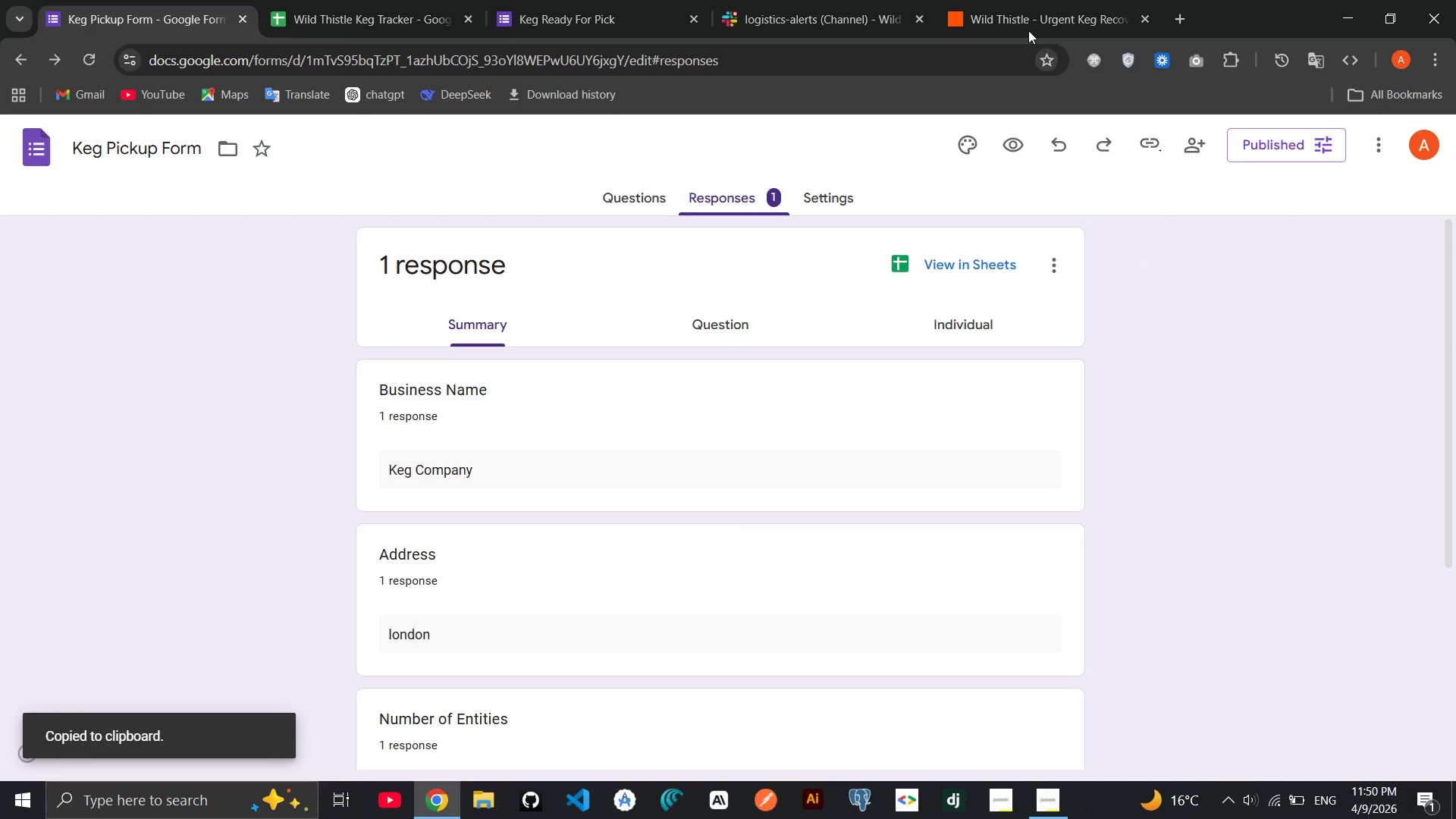 
left_click([1028, 30])
 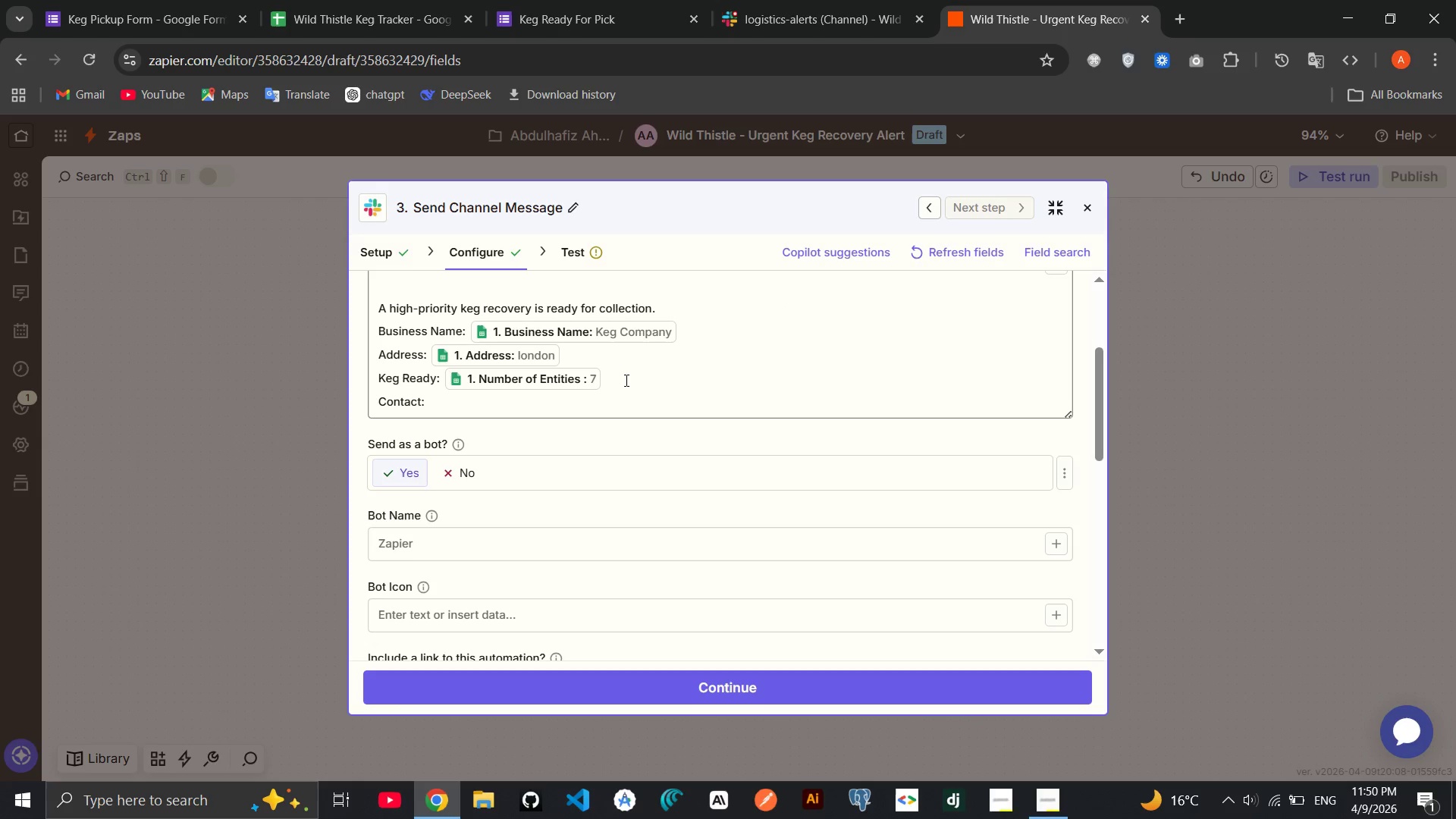 
left_click([621, 398])
 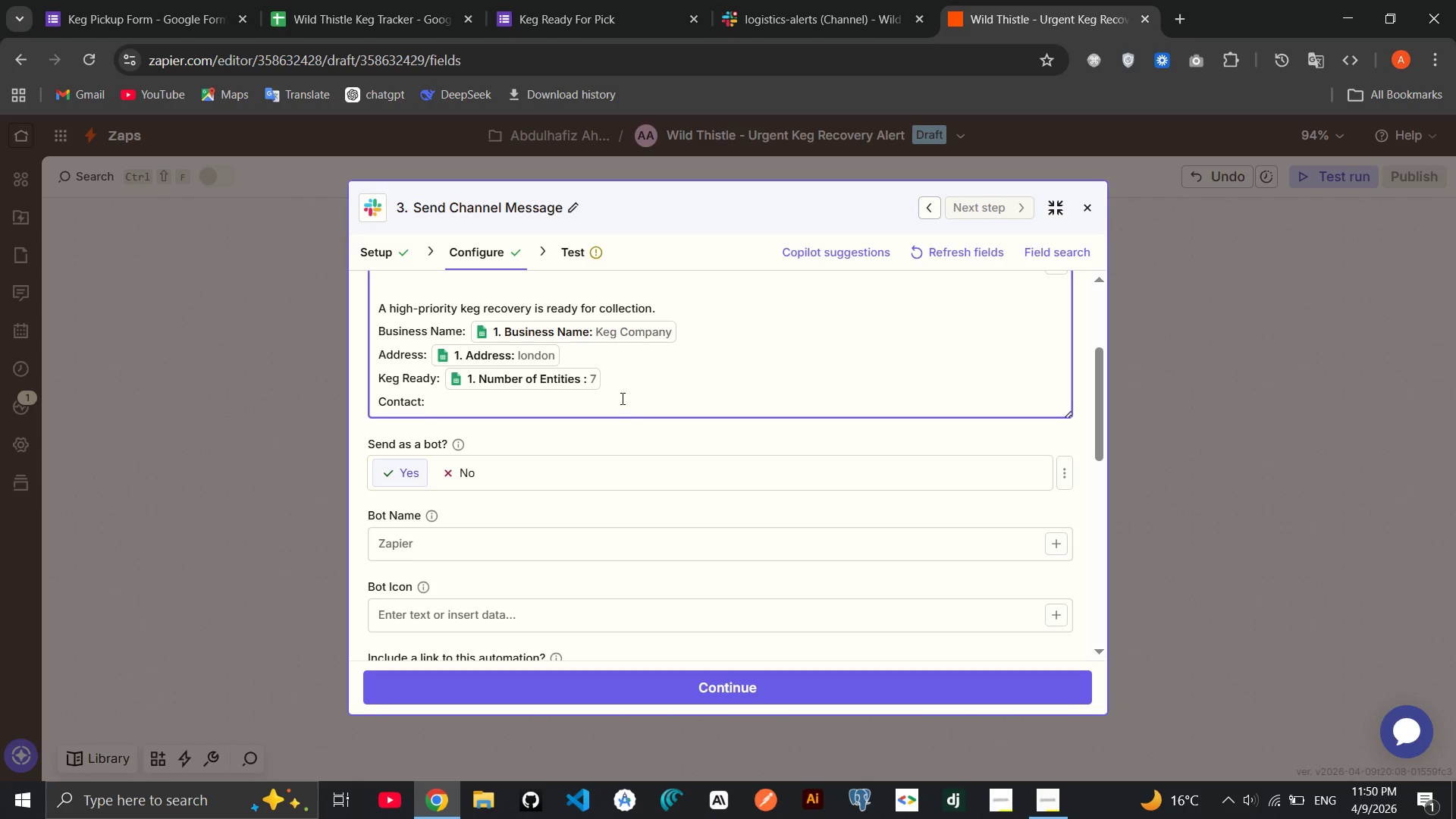 
key(Control+V)
 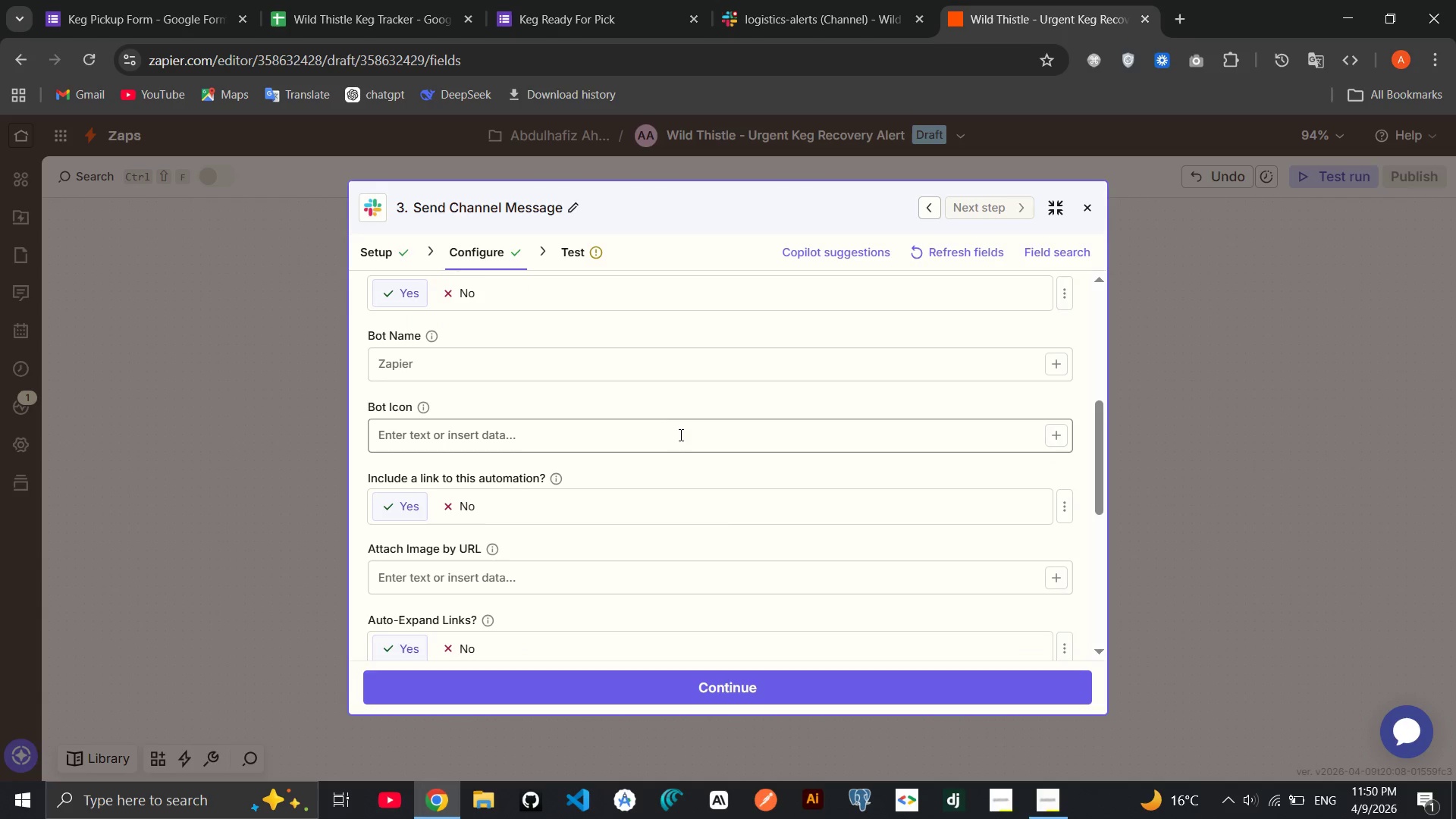 
left_click([608, 371])
 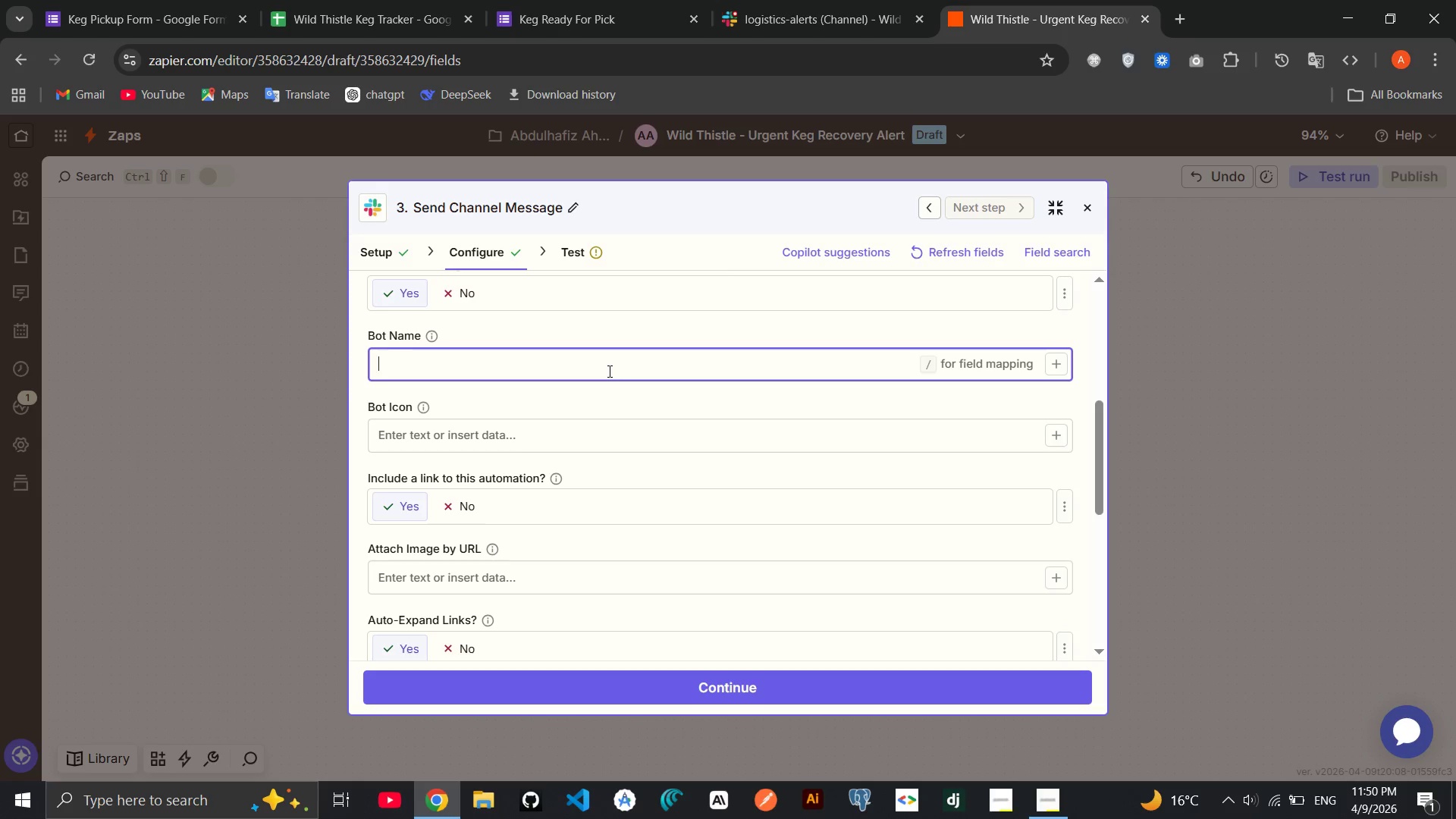 
type(Keg )
 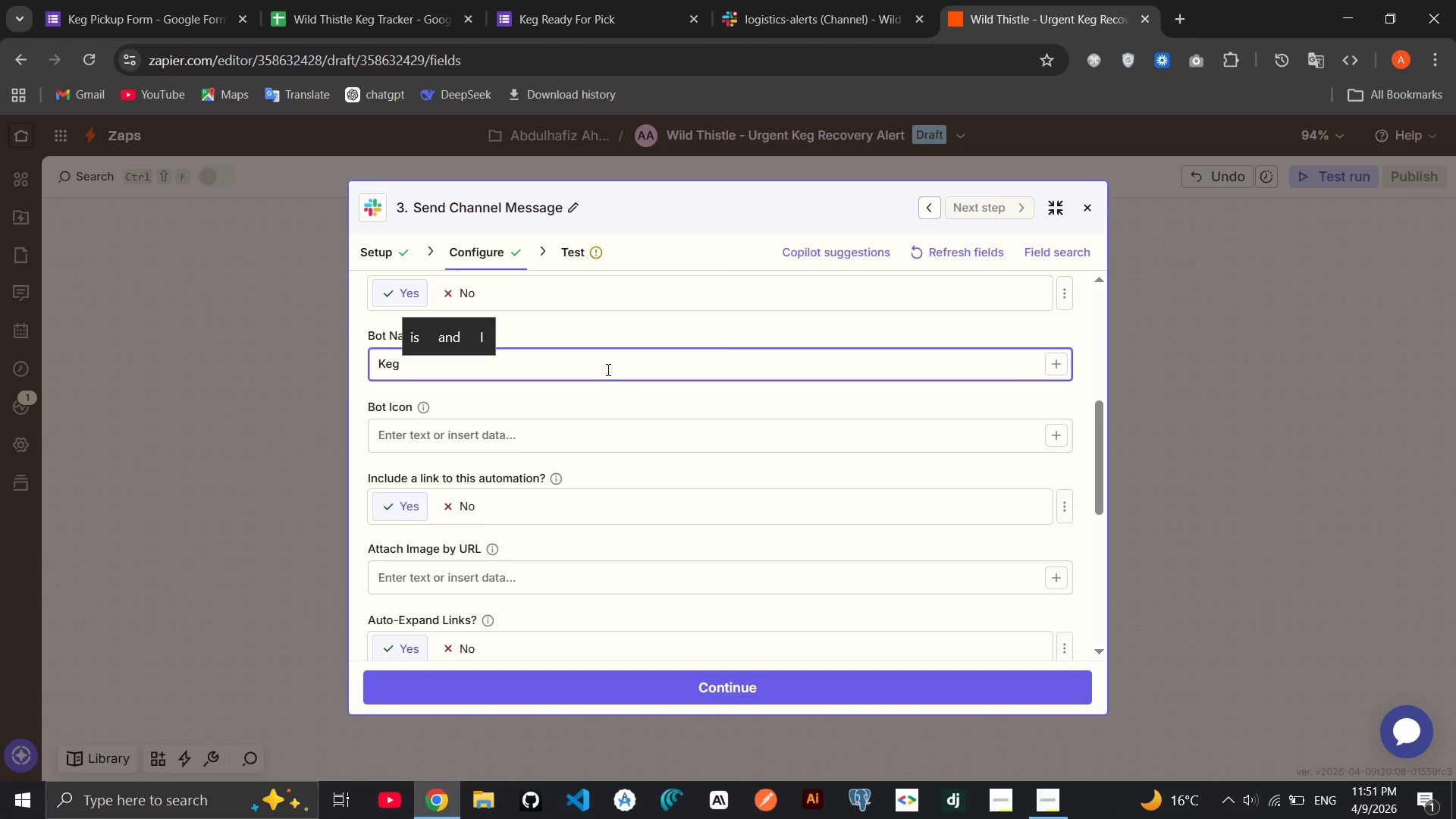 
wait(5.48)
 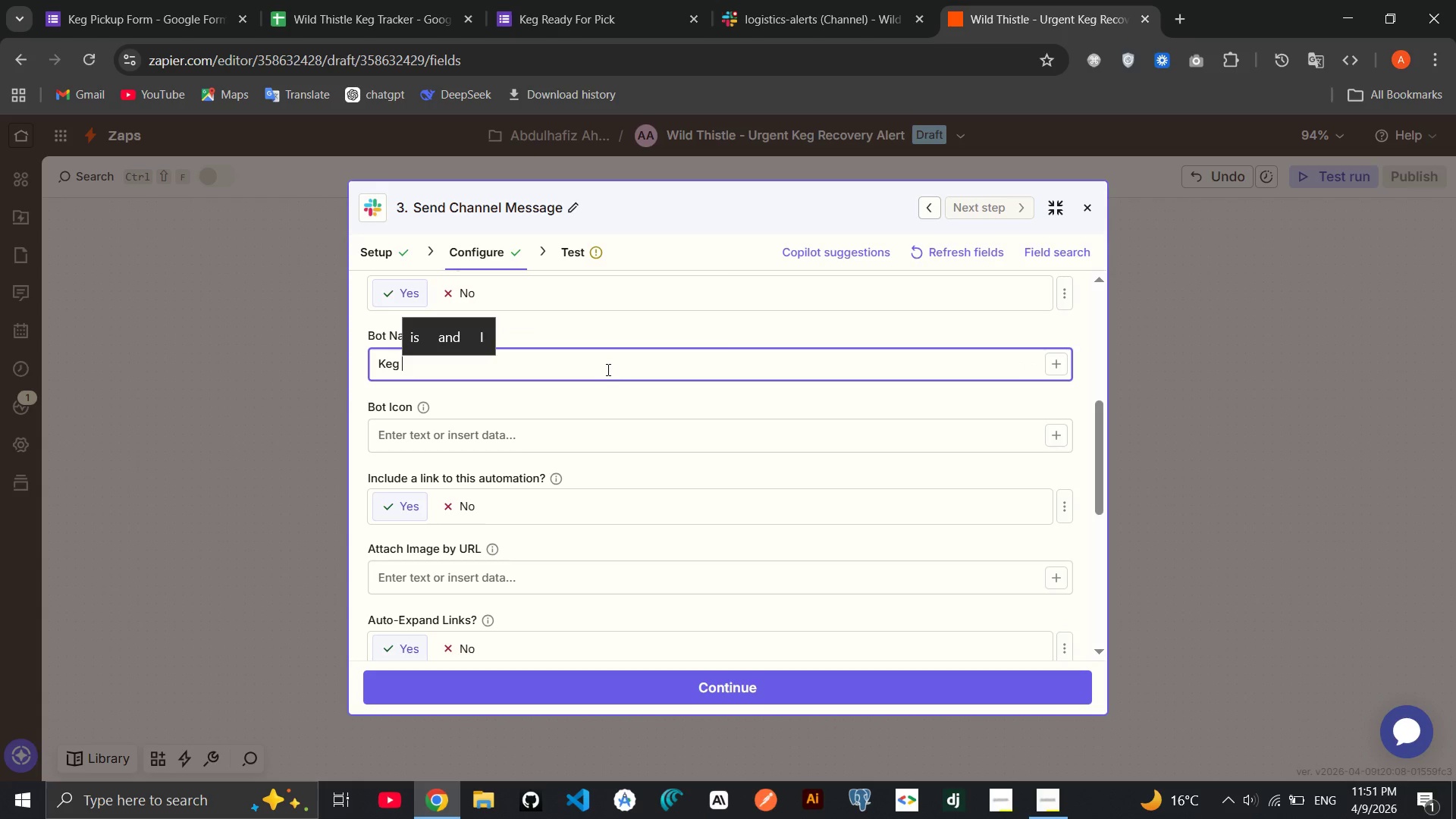 
type(Alert Bot)
 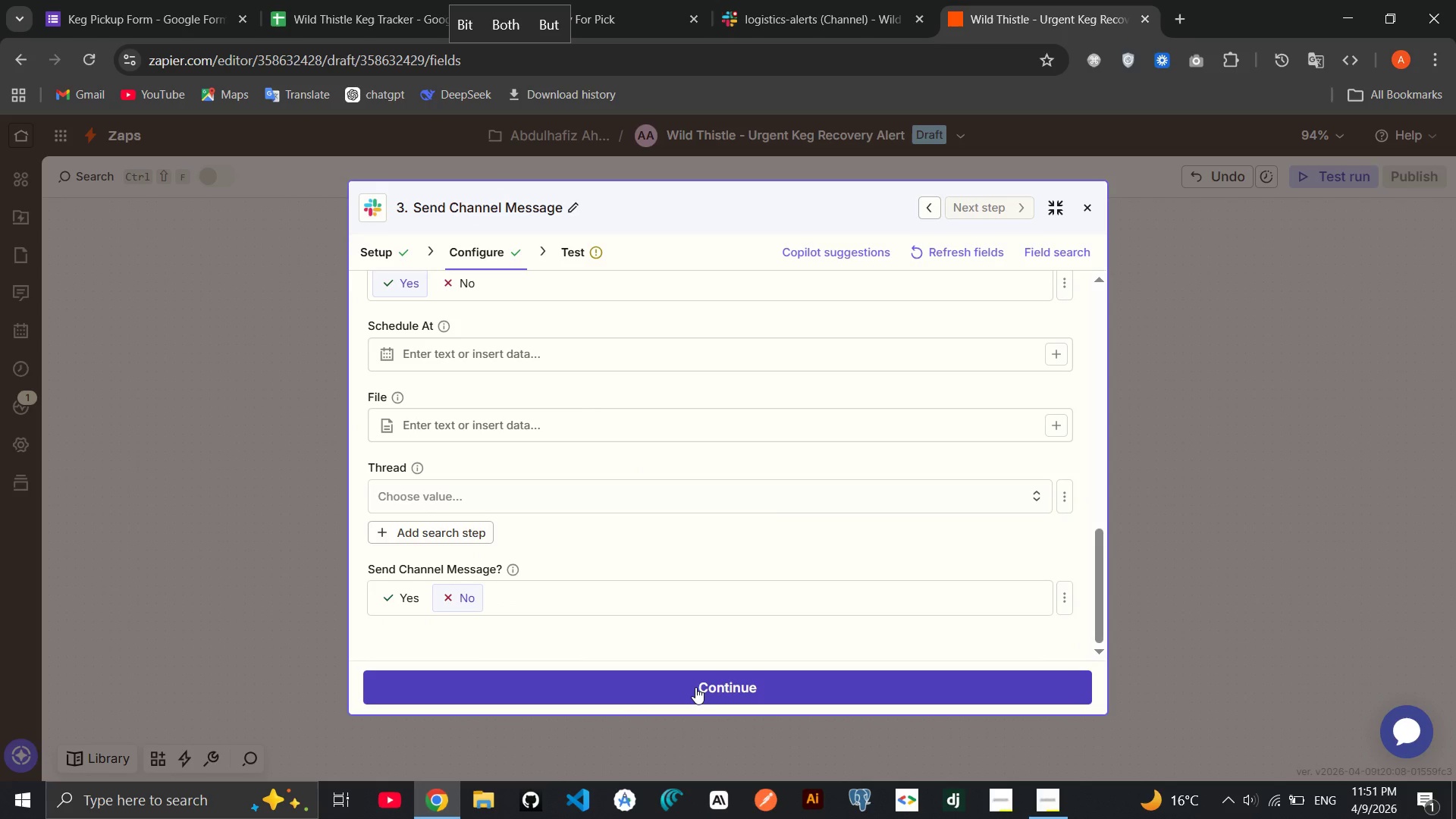 
wait(17.3)
 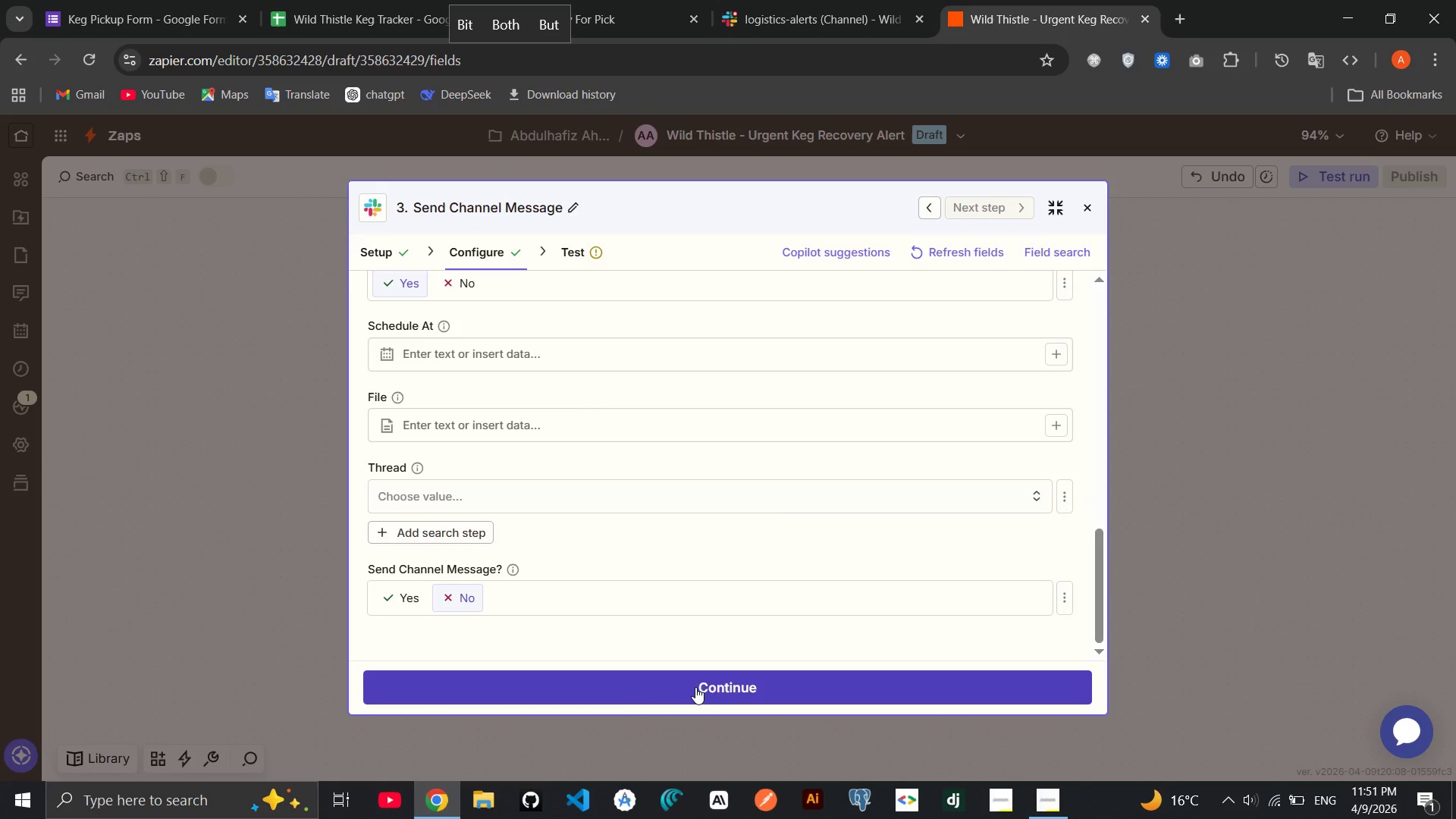 
left_click([576, 216])
 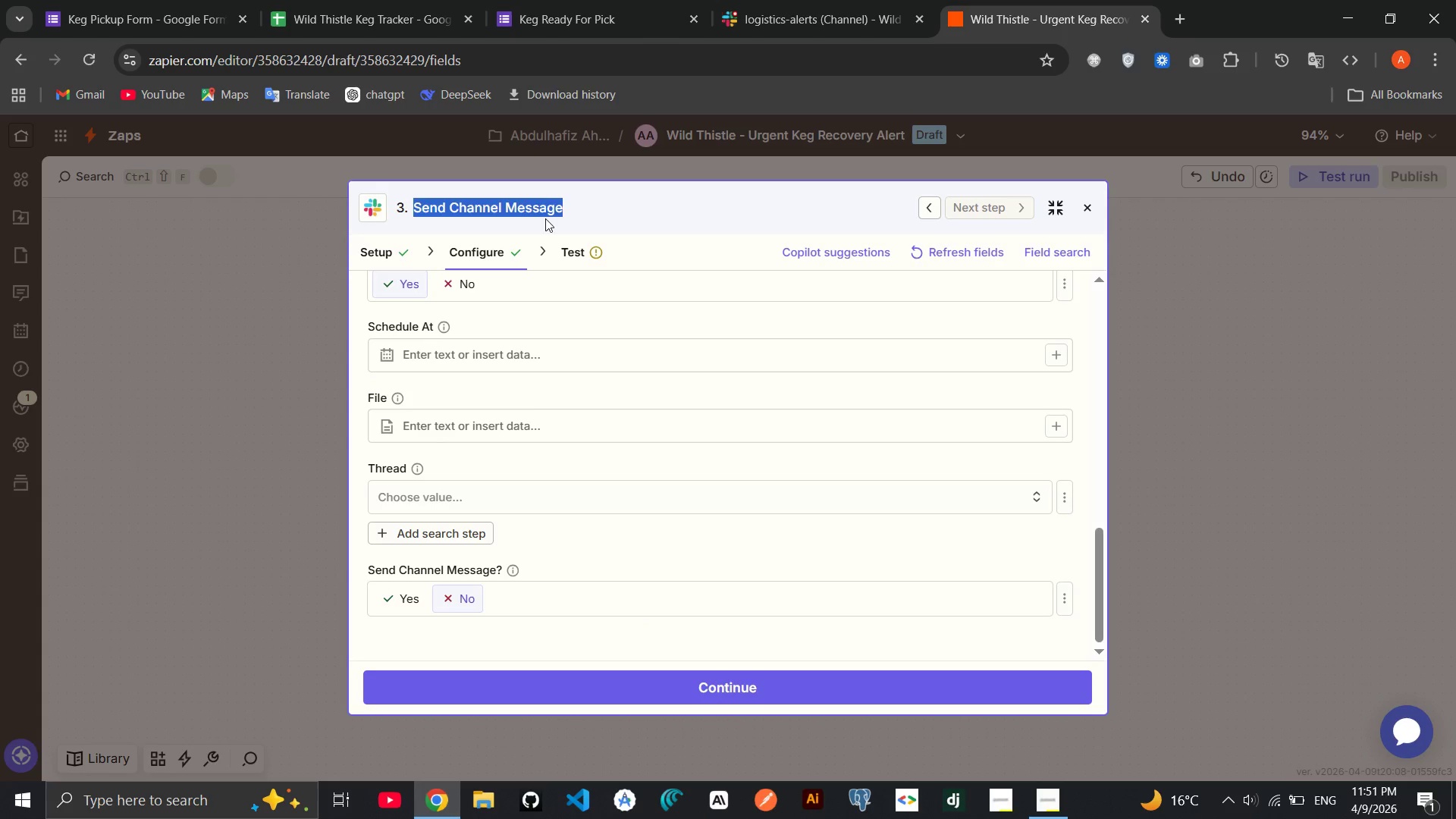 
left_click([542, 218])
 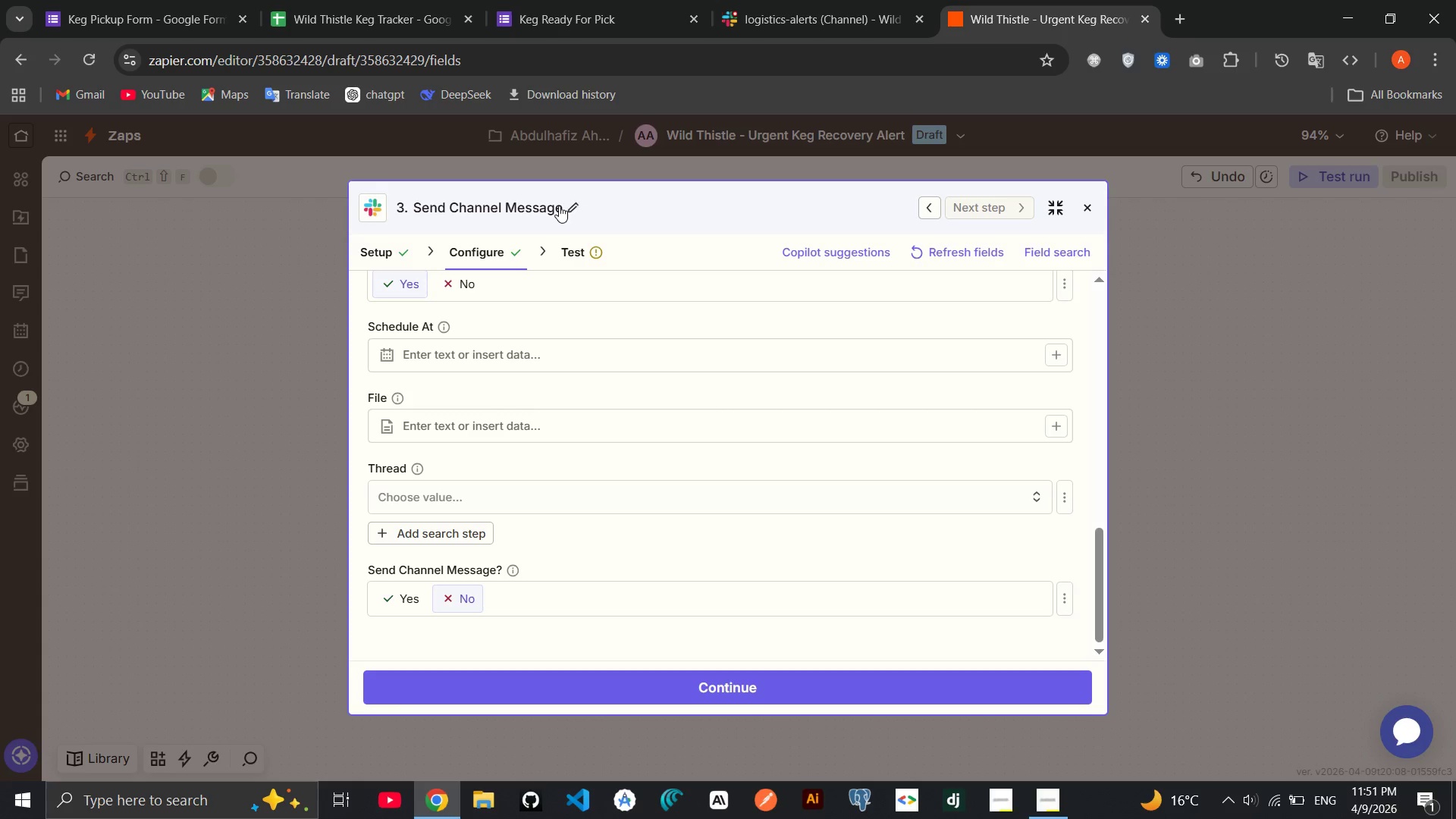 
double_click([559, 206])
 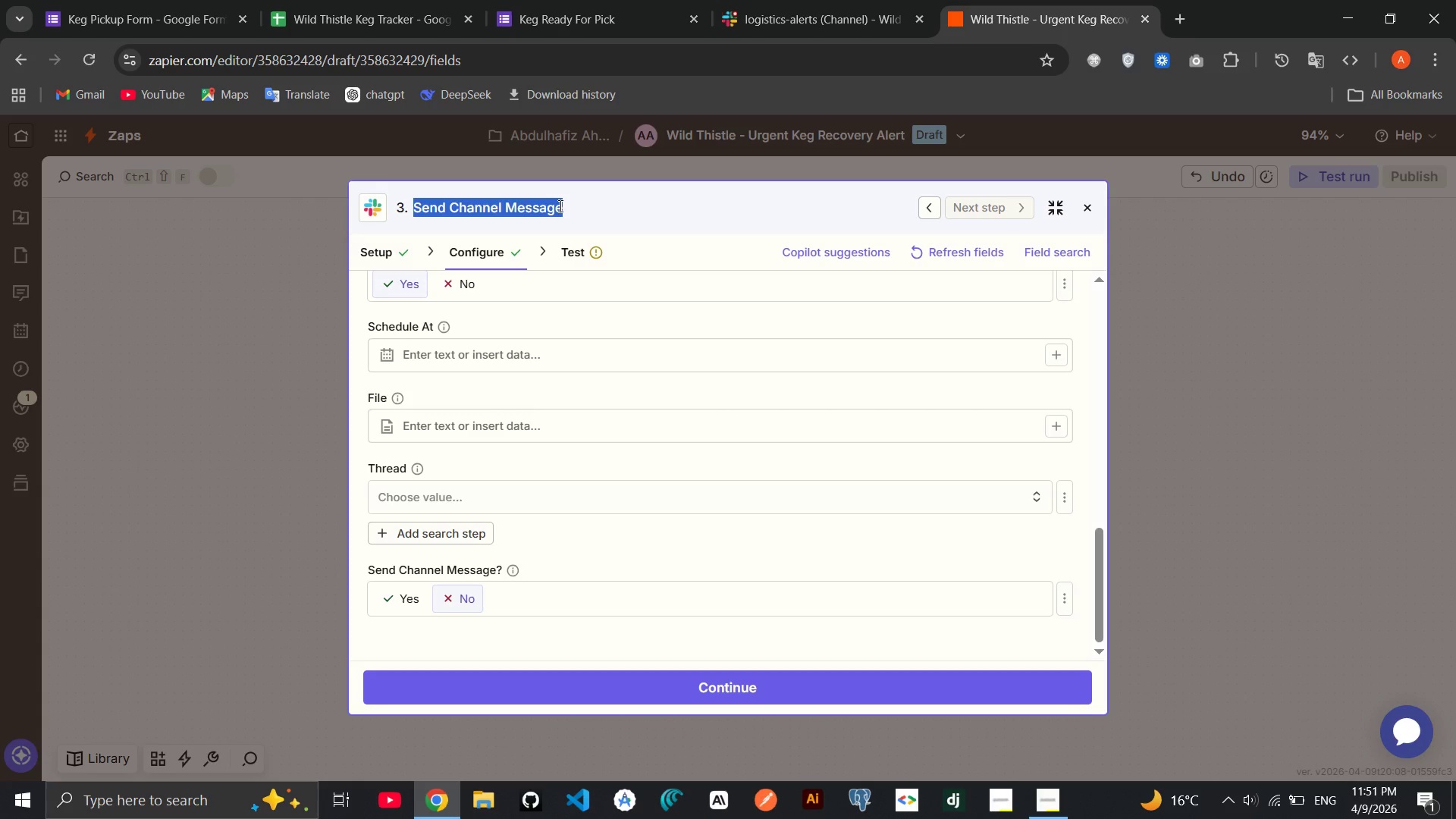 
key(Backspace)
type(A)
key(Backspace)
type(Send Slack Message To Logistics Team)
 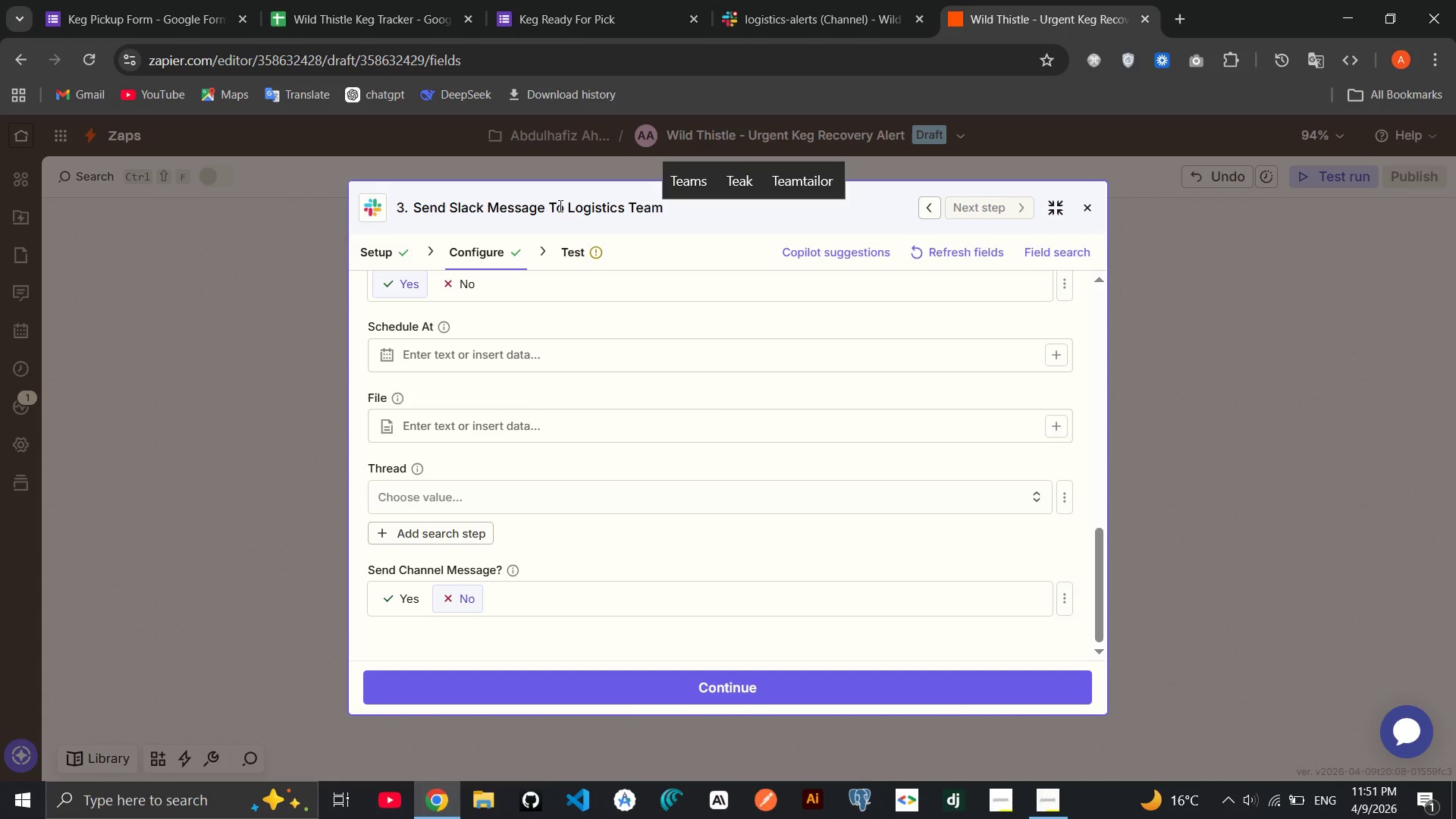 
key(Enter)
 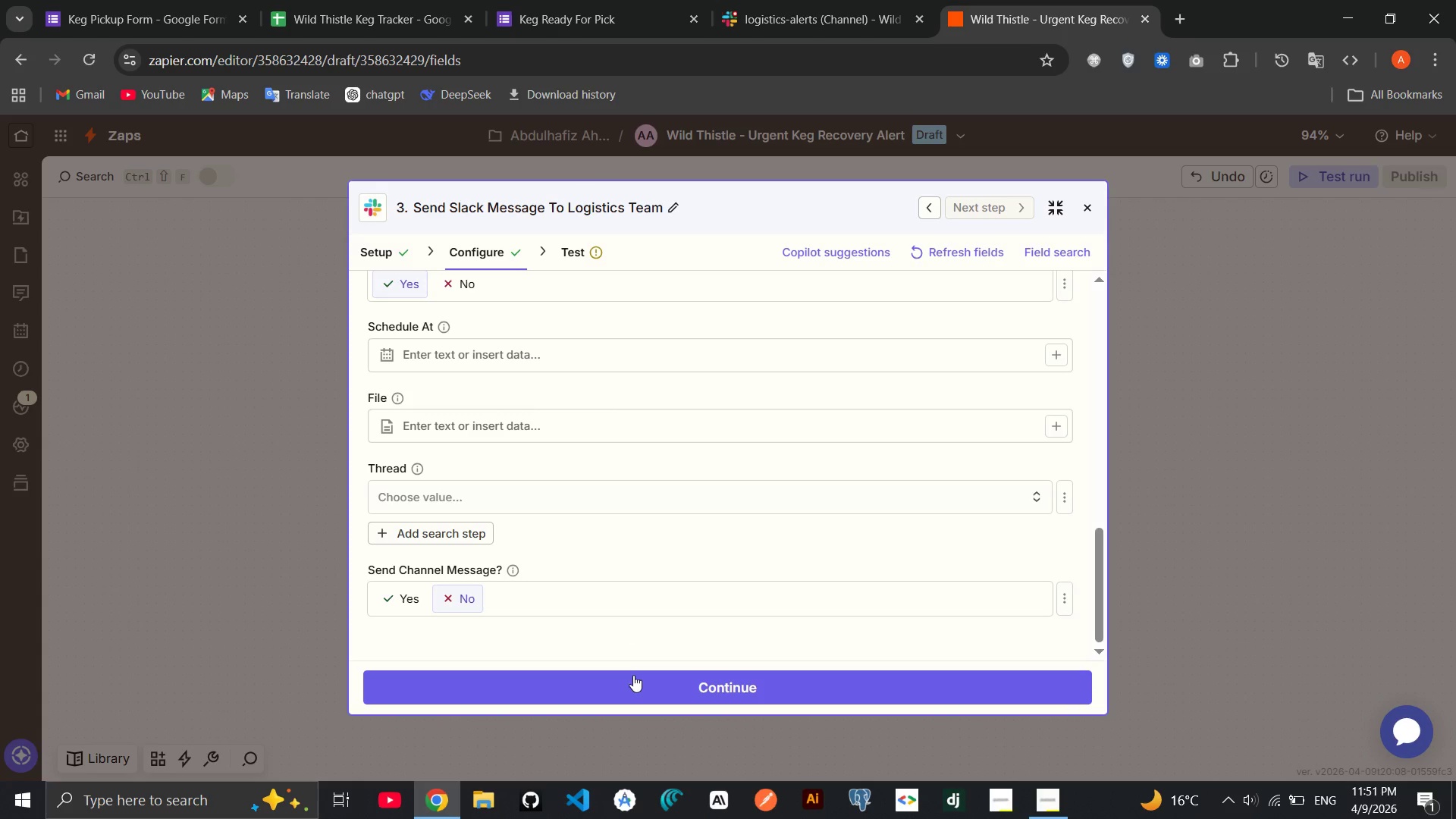 
left_click([632, 691])
 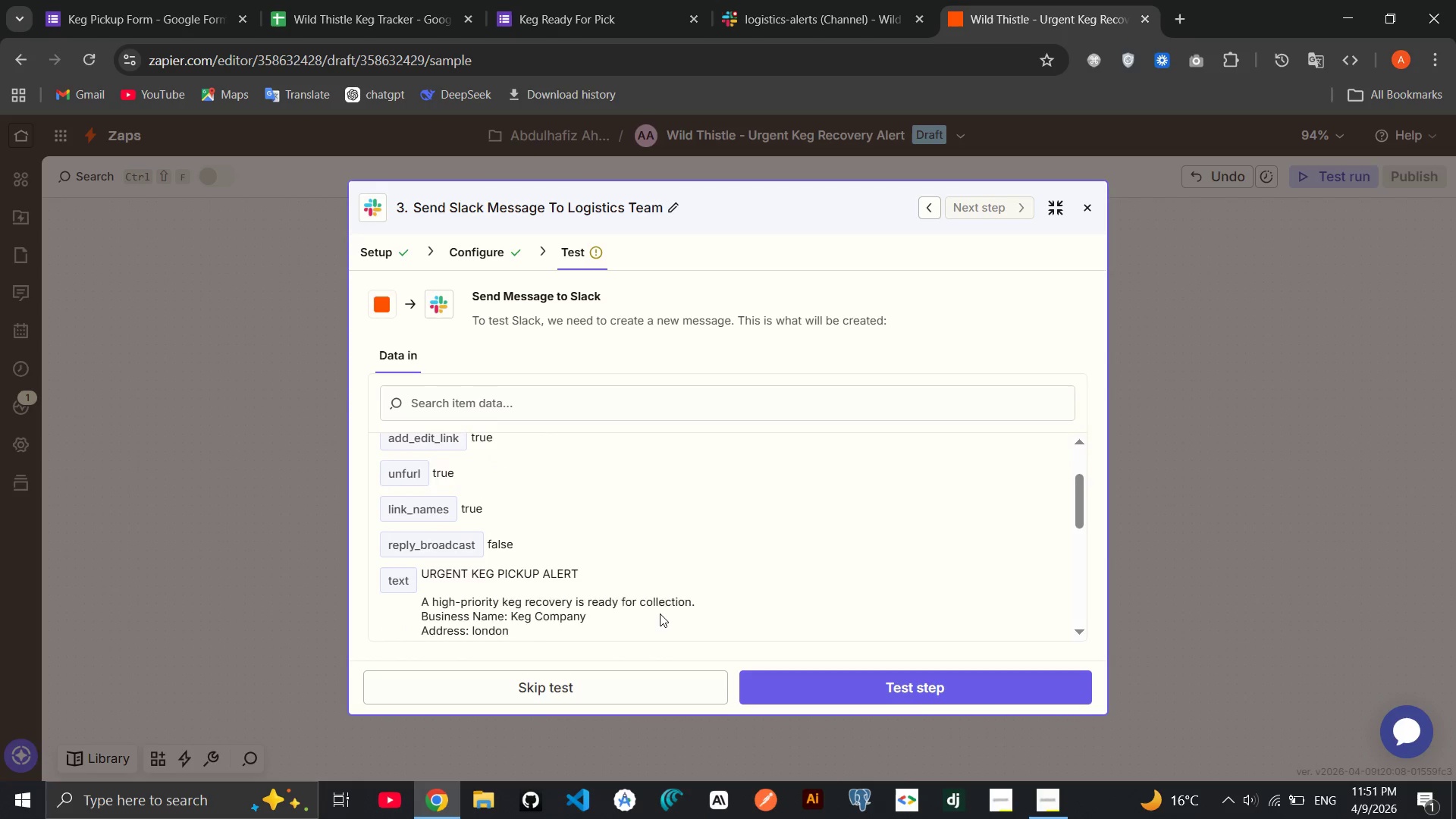 
wait(11.28)
 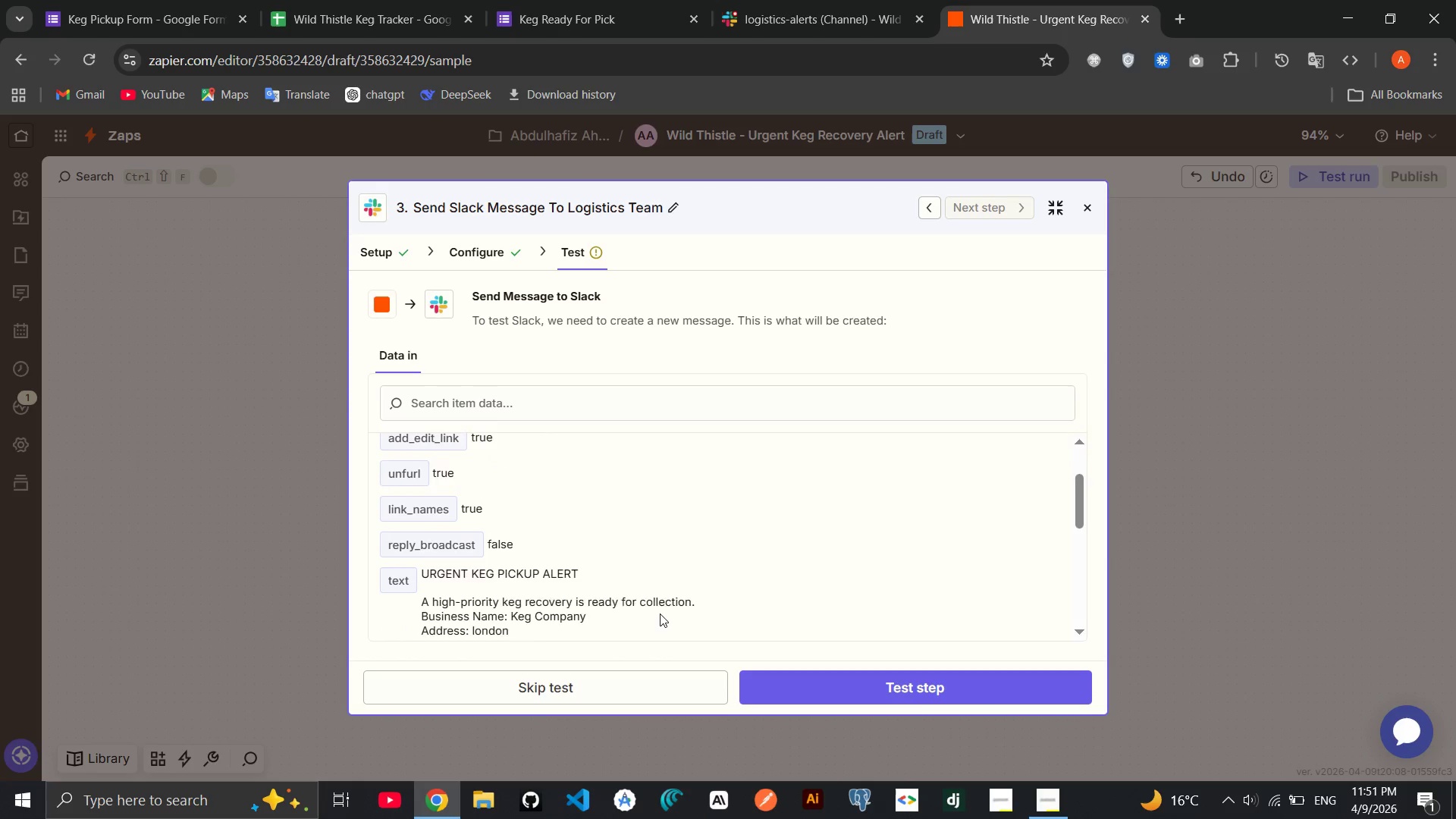 
left_click([830, 677])
 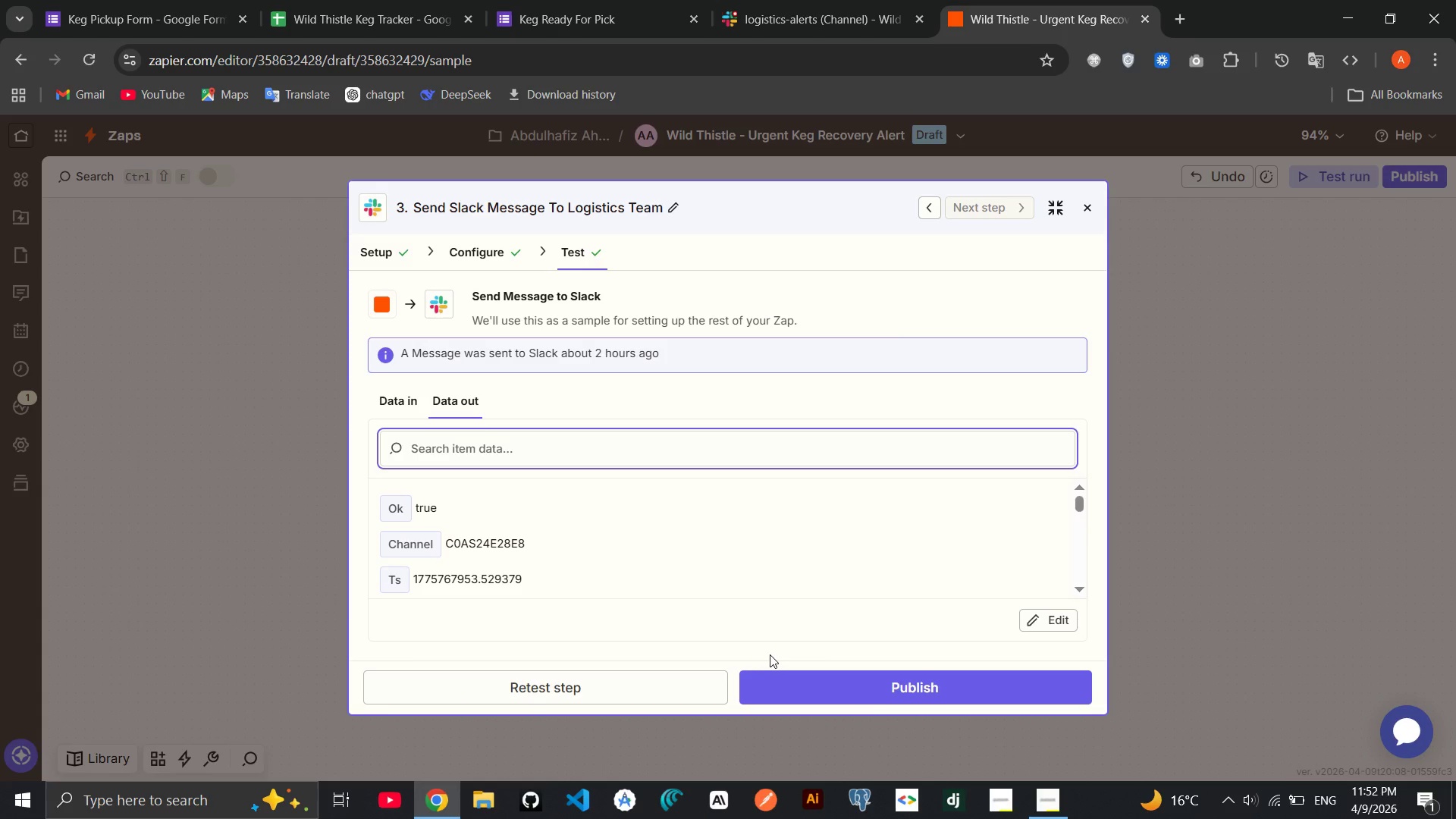 
wait(7.72)
 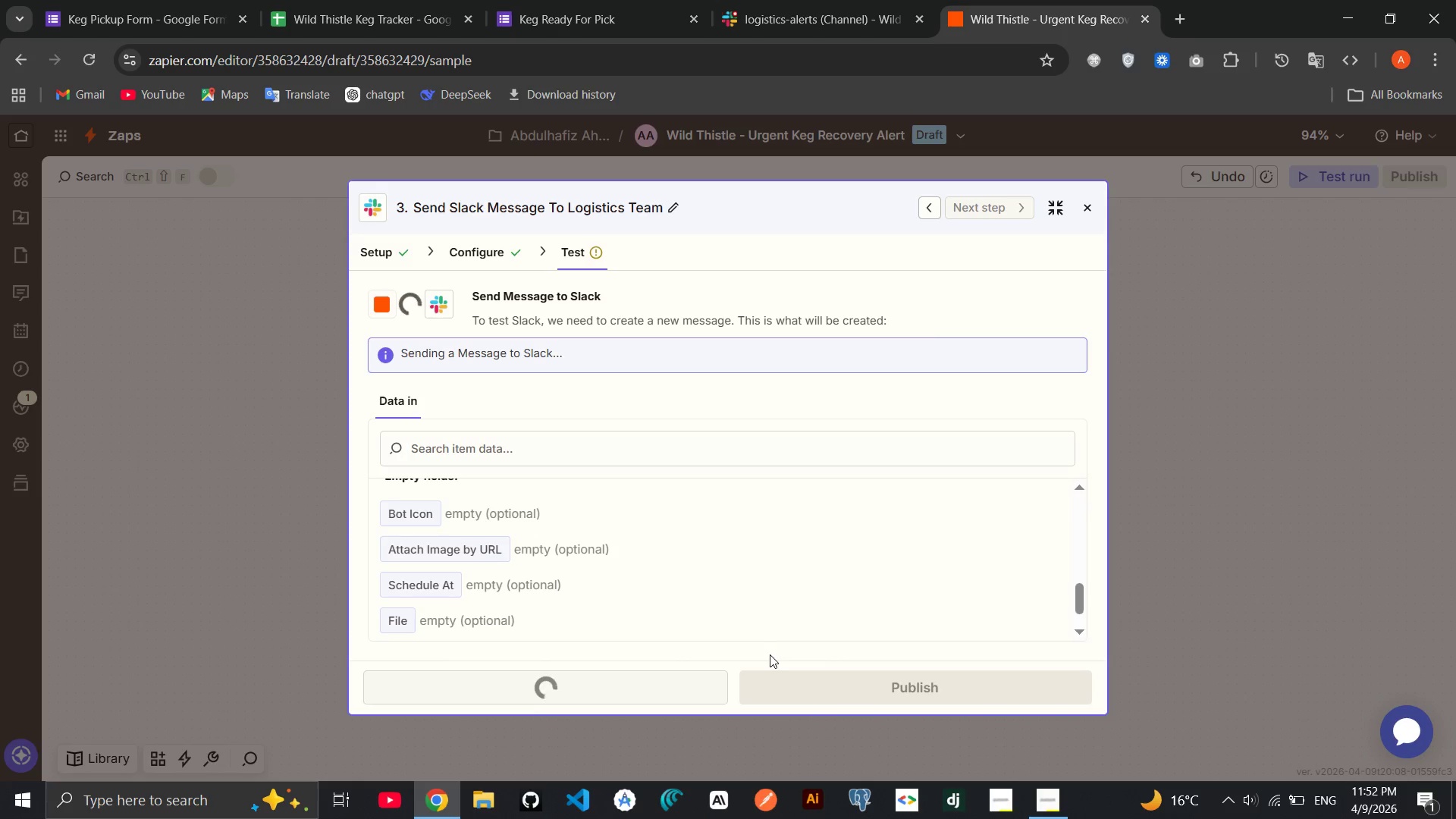 
left_click([819, 0])
 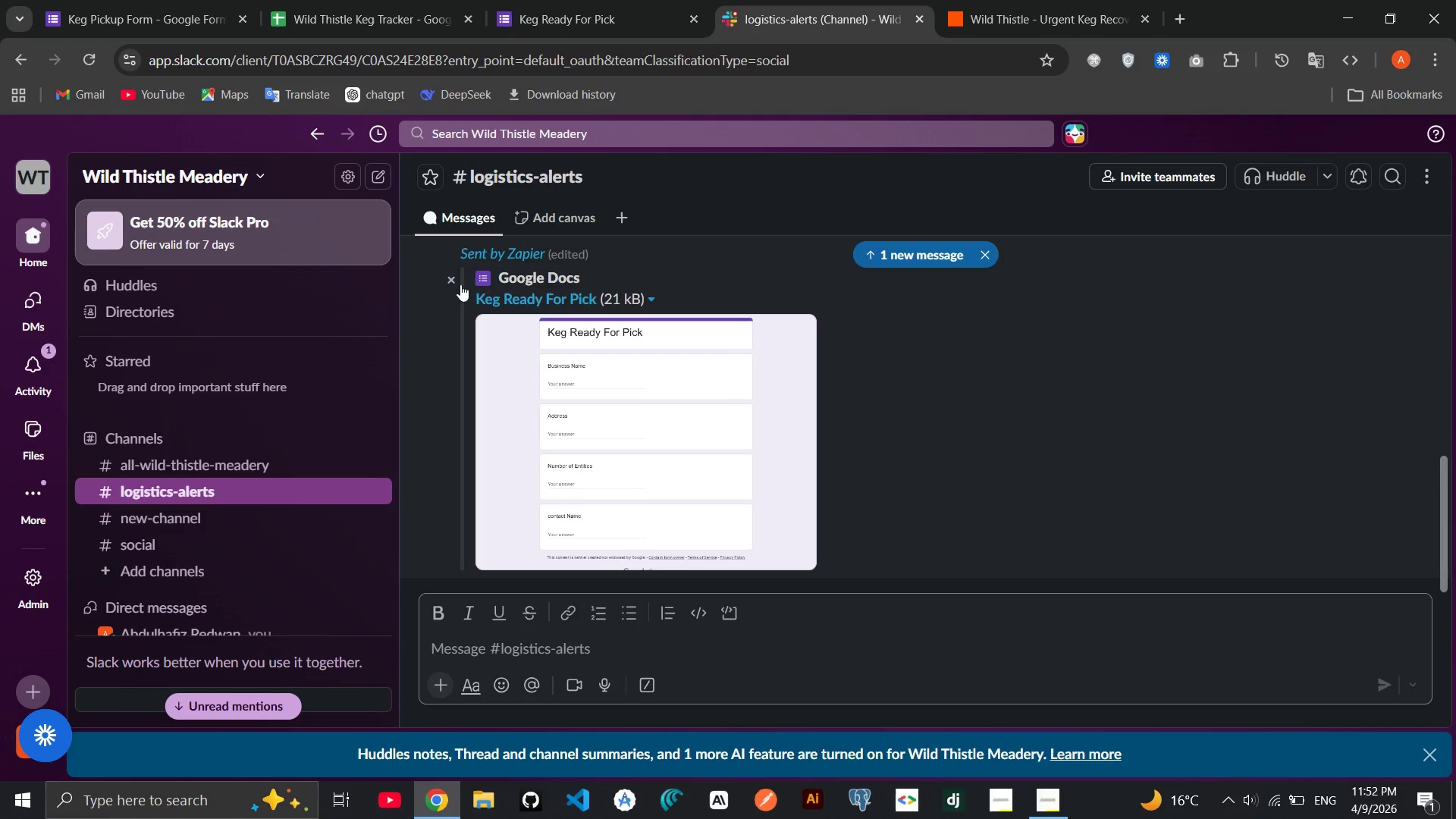 
mouse_move([616, 359])
 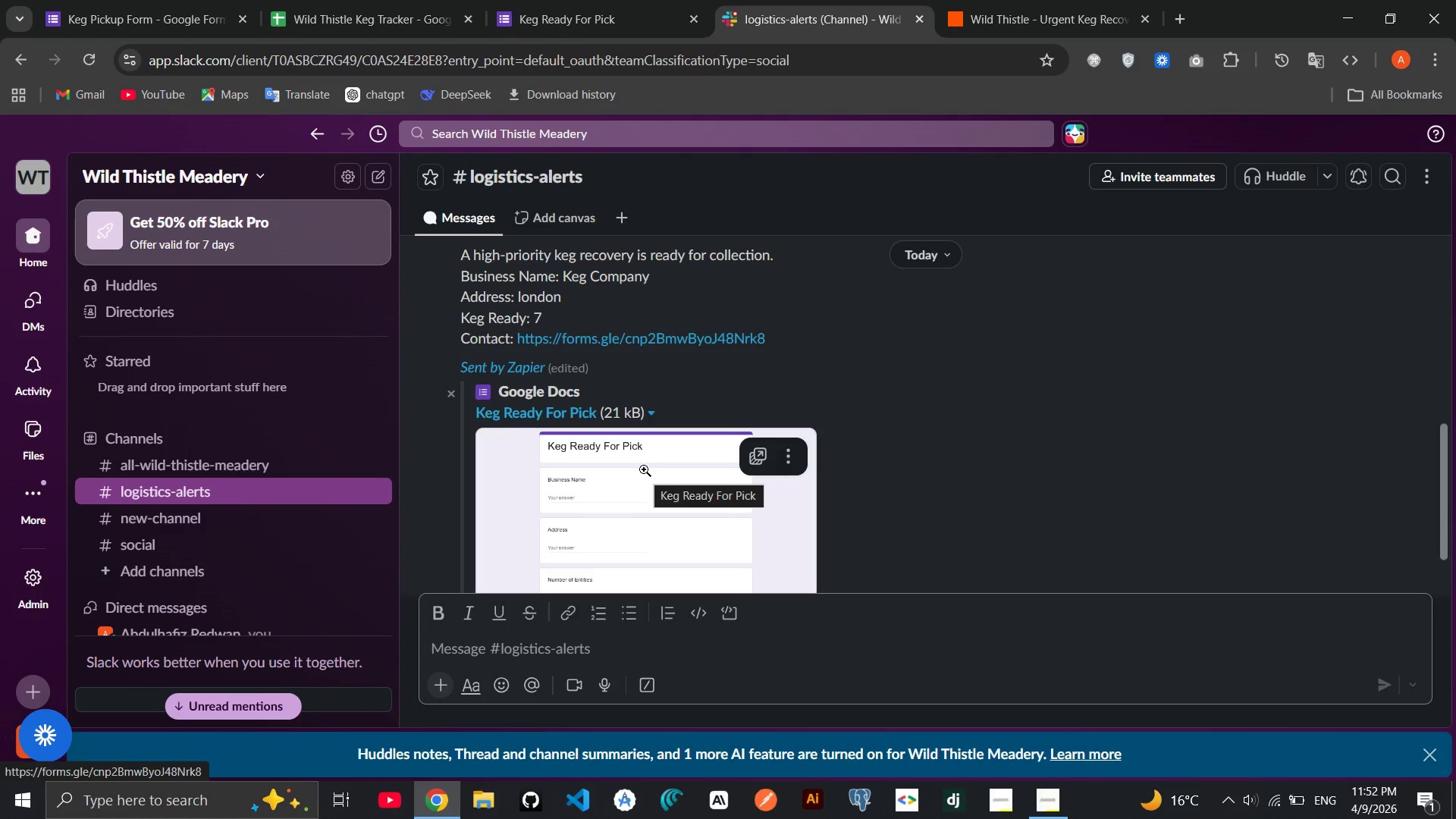 
wait(23.22)
 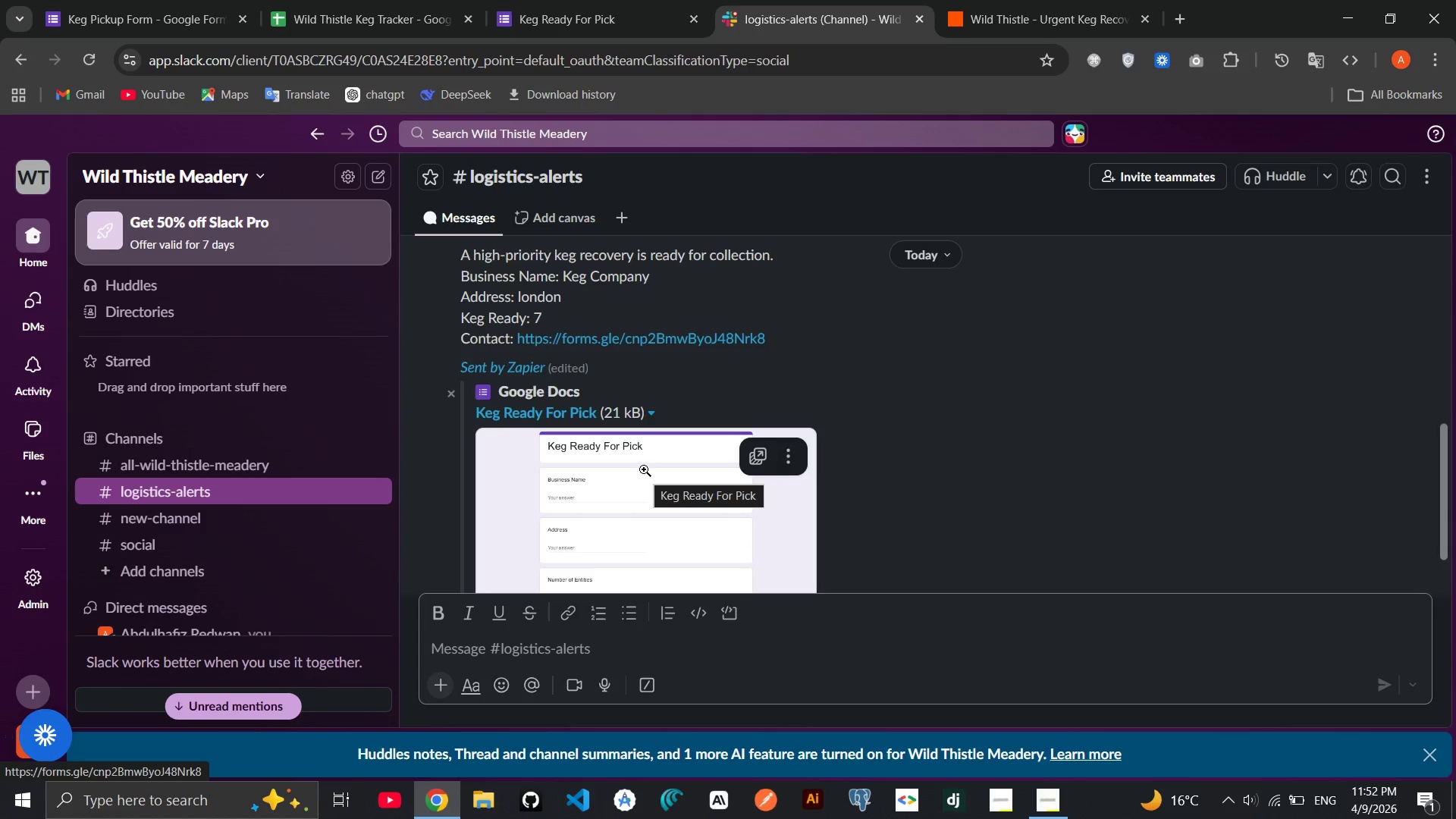 
left_click([378, 25])
 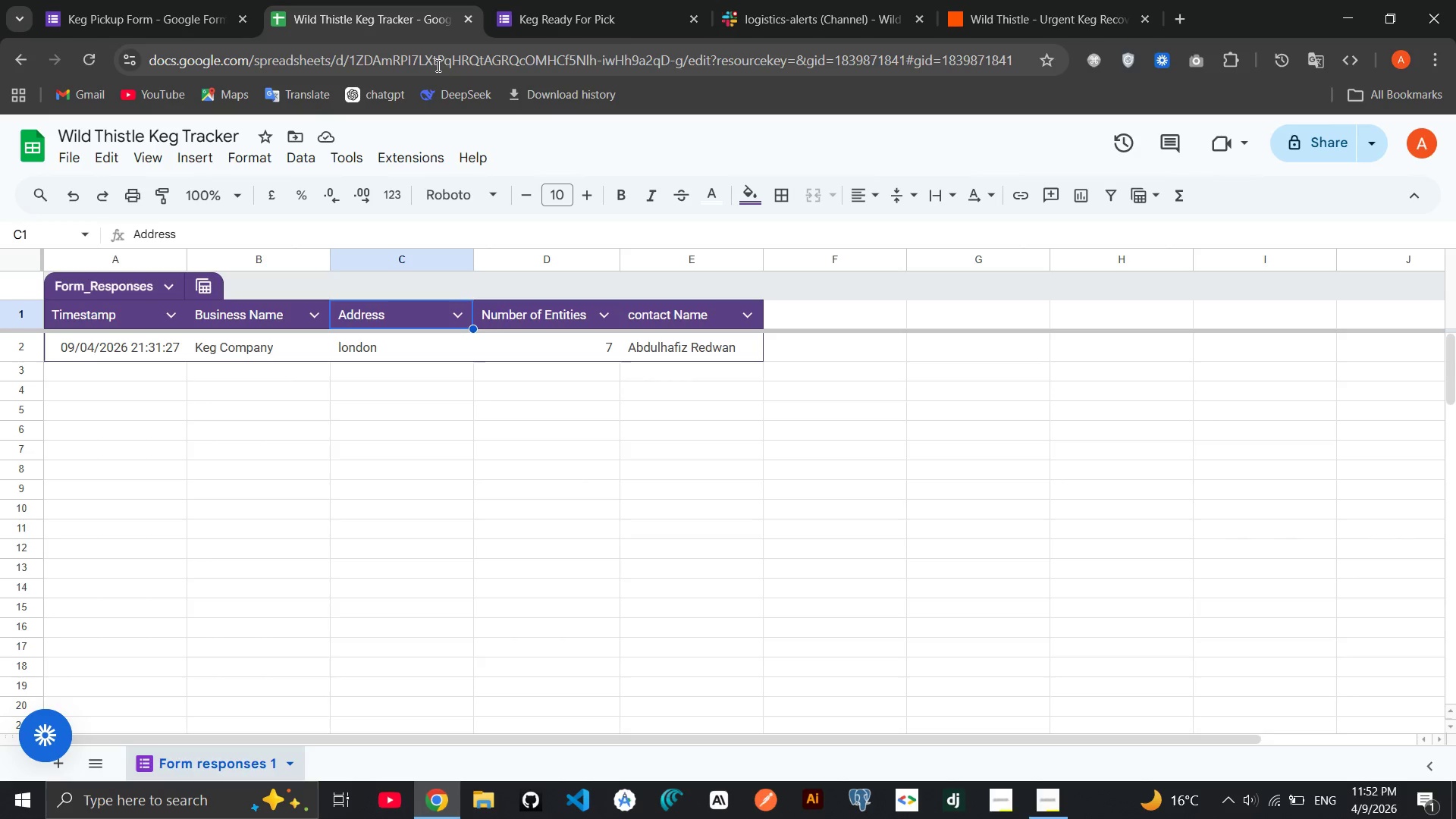 
left_click([437, 65])
 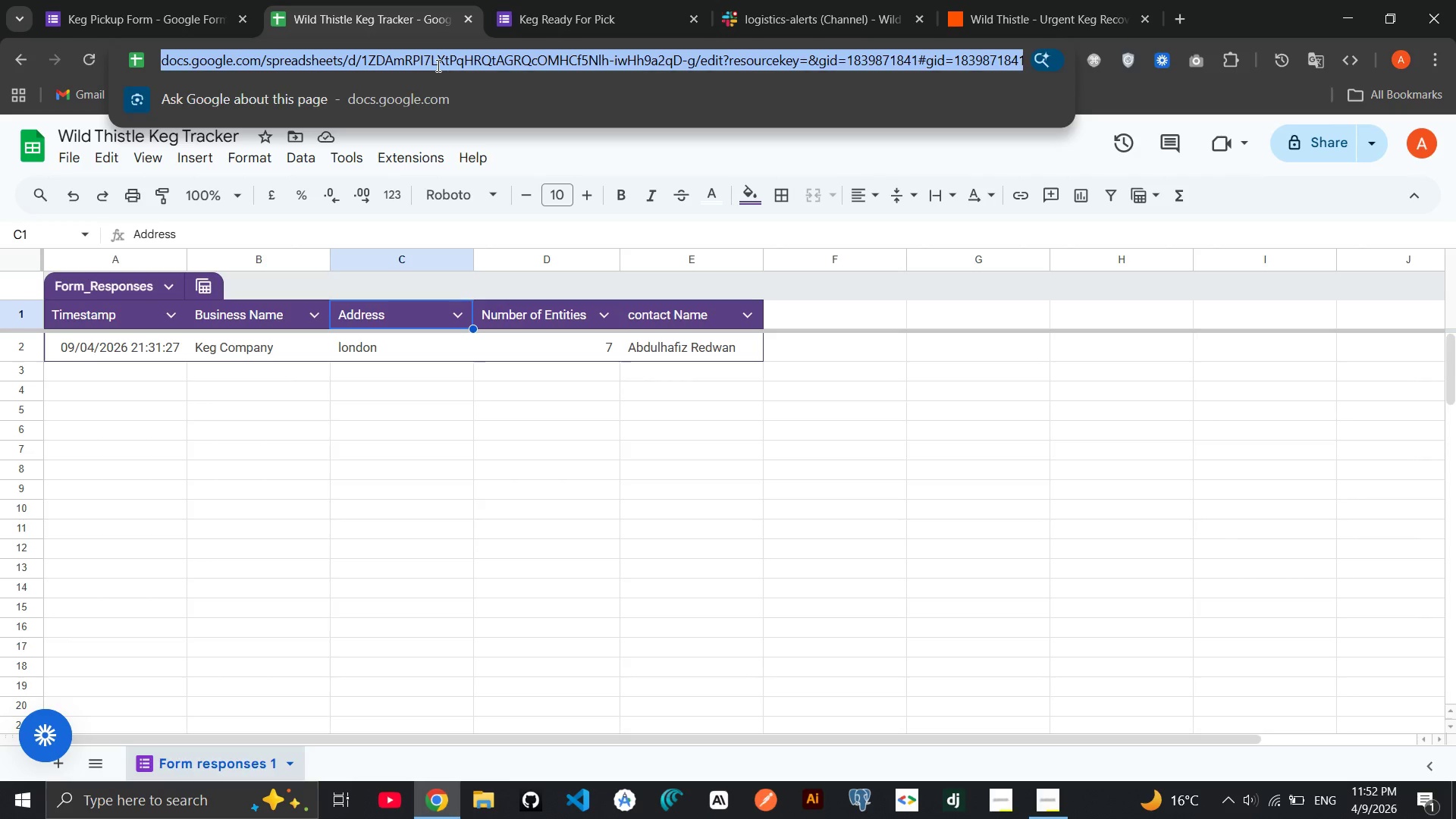 
right_click([437, 65])
 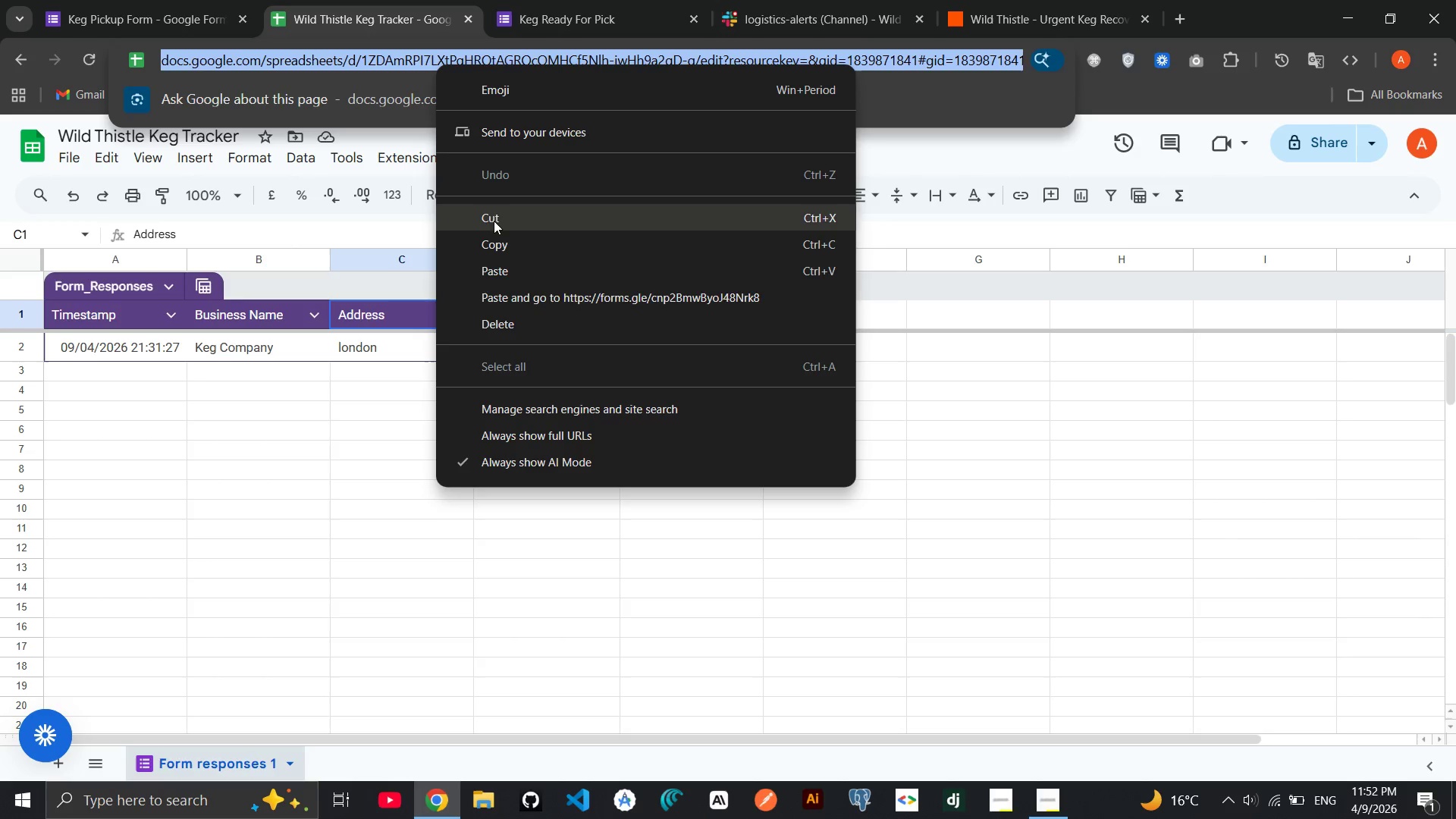 
left_click([495, 231])
 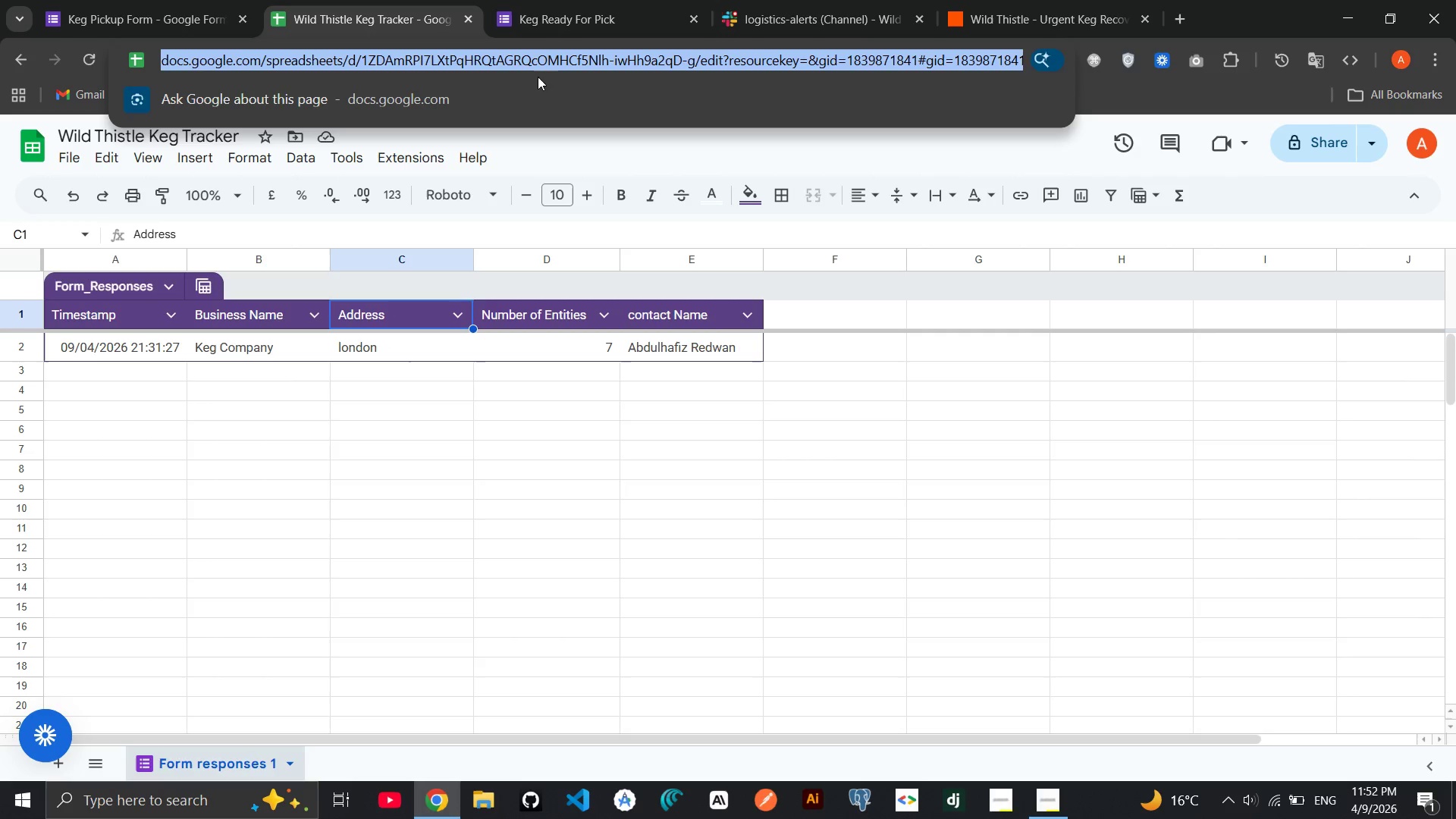 
left_click([524, 61])
 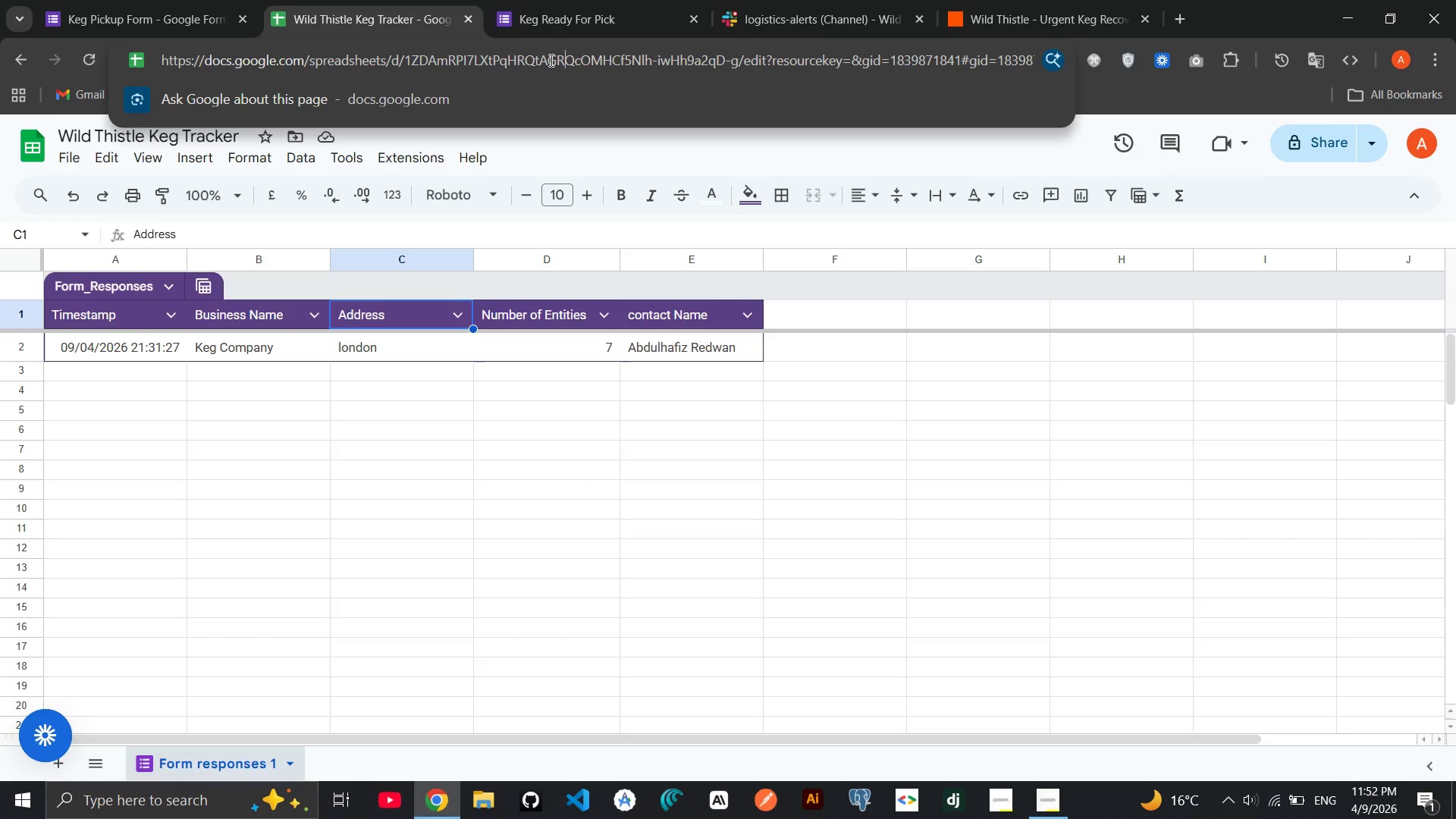 
wait(7.95)
 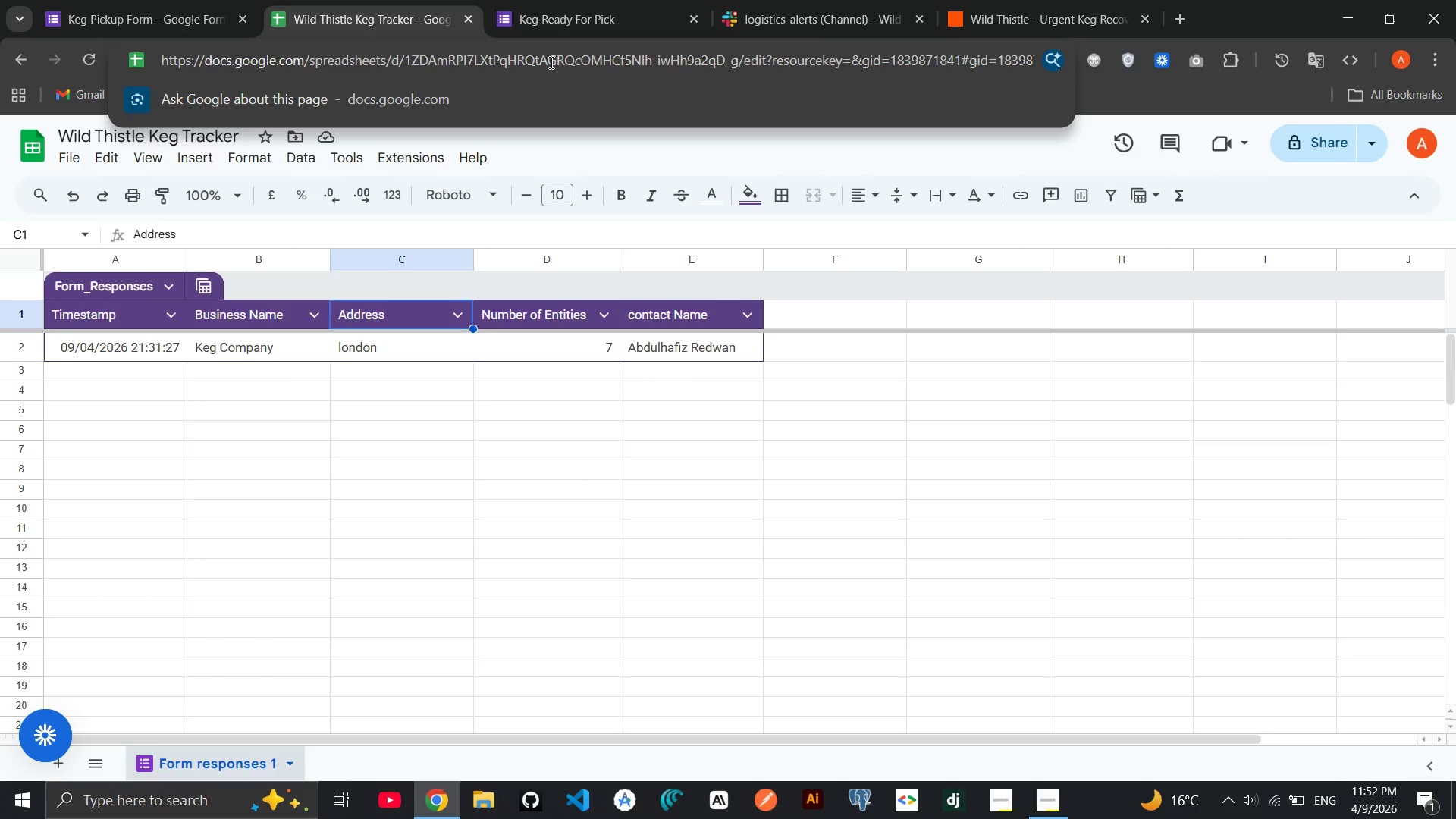 
left_click([965, 0])
 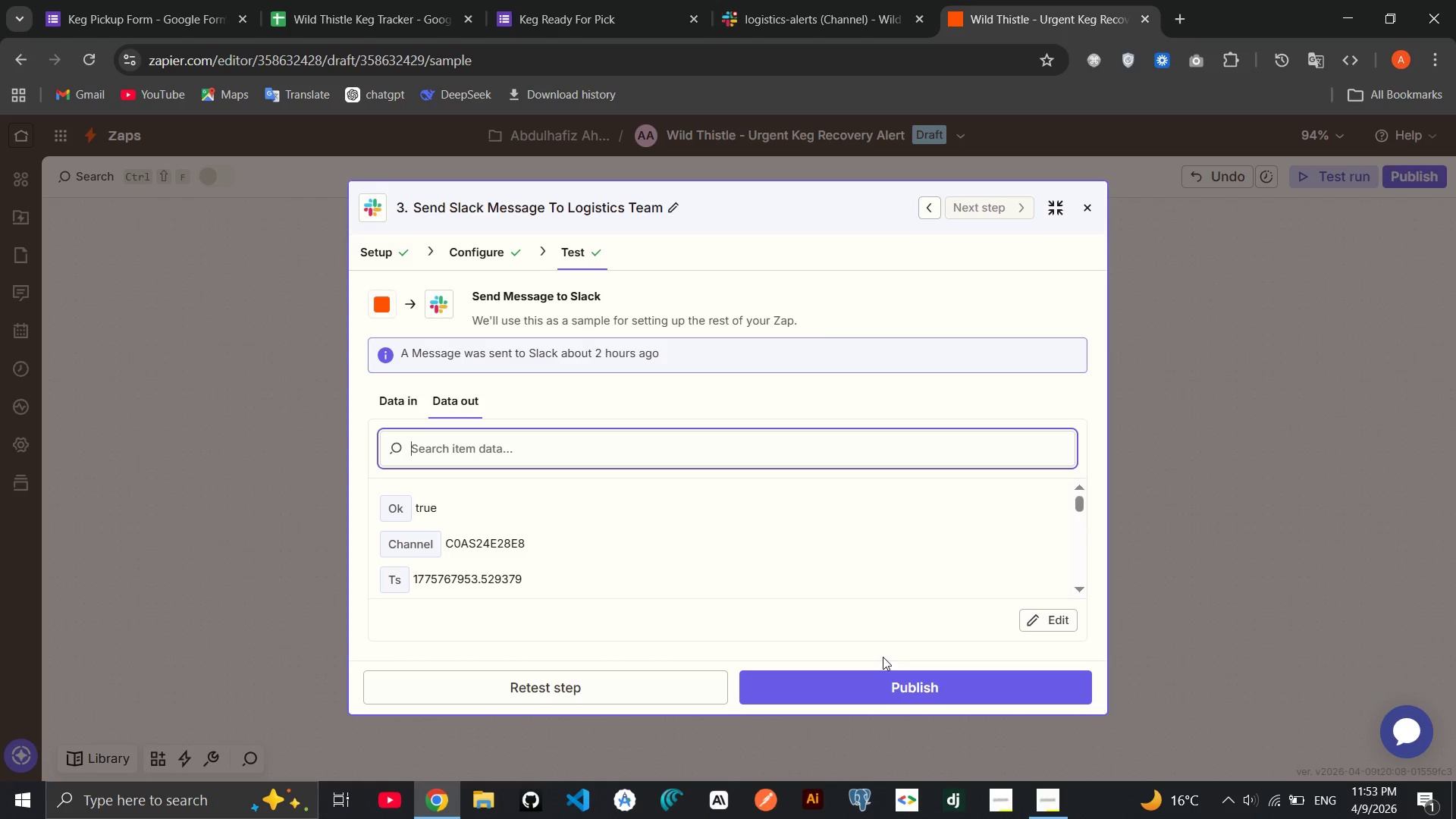 
wait(17.94)
 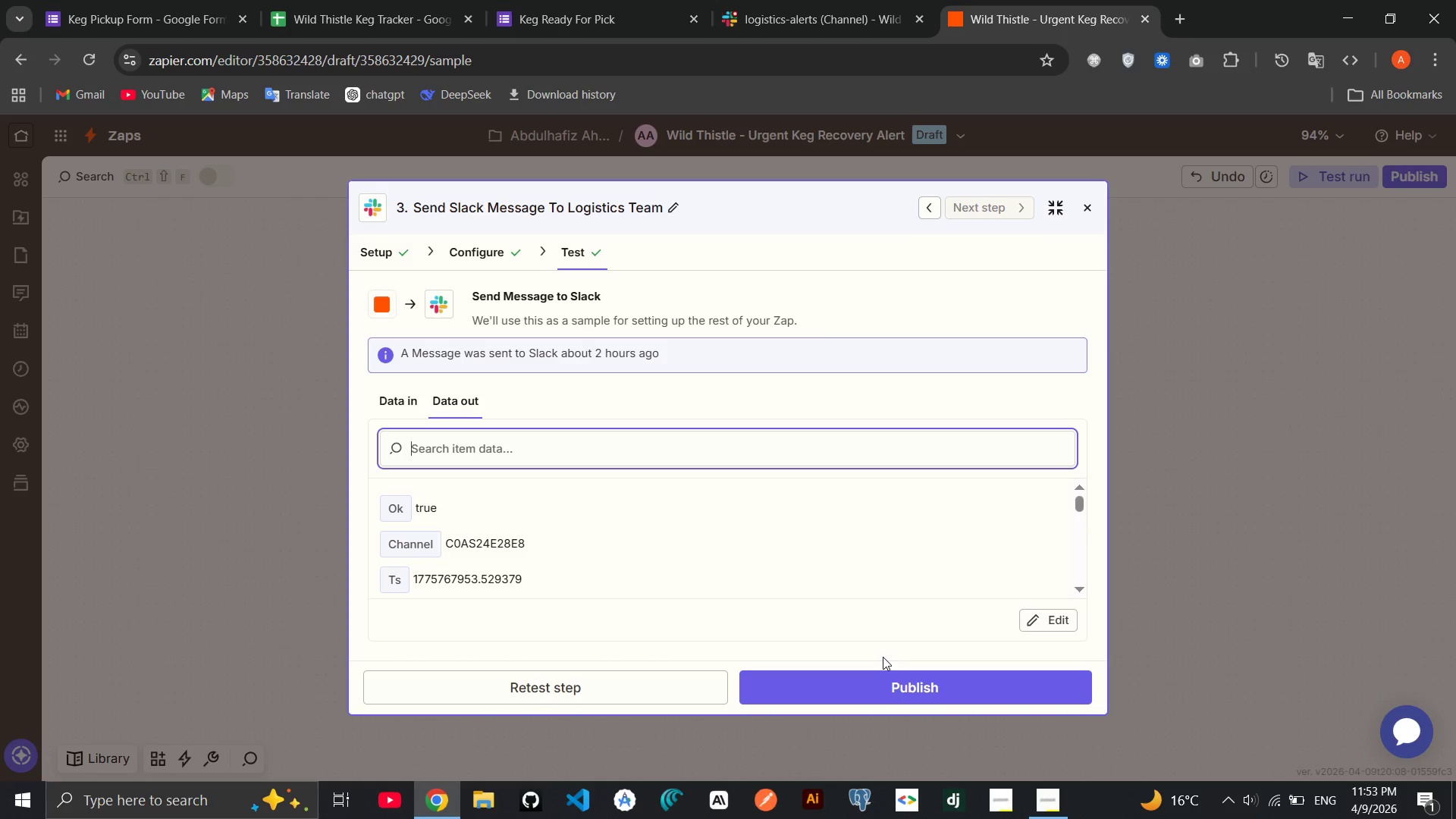 
left_click([1084, 215])
 